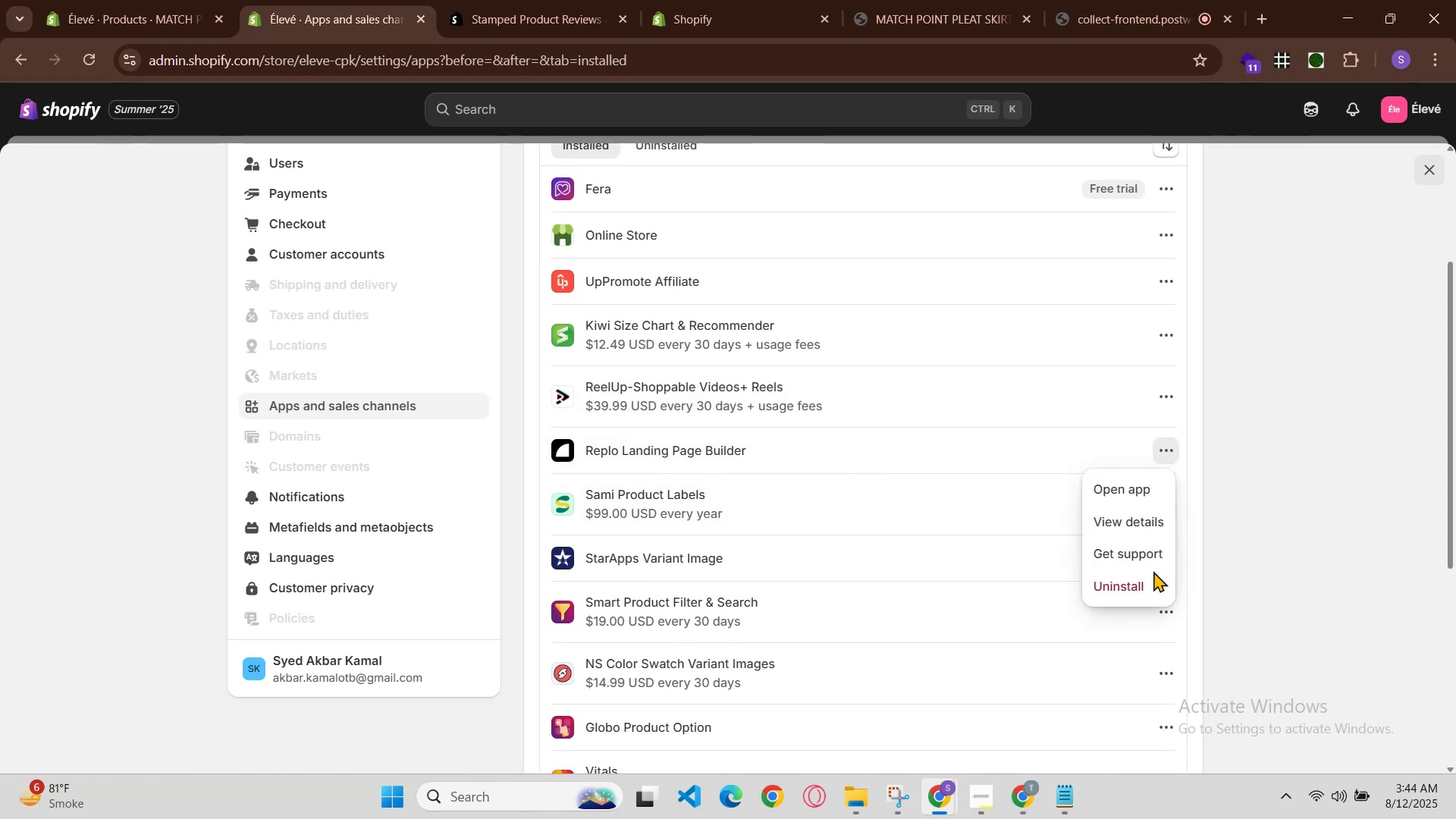 
left_click([1153, 582])
 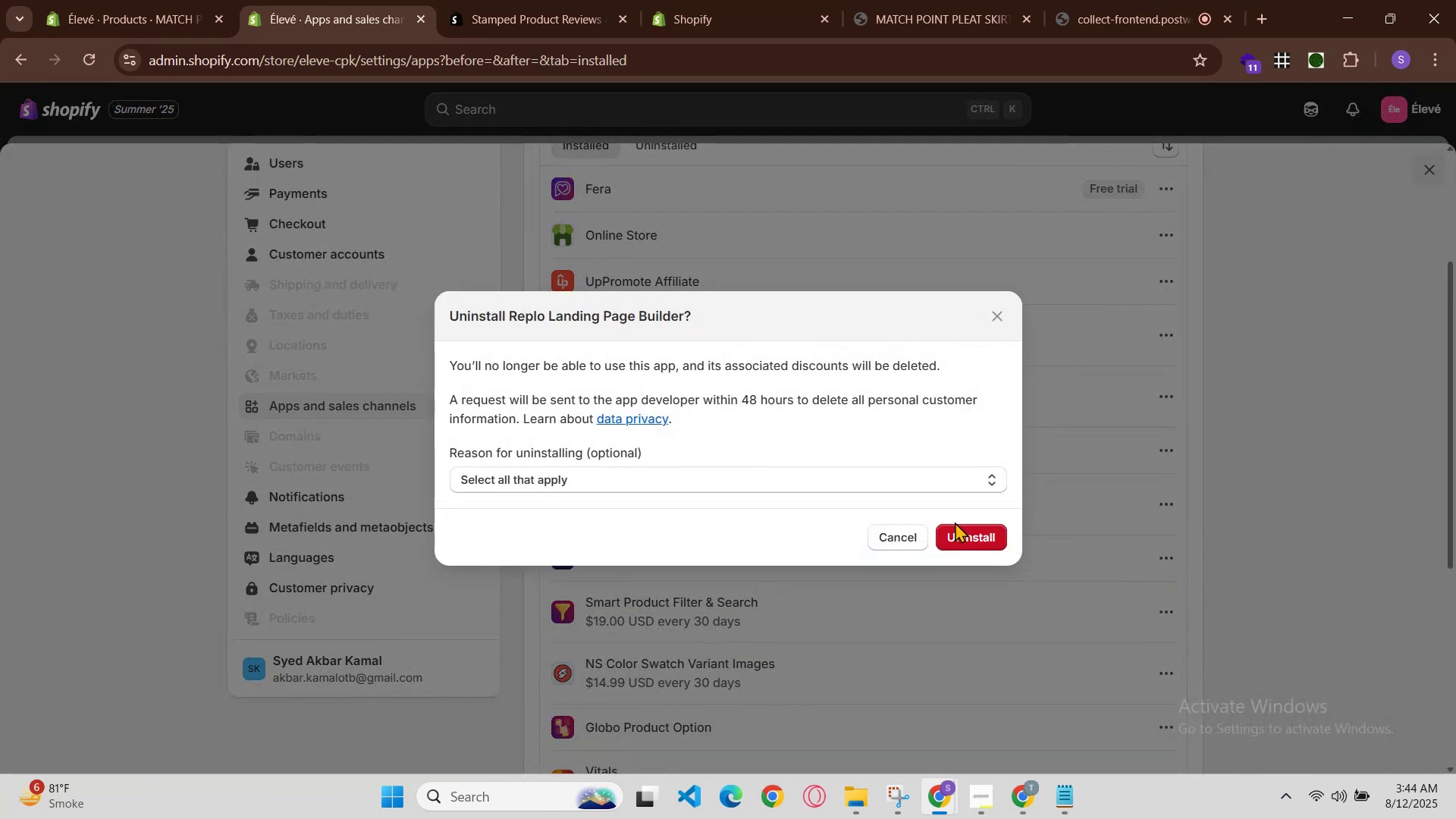 
left_click([977, 536])
 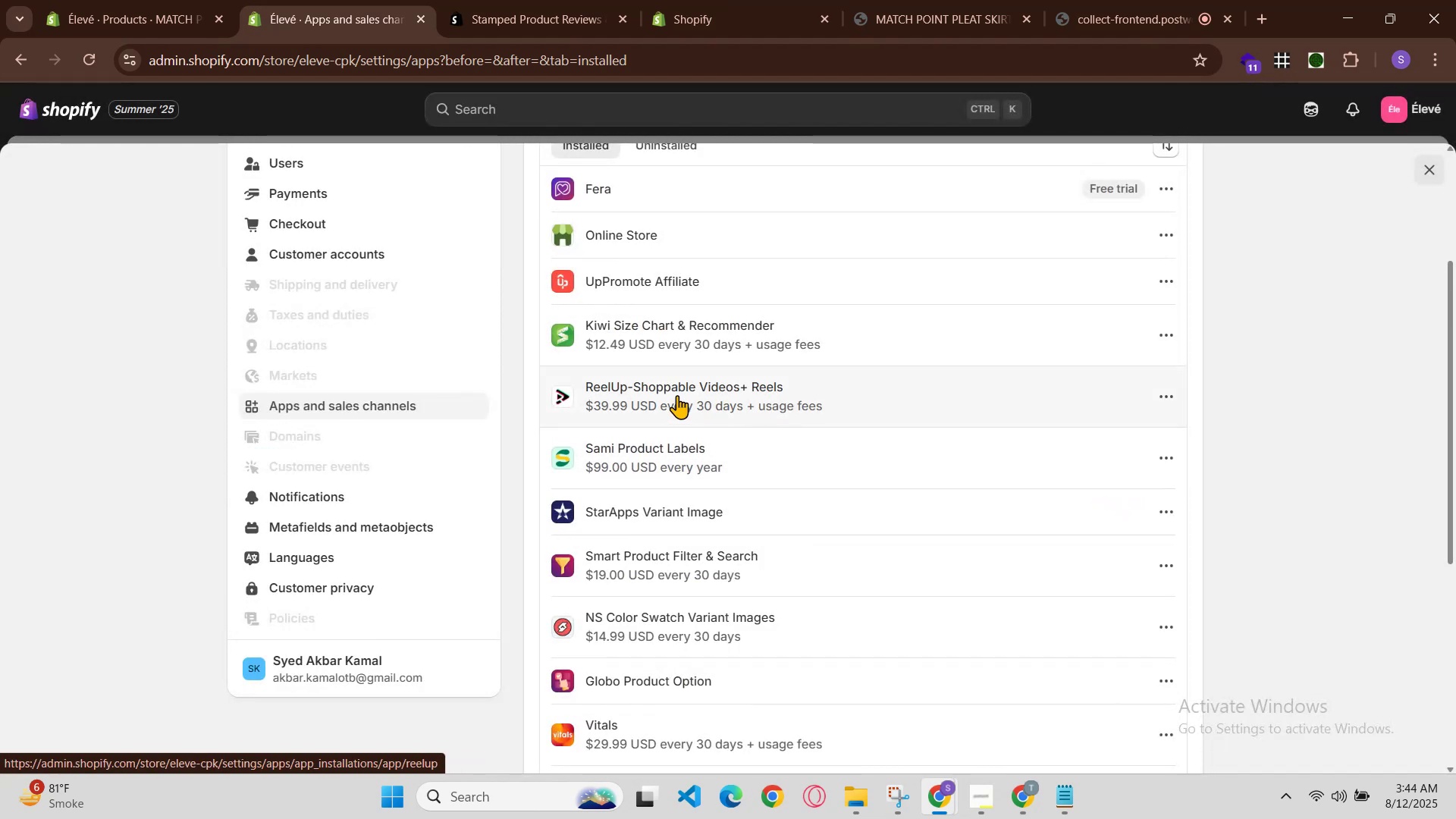 
wait(5.56)
 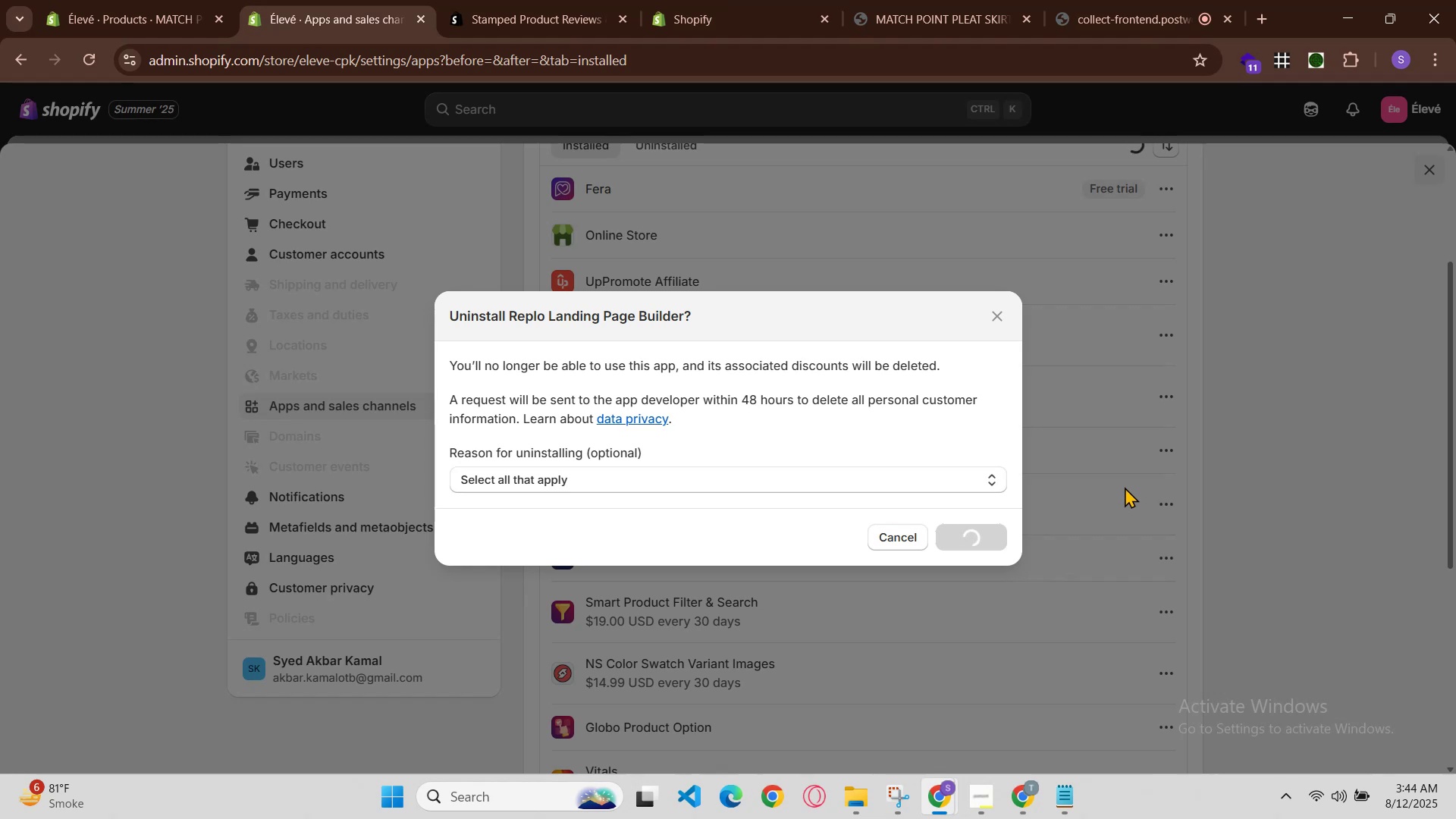 
left_click([683, 386])
 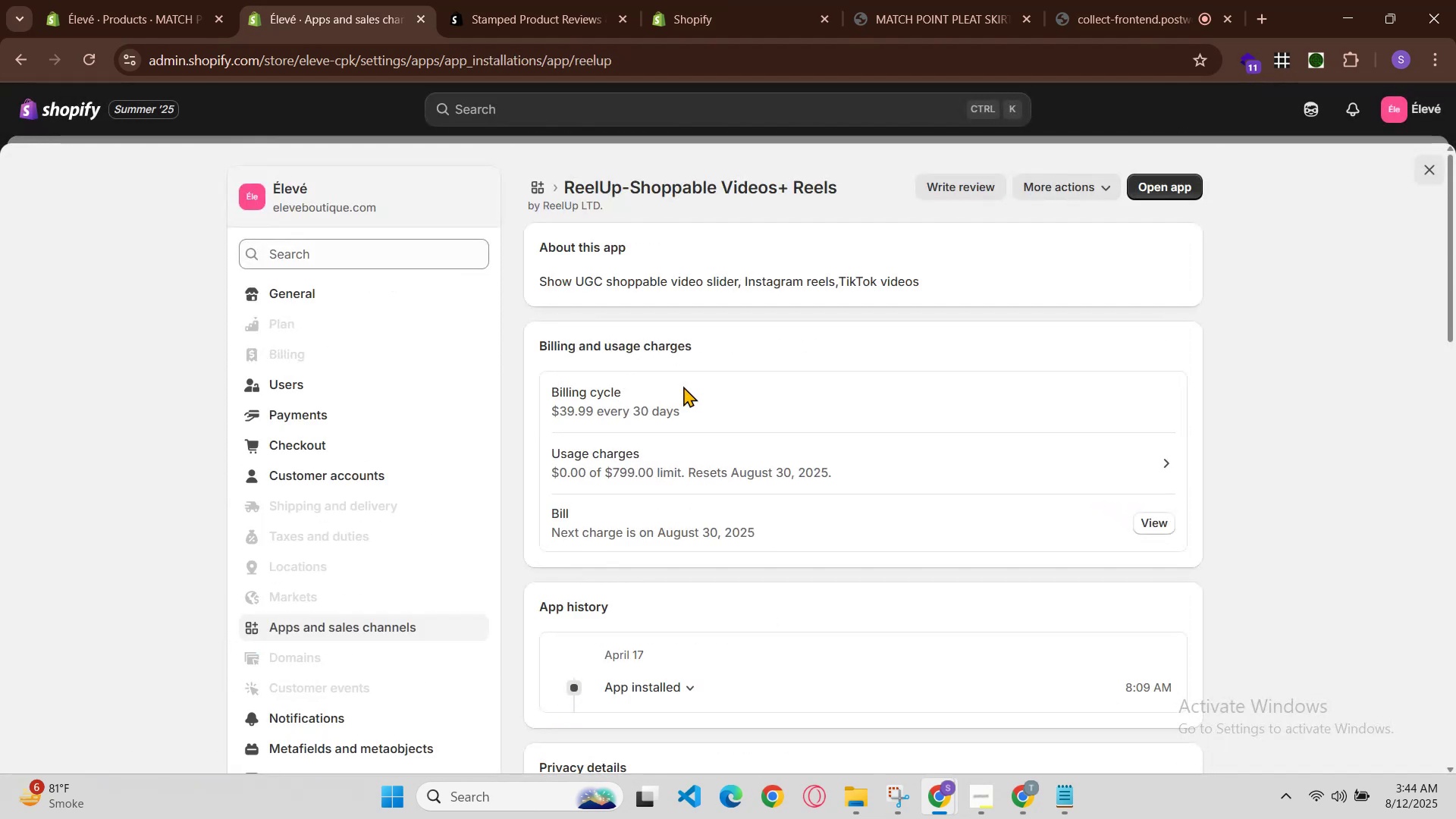 
scroll: coordinate [801, 528], scroll_direction: down, amount: 4.0
 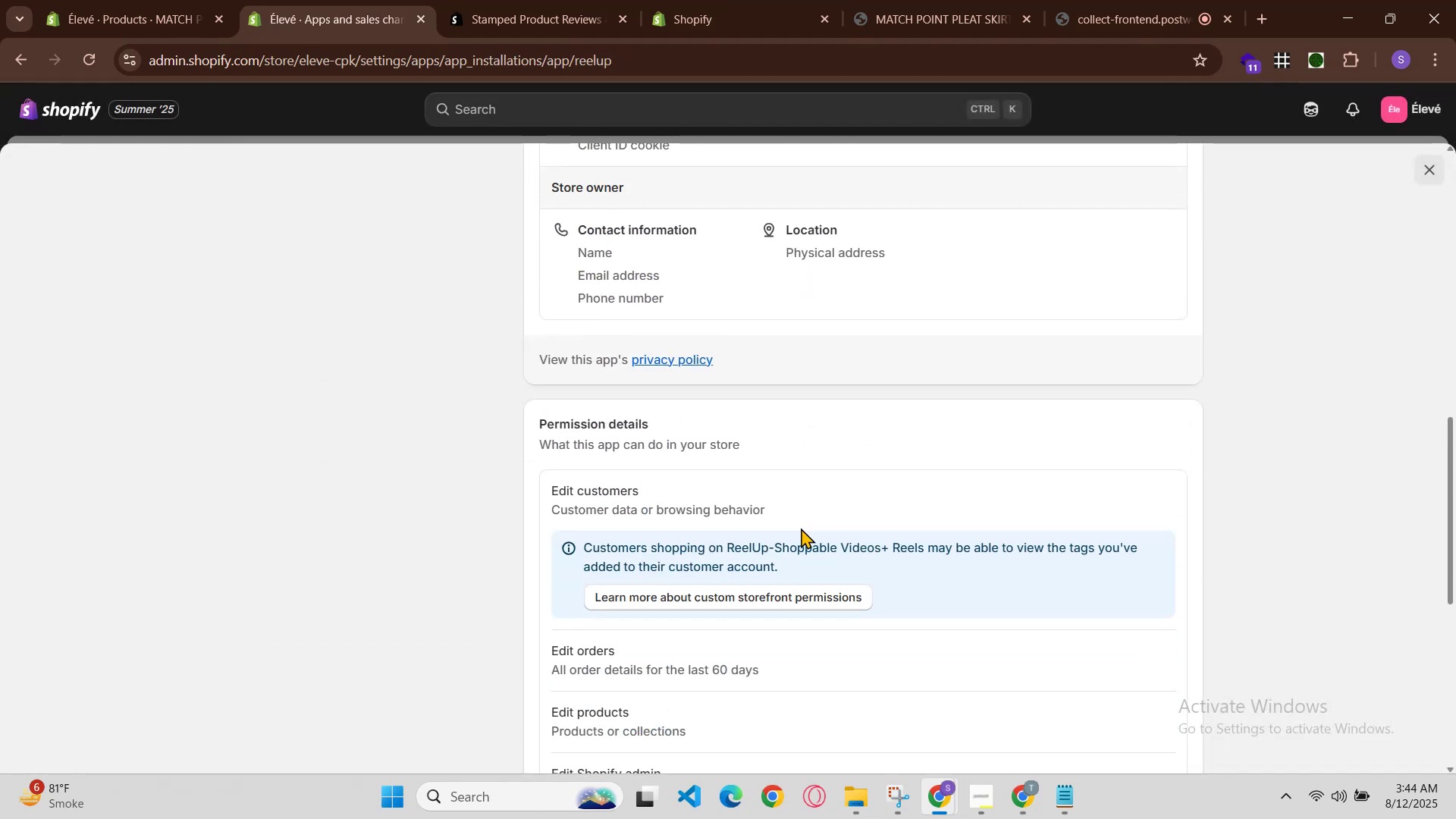 
scroll: coordinate [801, 528], scroll_direction: up, amount: 4.0
 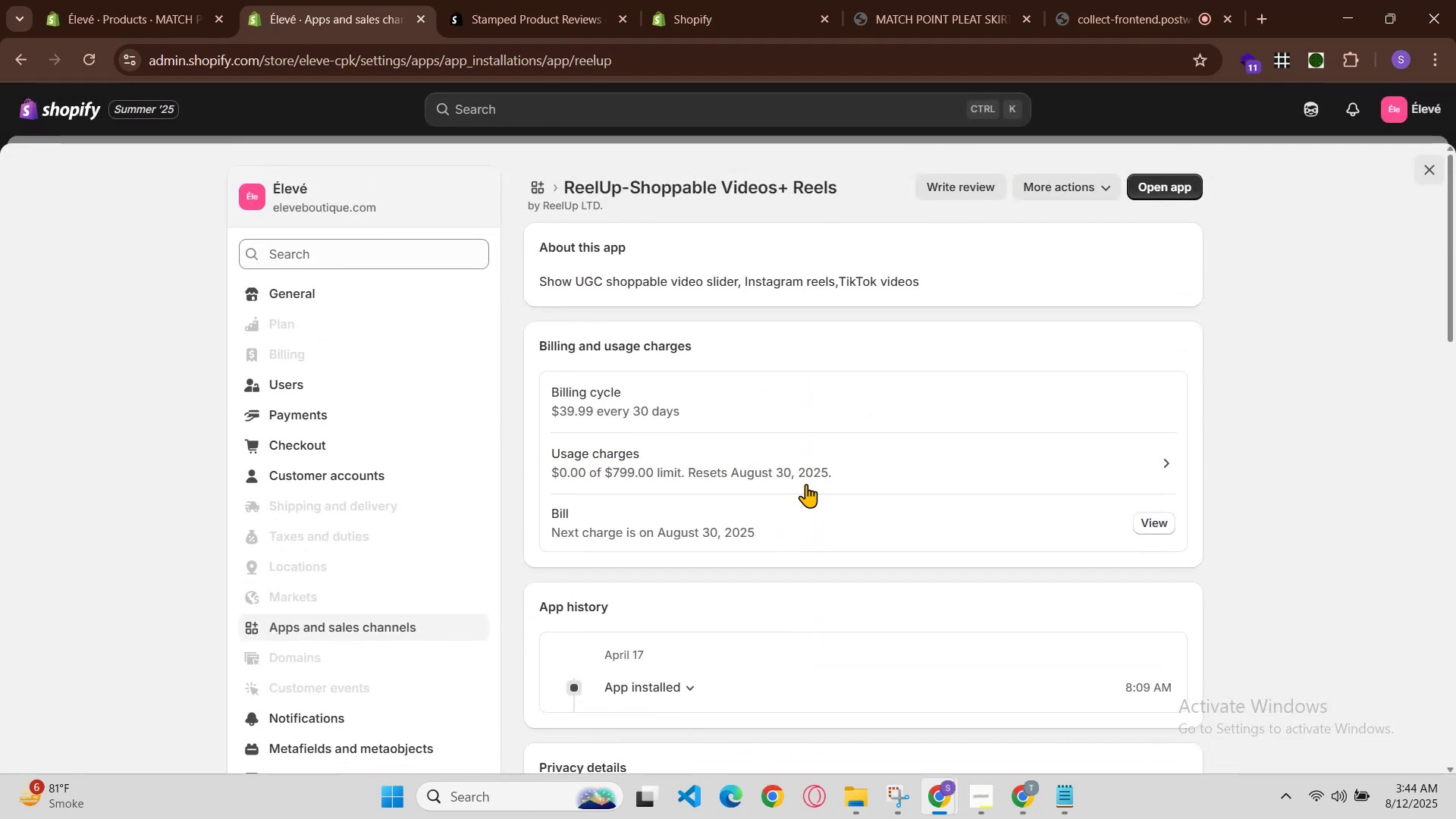 
scroll: coordinate [821, 469], scroll_direction: down, amount: 3.0
 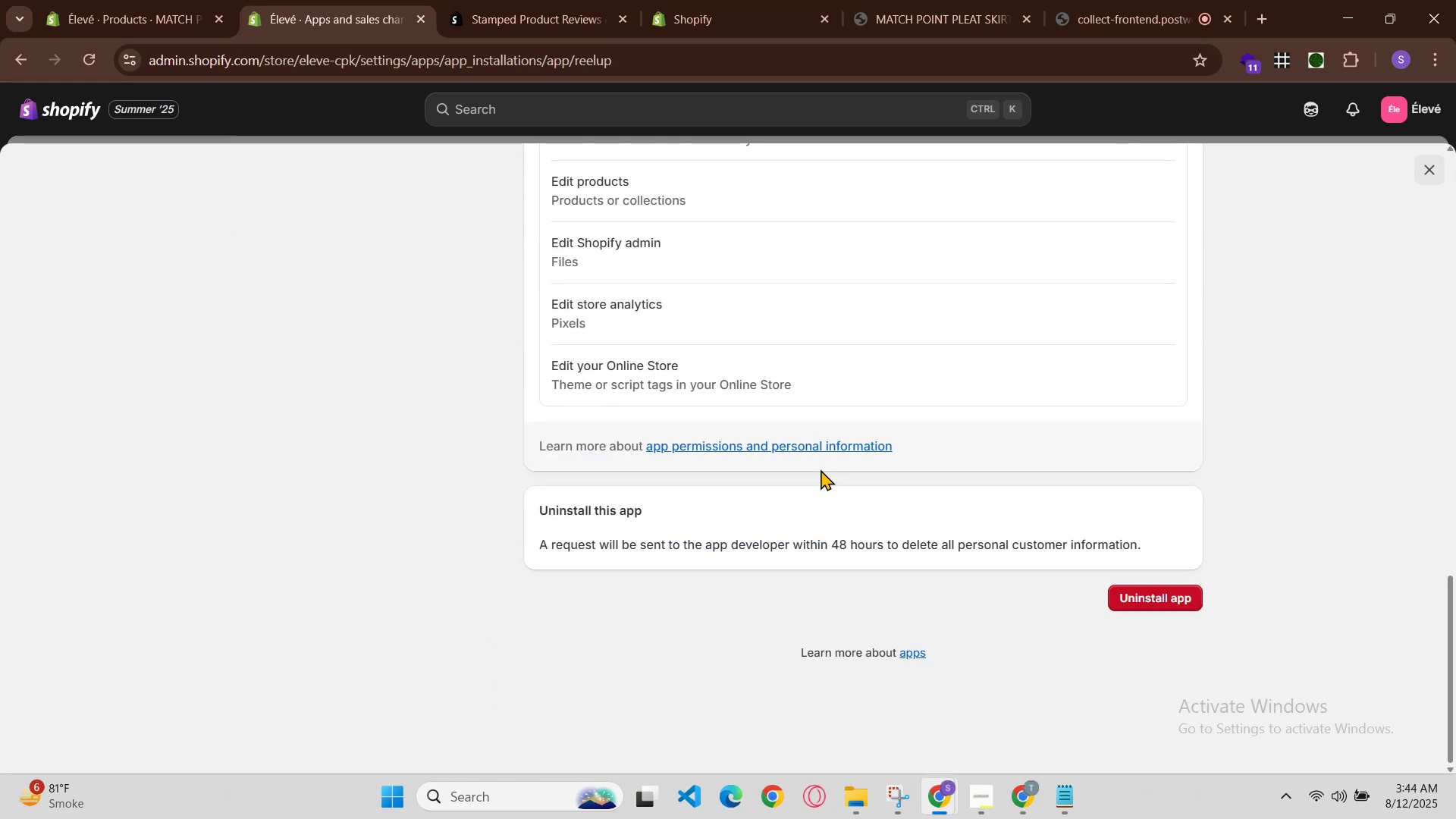 
scroll: coordinate [822, 468], scroll_direction: up, amount: 8.0
 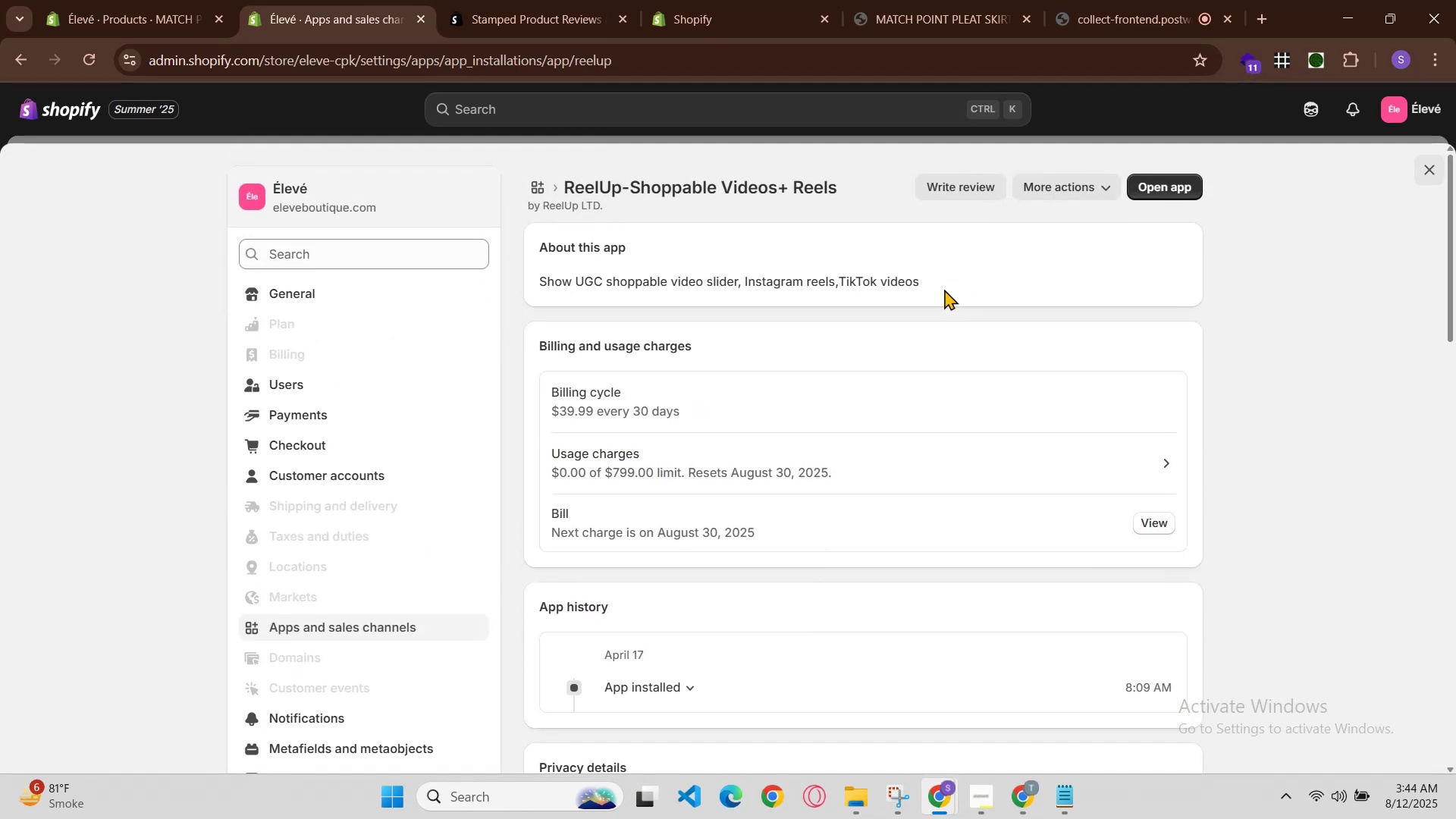 
scroll: coordinate [846, 450], scroll_direction: down, amount: 3.0
 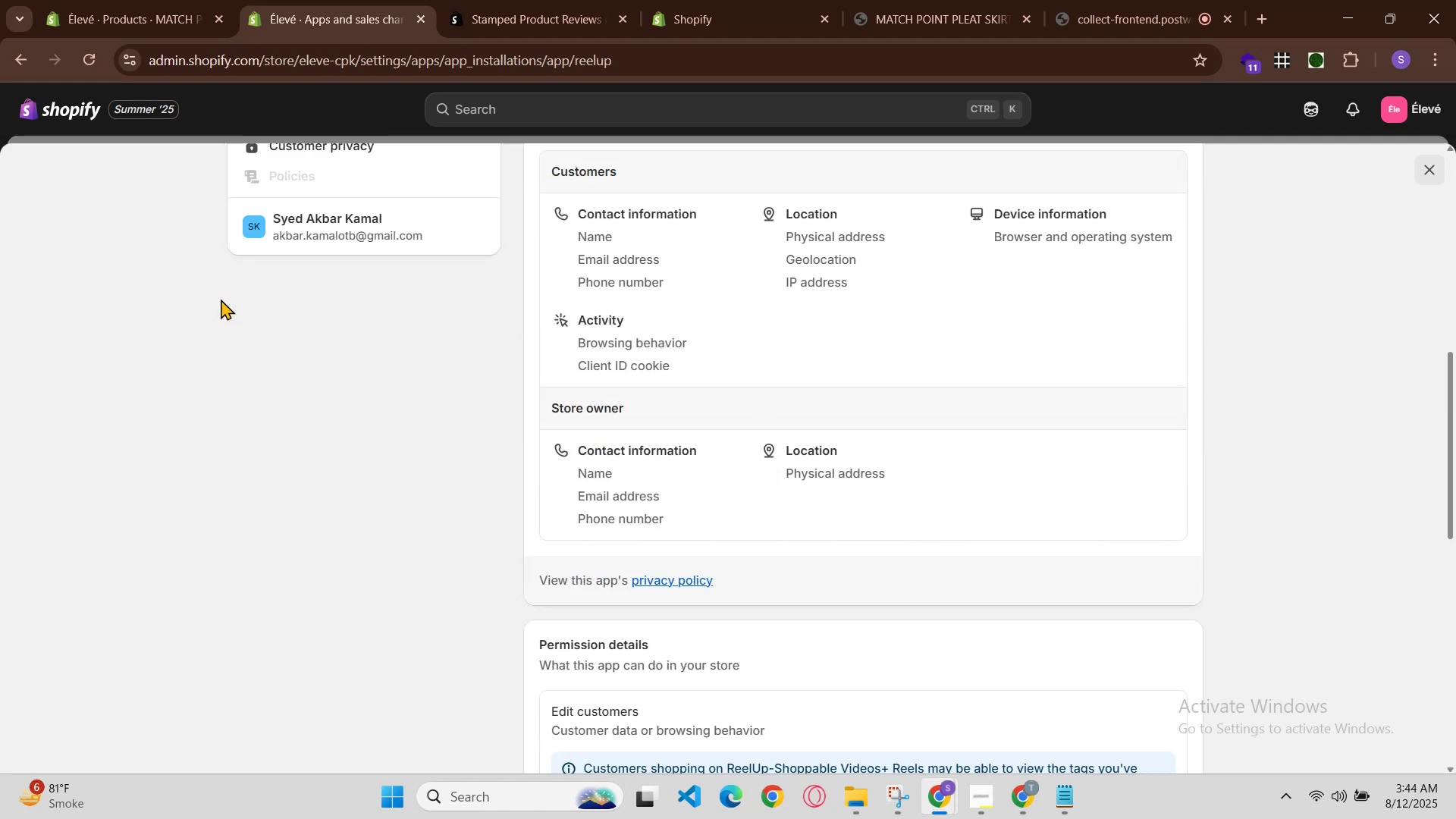 
scroll: coordinate [401, 286], scroll_direction: up, amount: 3.0
 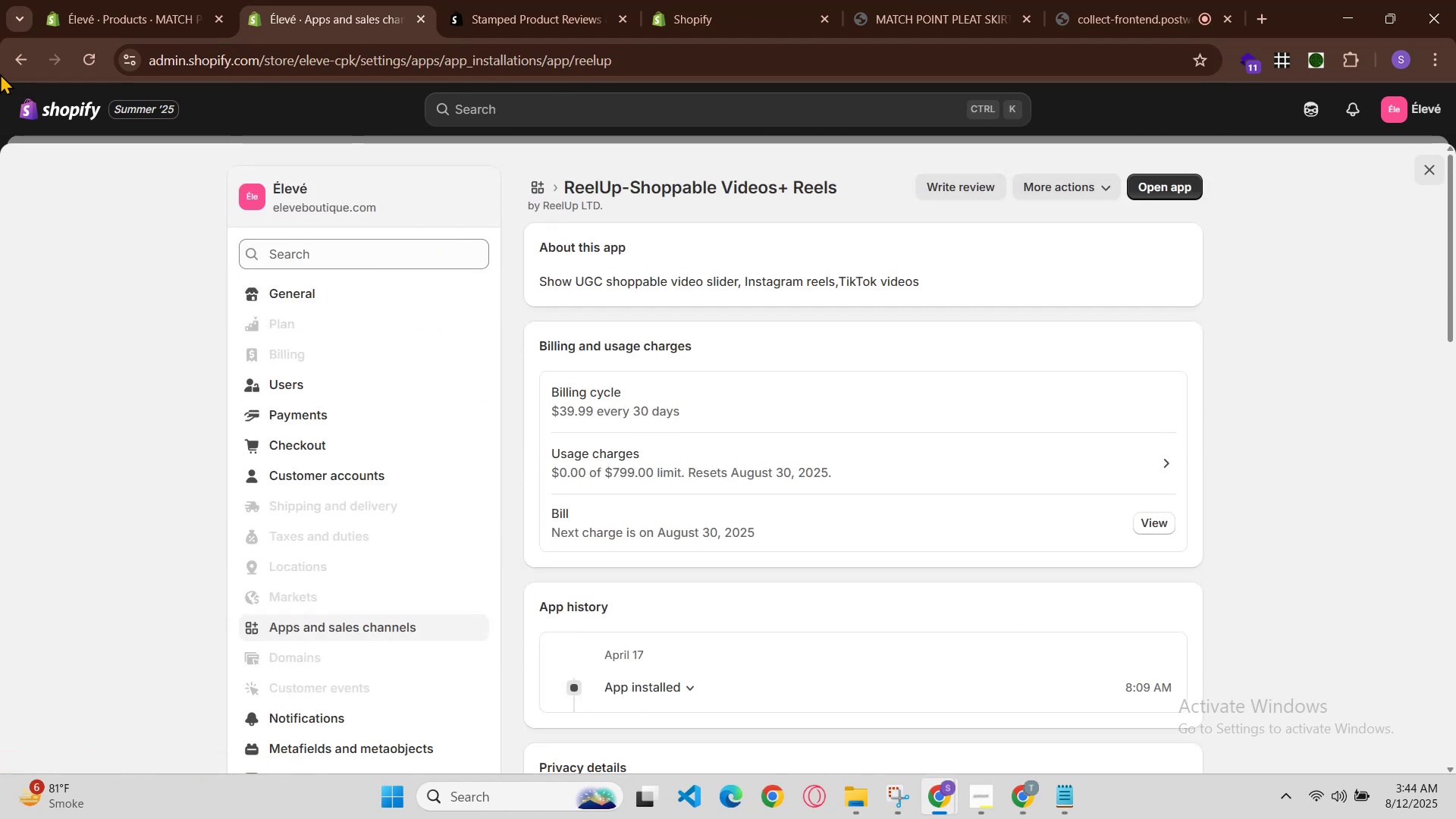 
left_click([0, 74])
 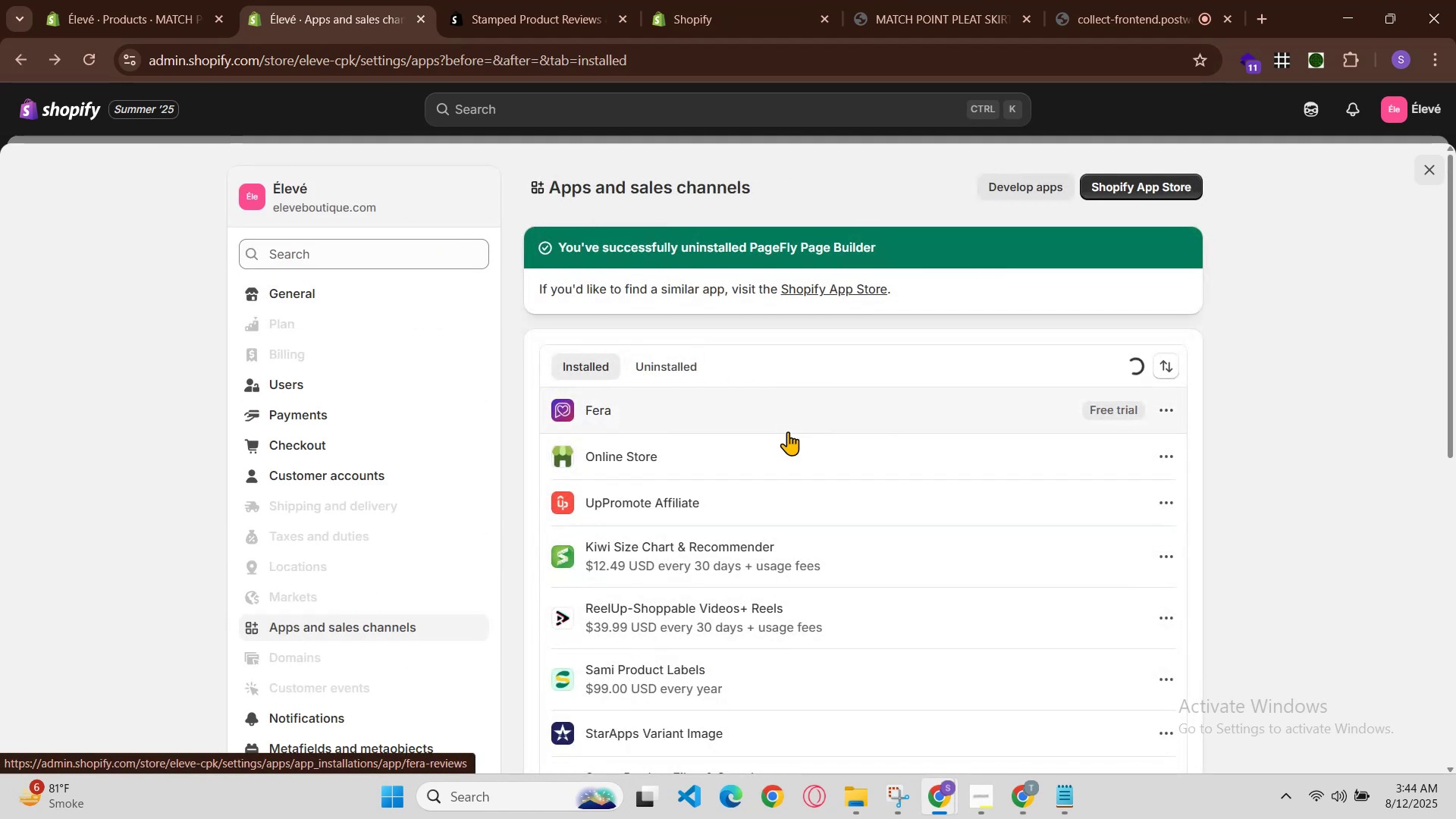 
scroll: coordinate [788, 438], scroll_direction: down, amount: 1.0
 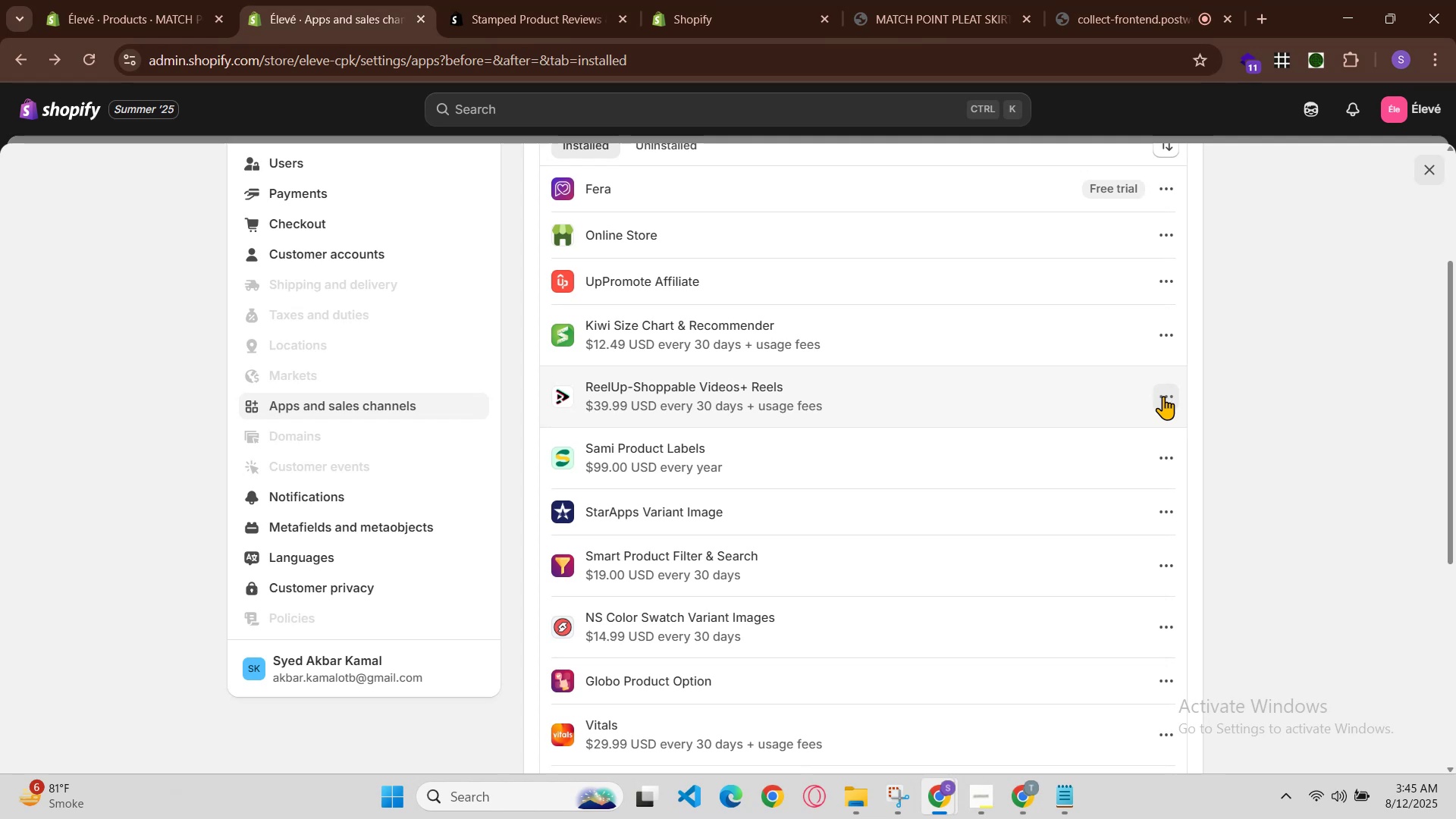 
wait(6.07)
 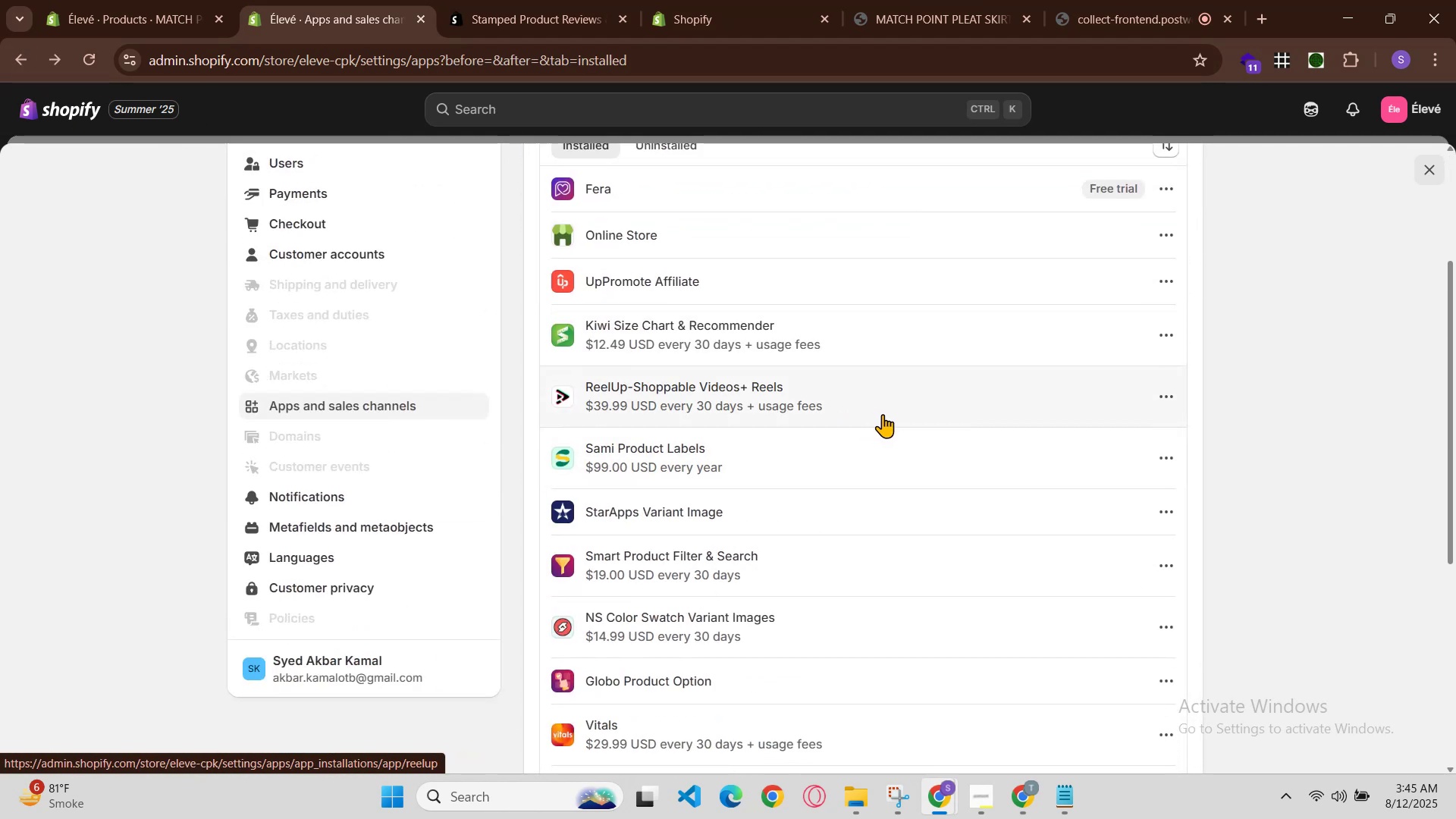 
scroll: coordinate [1163, 431], scroll_direction: down, amount: 2.0
 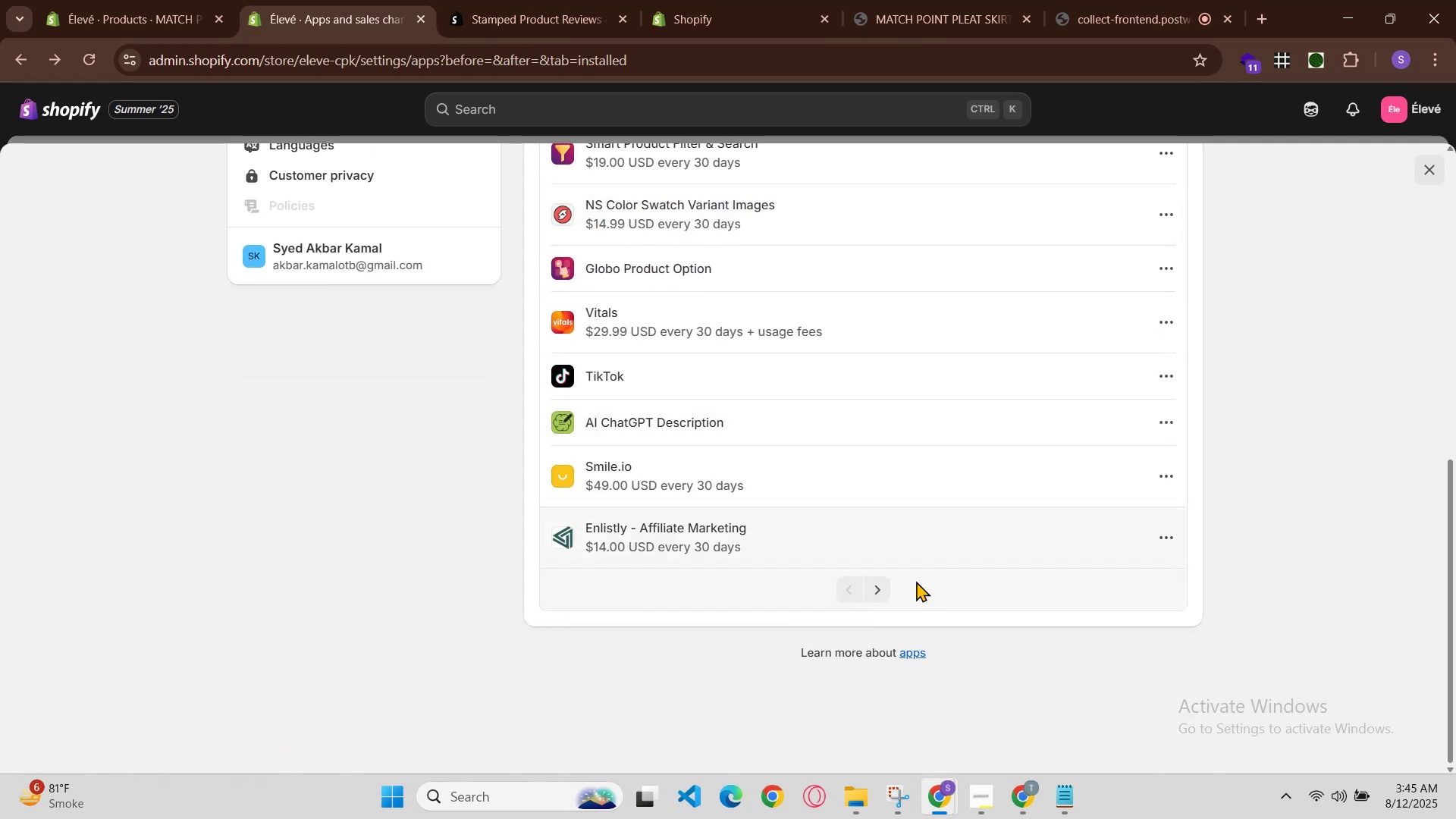 
left_click([883, 588])
 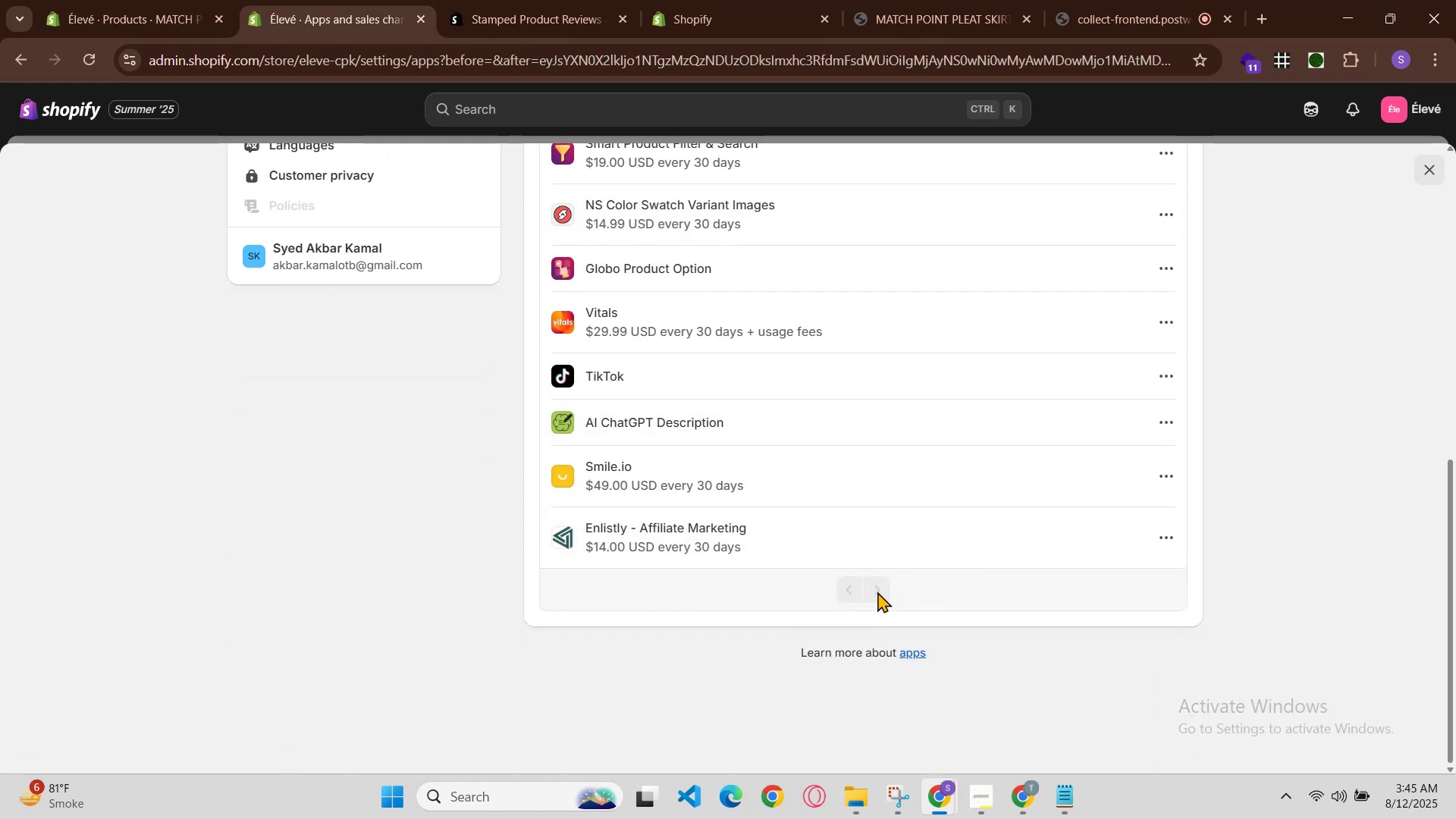 
scroll: coordinate [903, 493], scroll_direction: up, amount: 2.0
 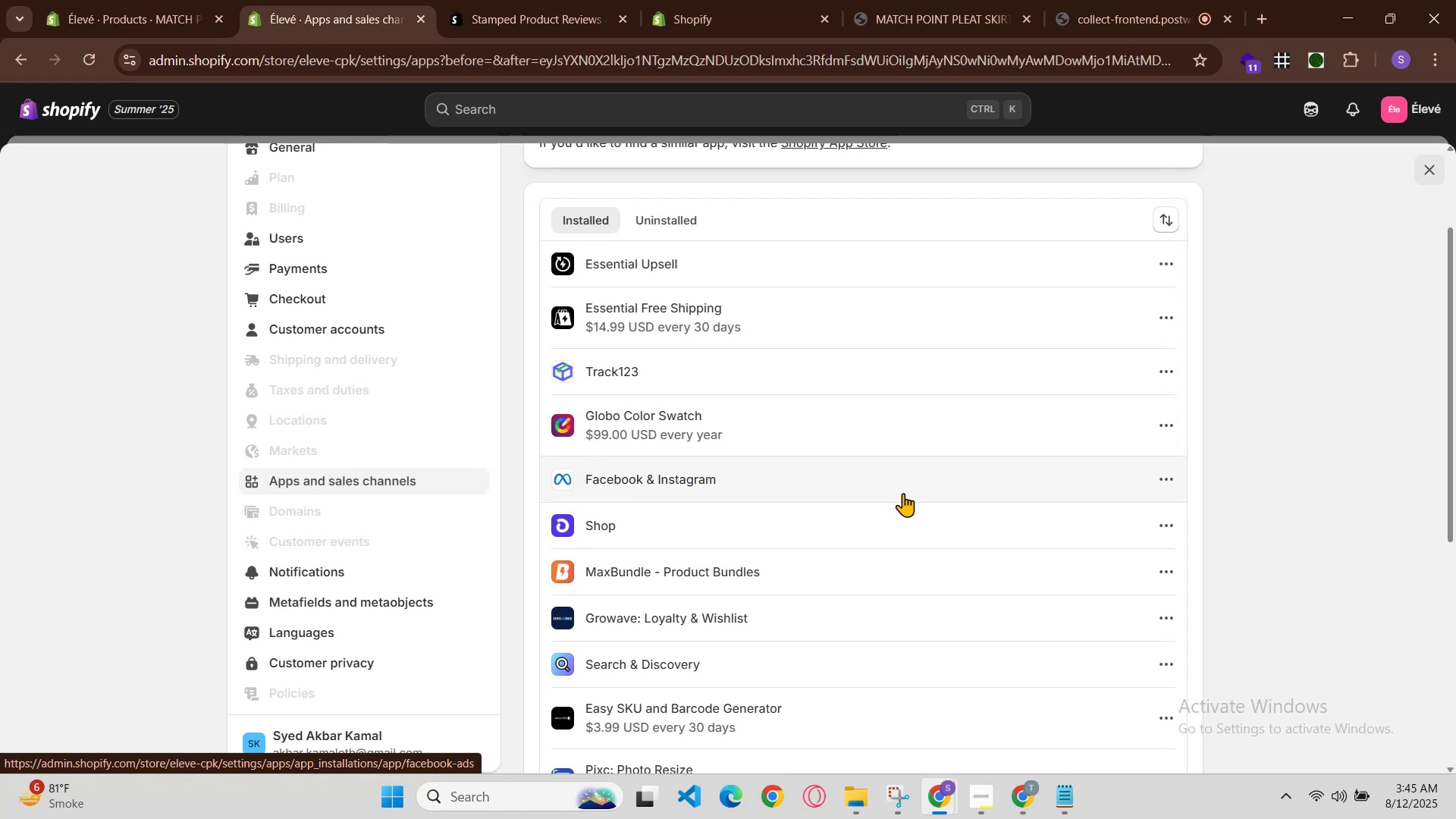 
scroll: coordinate [903, 491], scroll_direction: down, amount: 2.0
 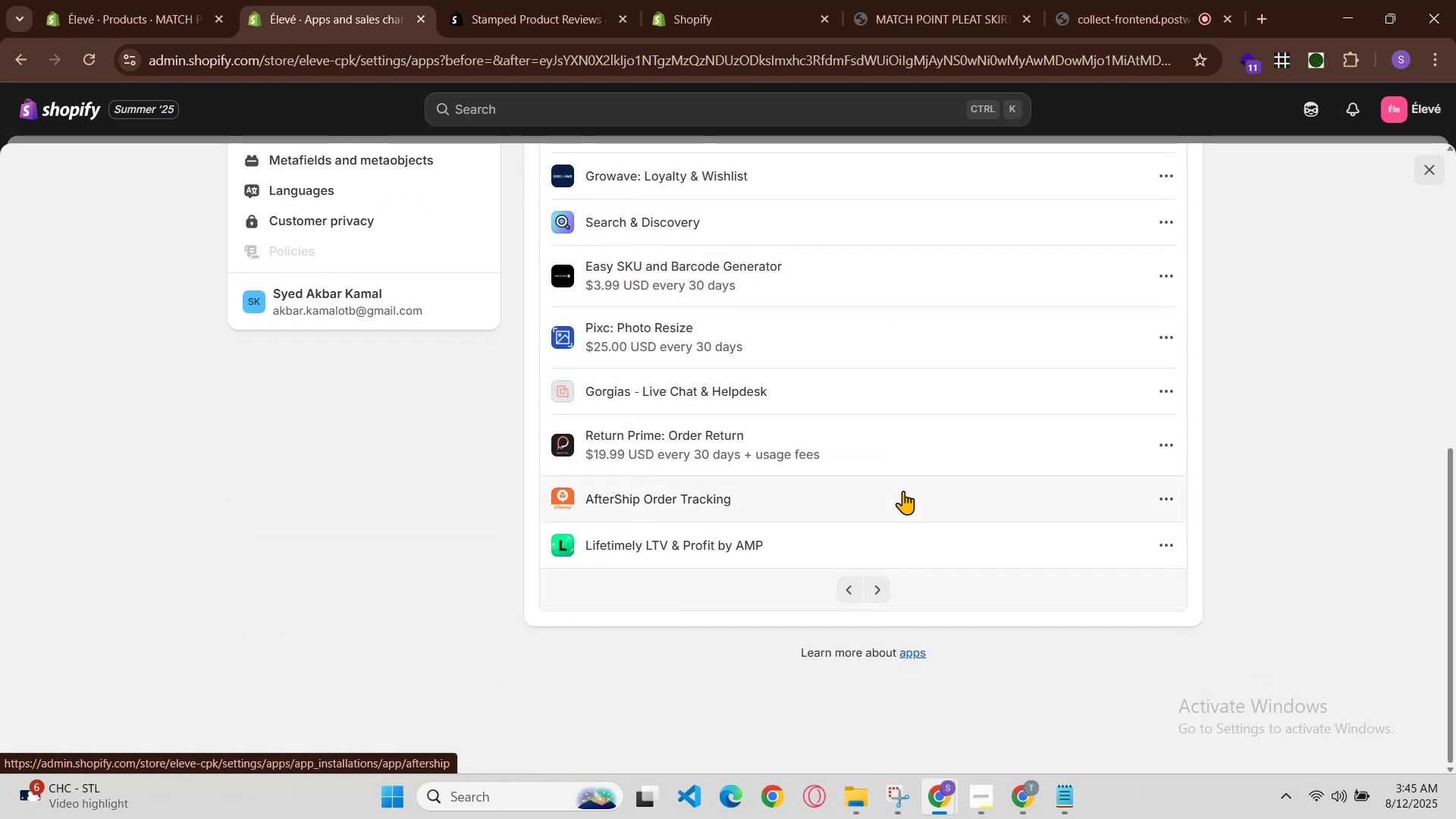 
scroll: coordinate [903, 491], scroll_direction: up, amount: 3.0
 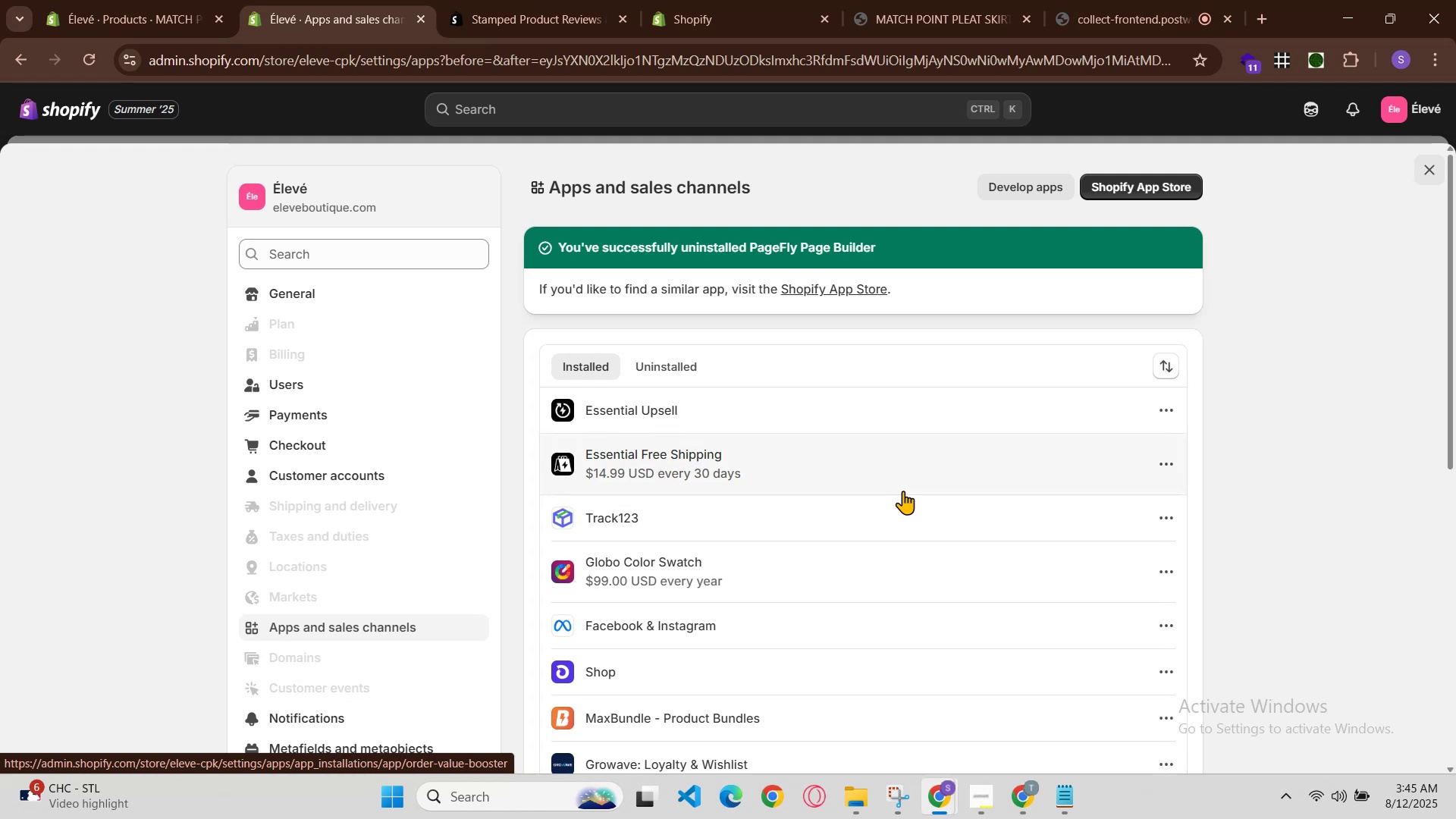 
scroll: coordinate [883, 497], scroll_direction: down, amount: 2.0
 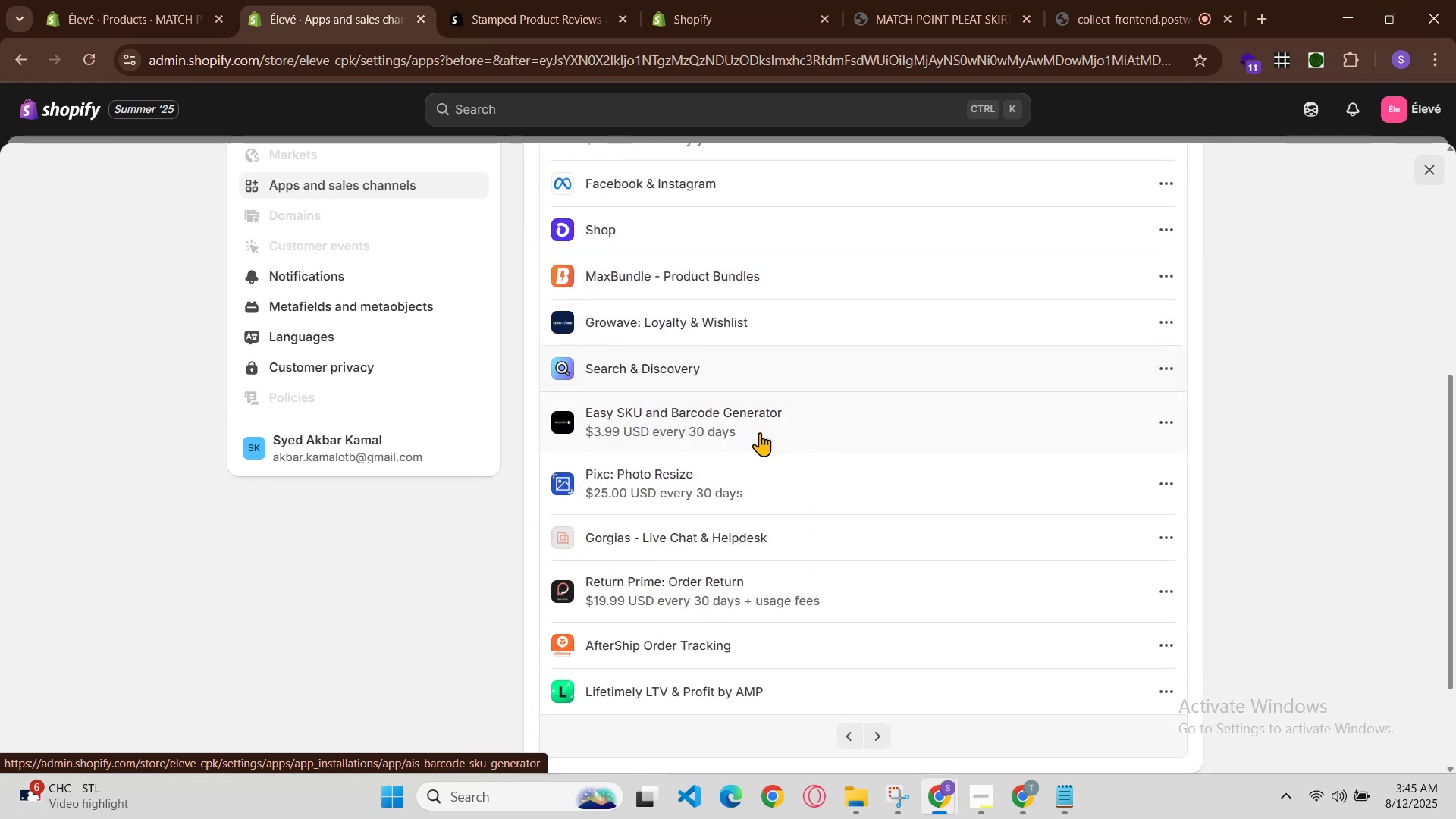 
wait(9.67)
 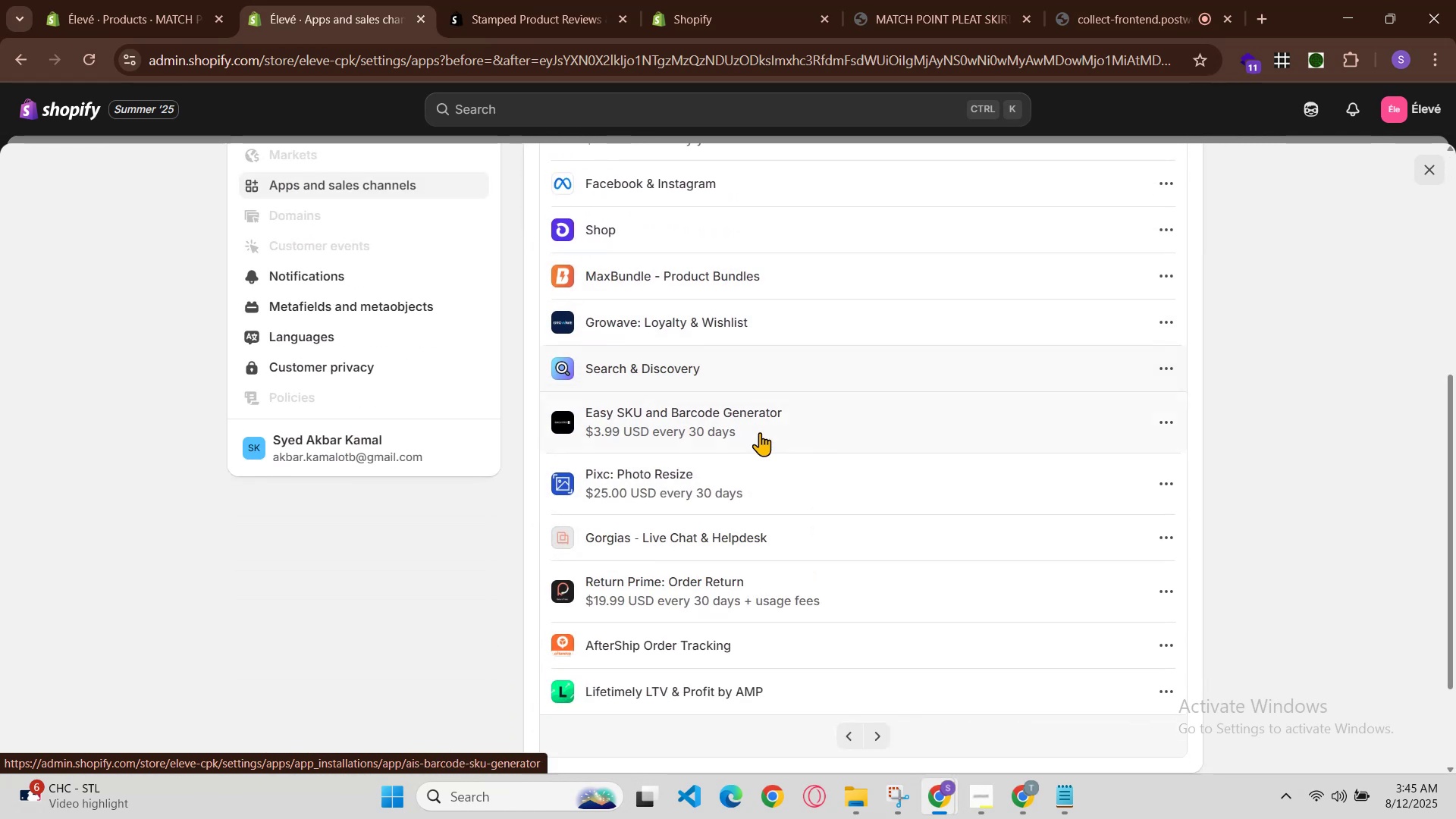 
scroll: coordinate [723, 640], scroll_direction: up, amount: 1.0
 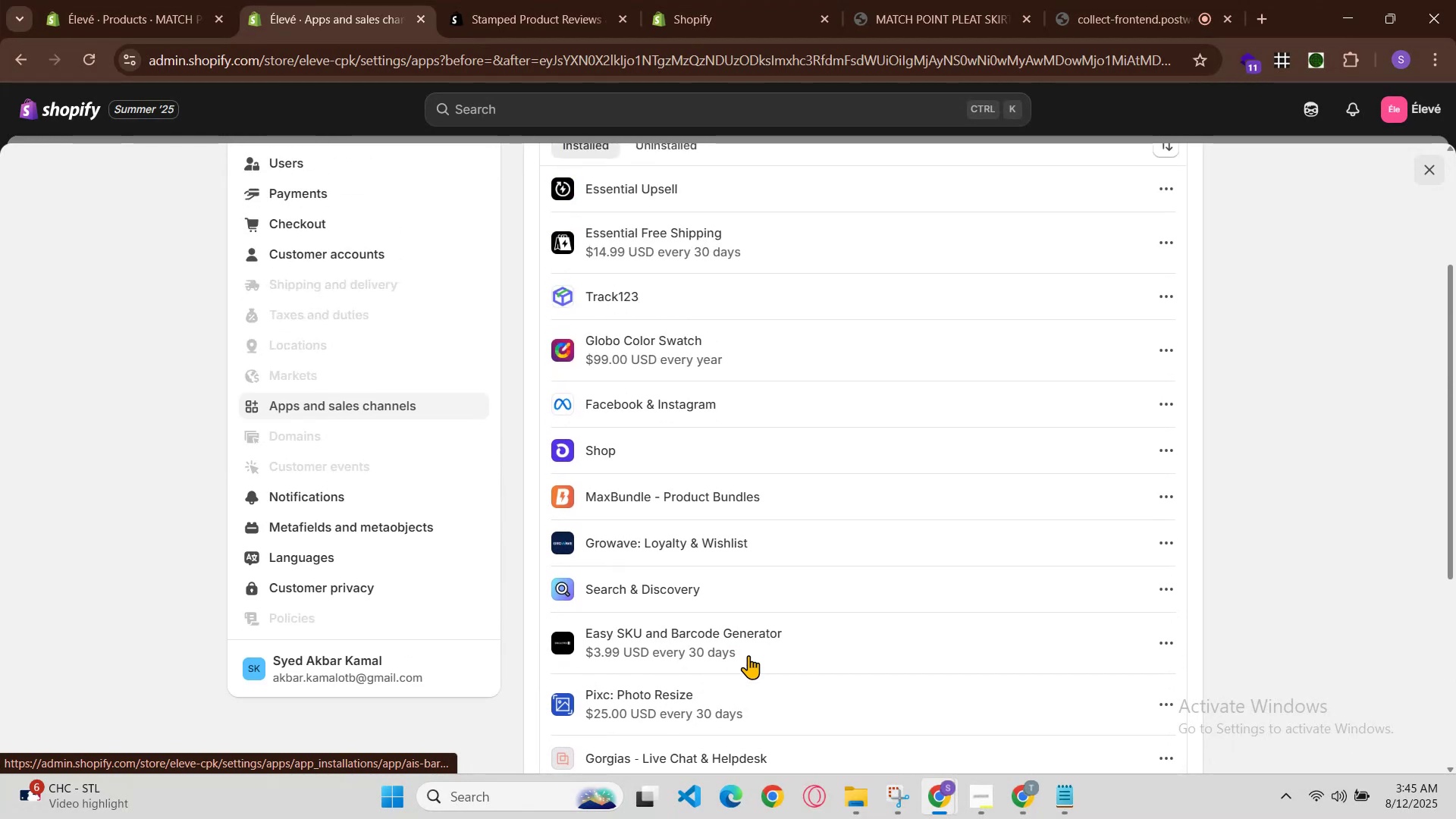 
scroll: coordinate [812, 684], scroll_direction: down, amount: 2.0
 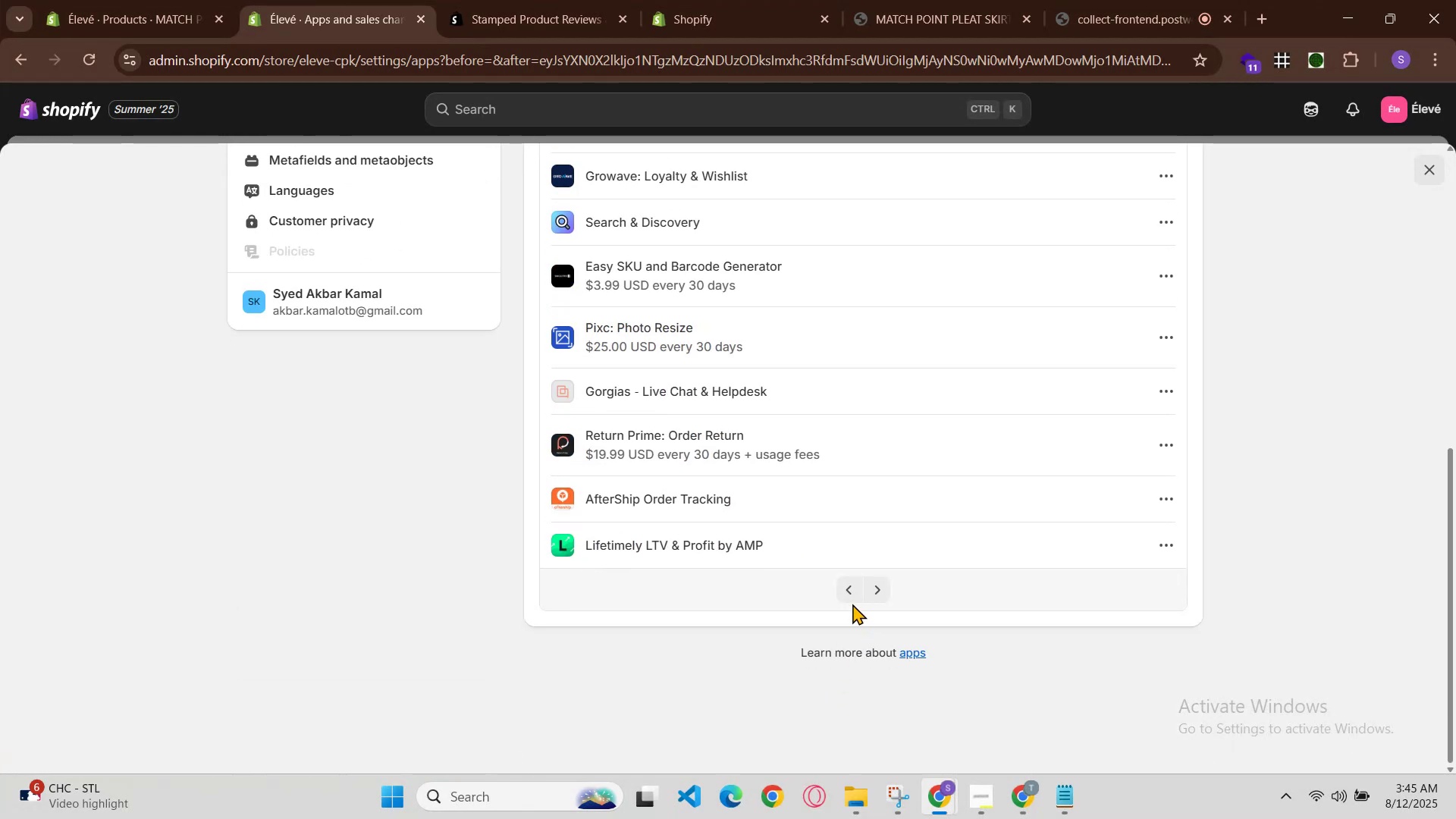 
left_click([846, 598])
 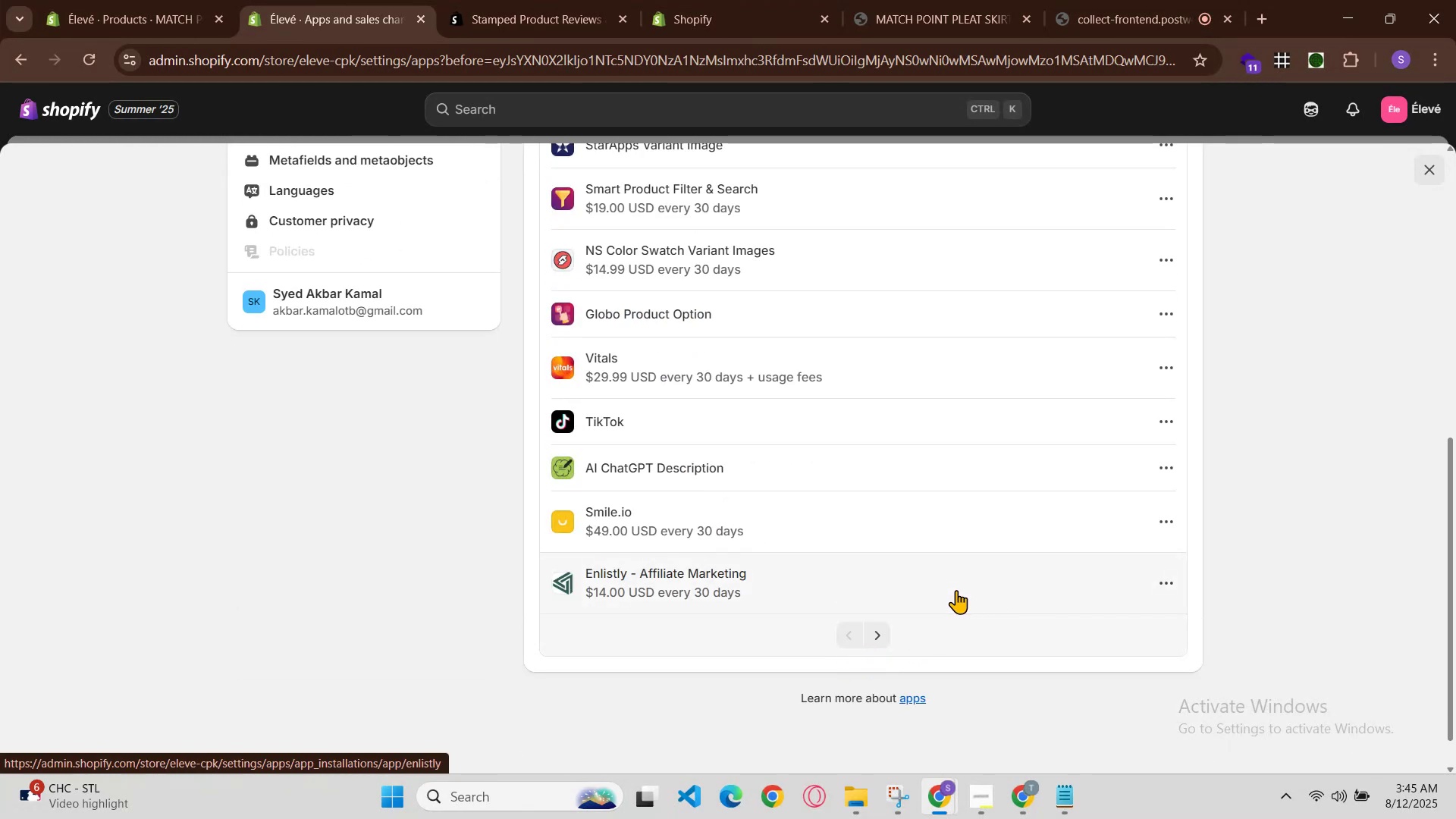 
scroll: coordinate [1042, 525], scroll_direction: up, amount: 2.0
 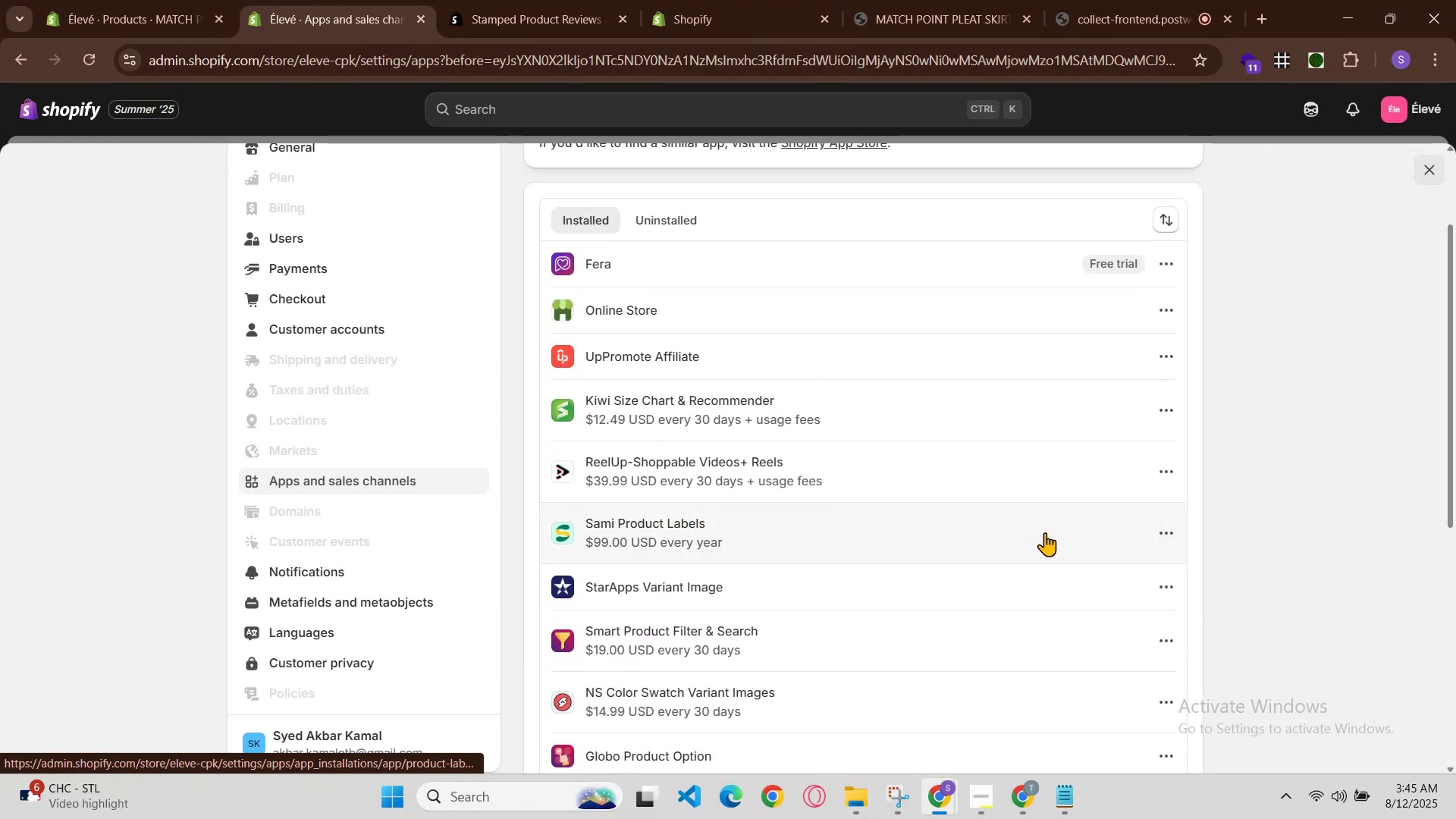 
scroll: coordinate [1045, 532], scroll_direction: down, amount: 1.0
 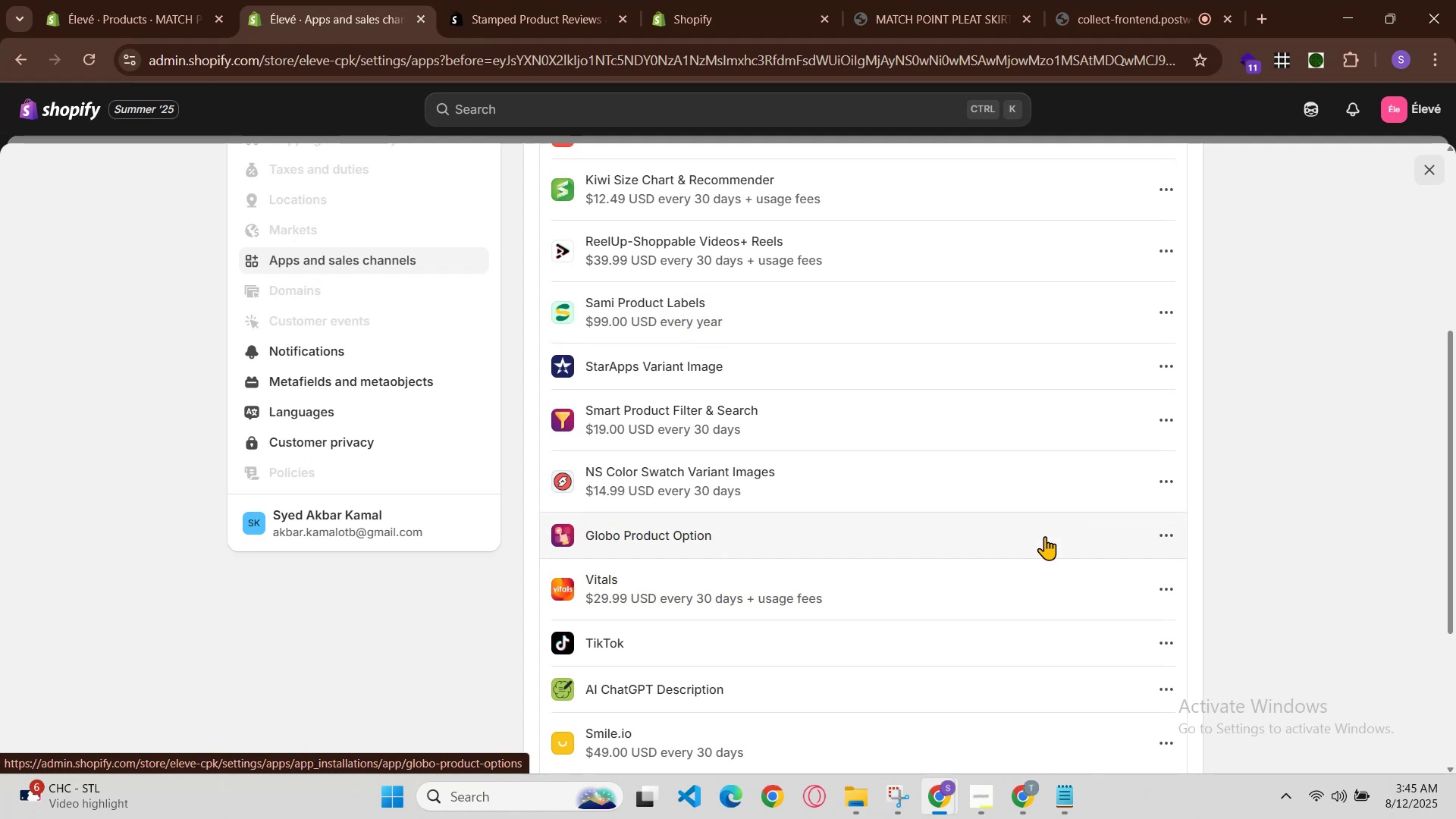 
scroll: coordinate [1045, 538], scroll_direction: none, amount: 0.0
 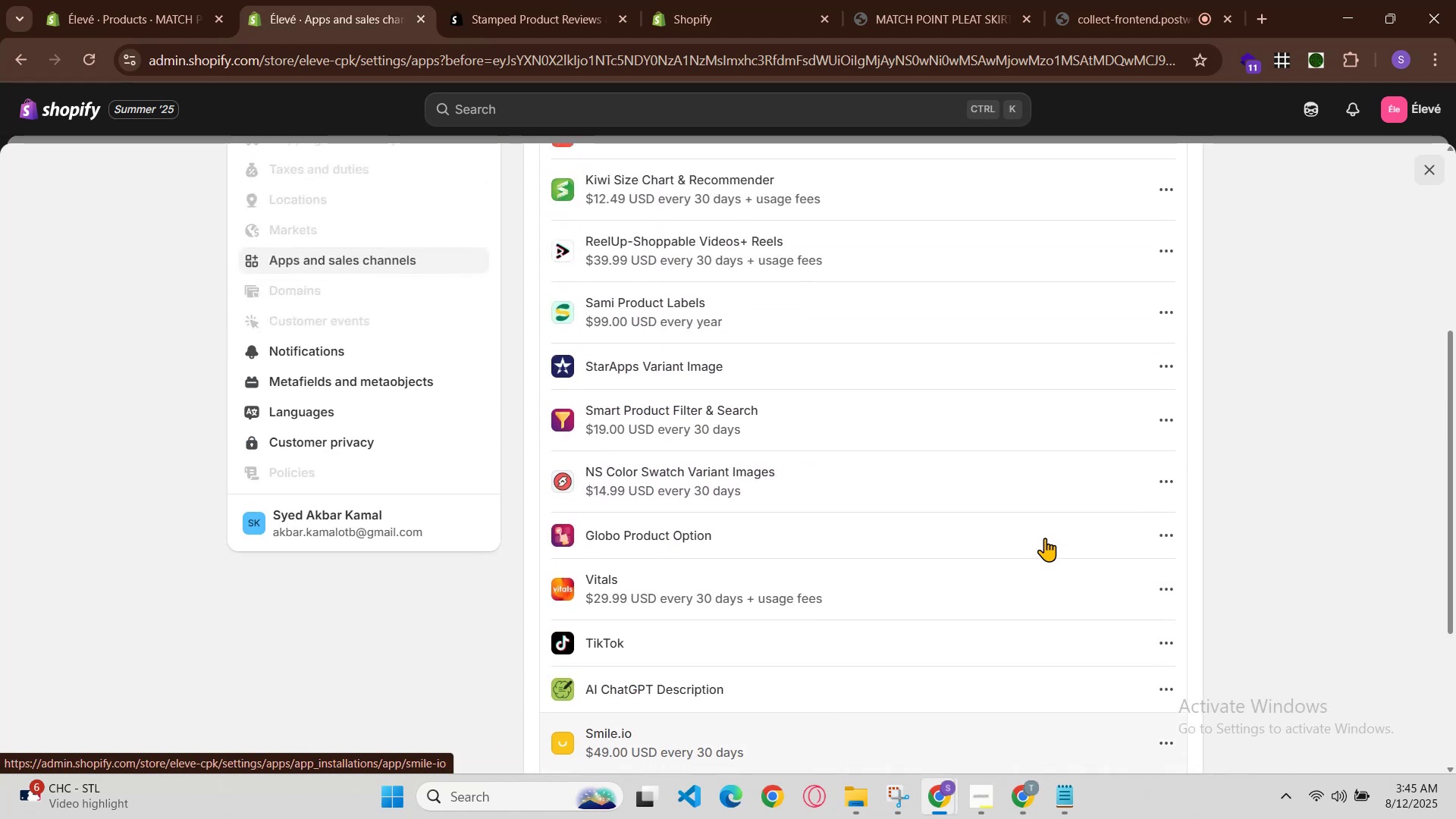 
scroll: coordinate [1045, 538], scroll_direction: up, amount: 1.0
 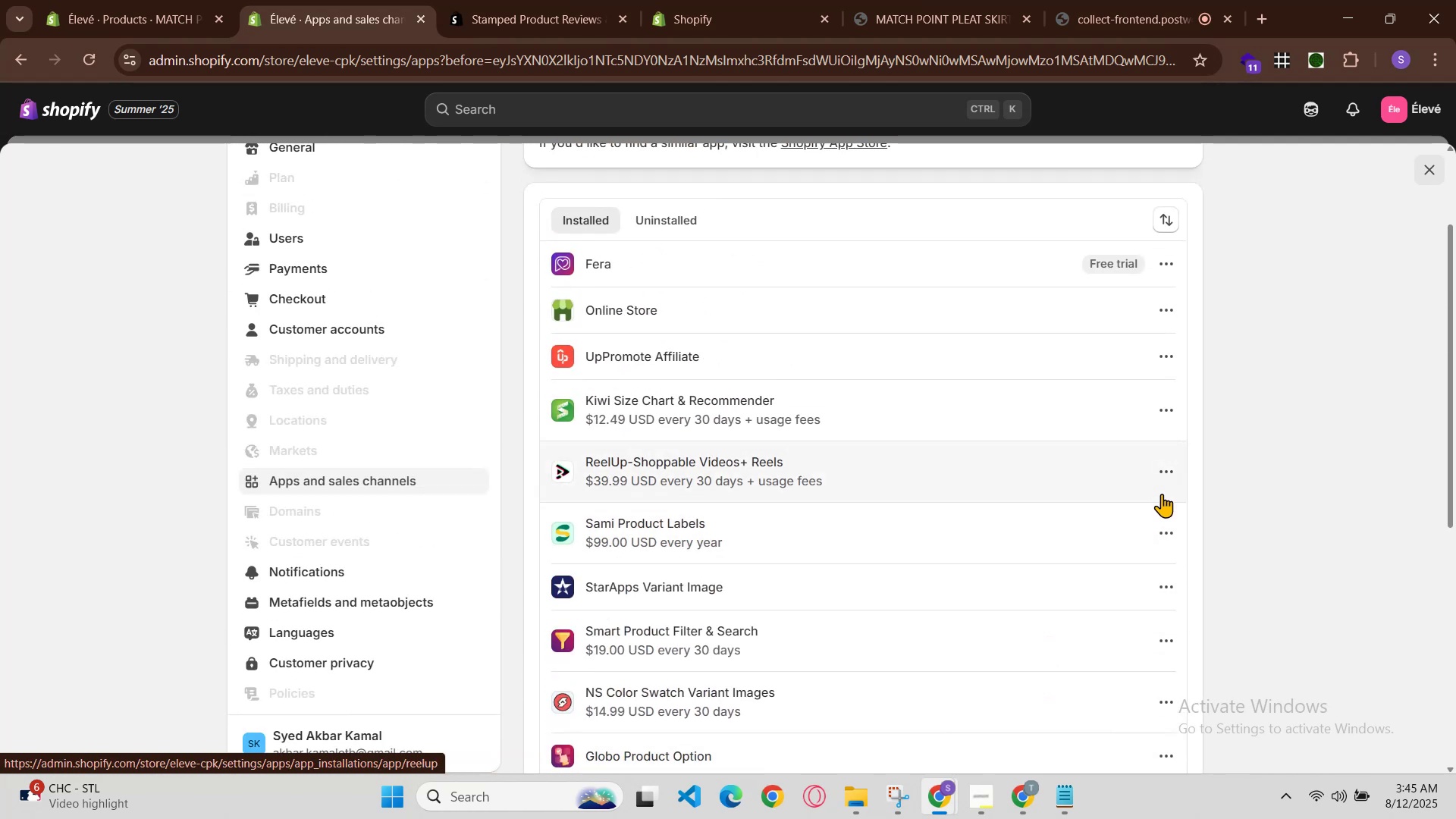 
wait(5.06)
 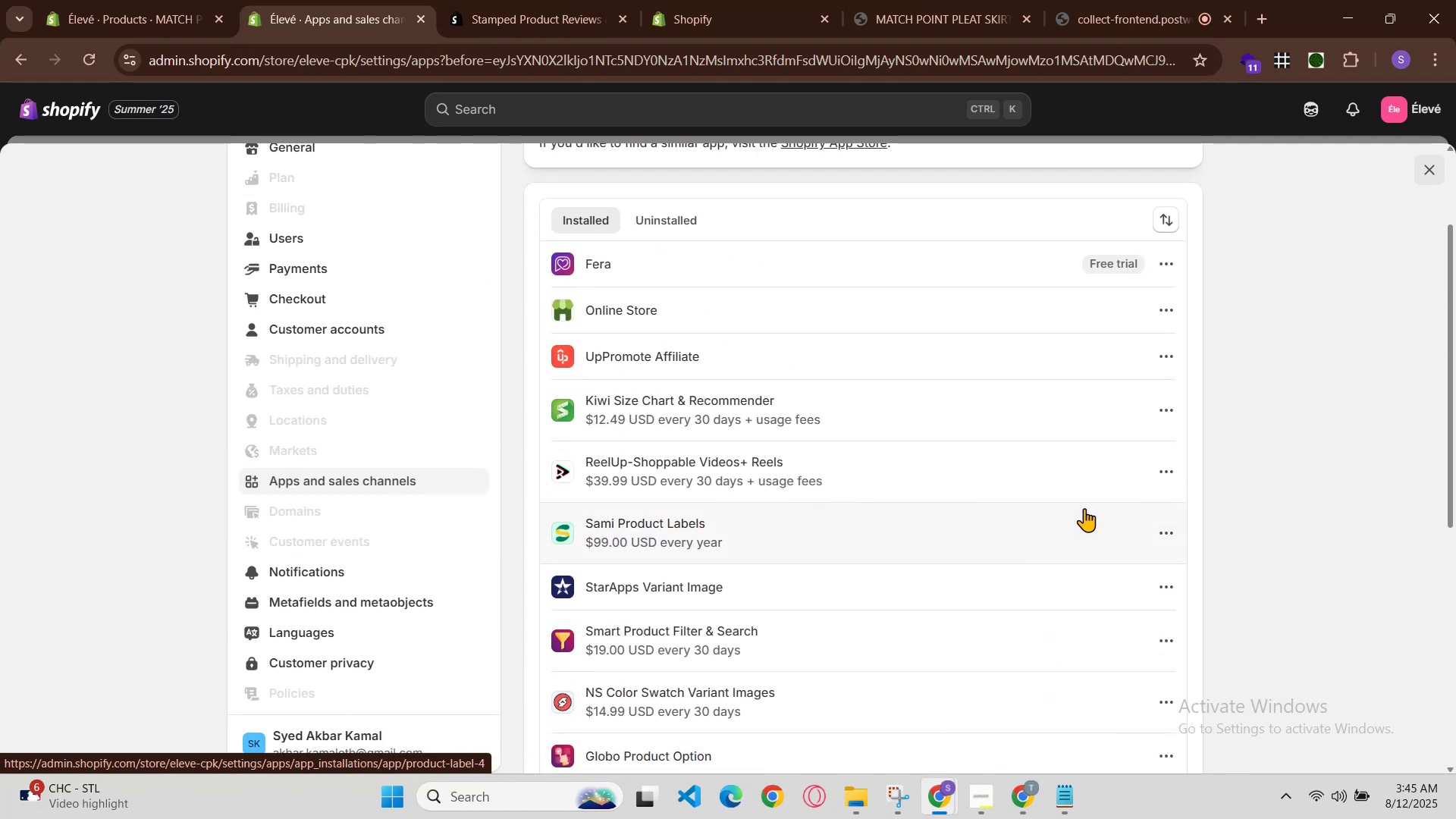 
right_click([1170, 484])
 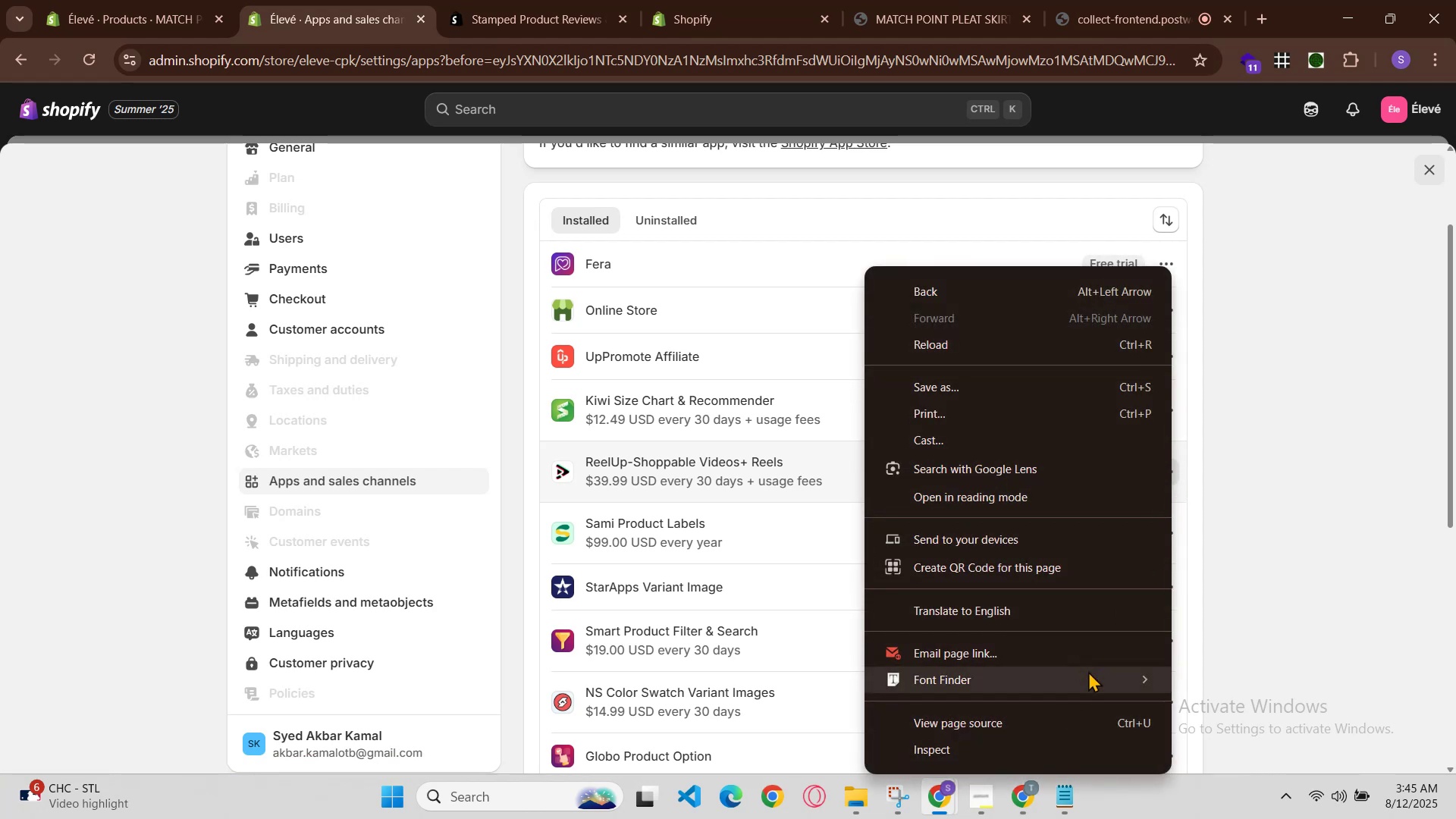 
left_click([1238, 476])
 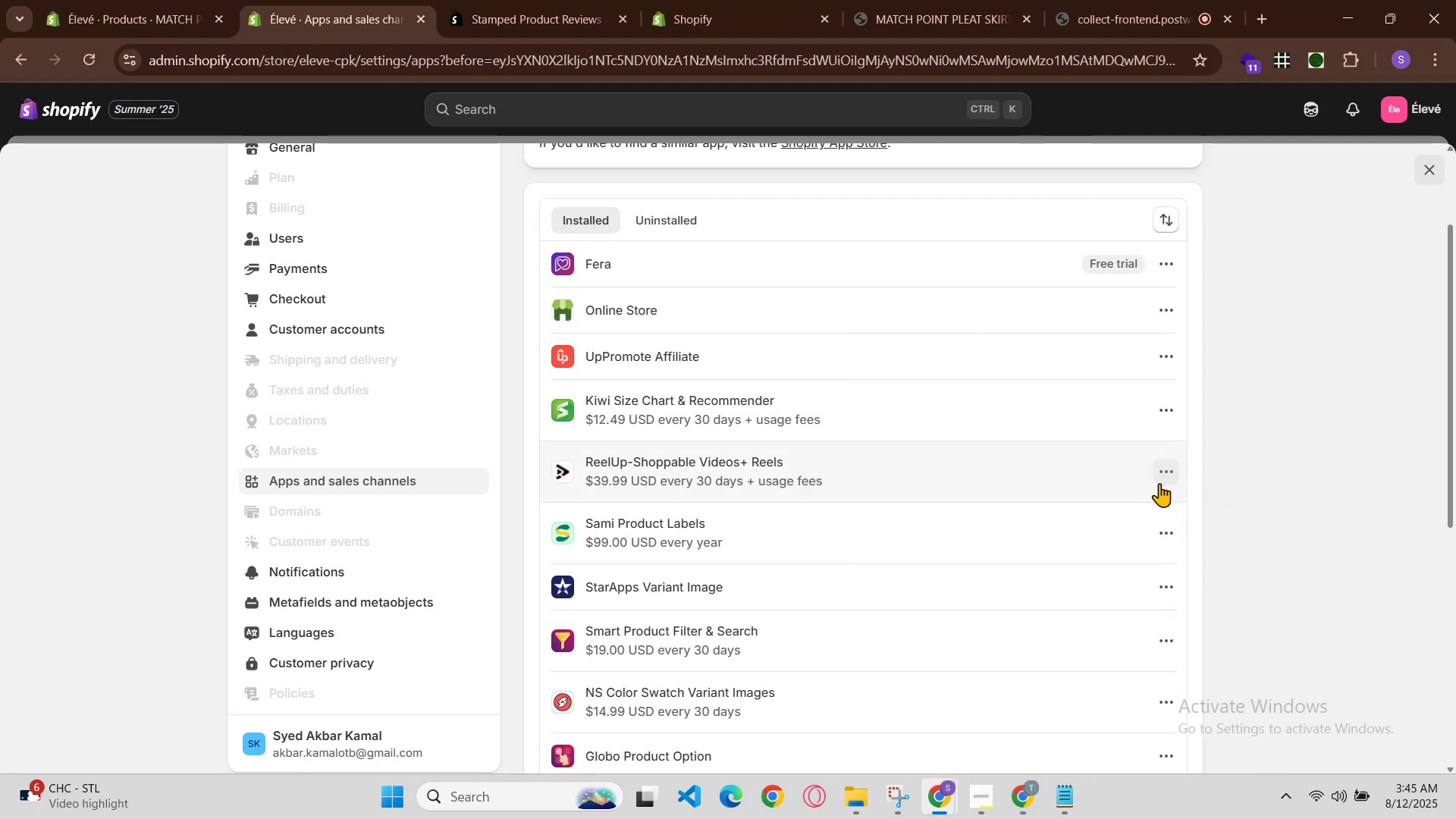 
left_click([1169, 484])
 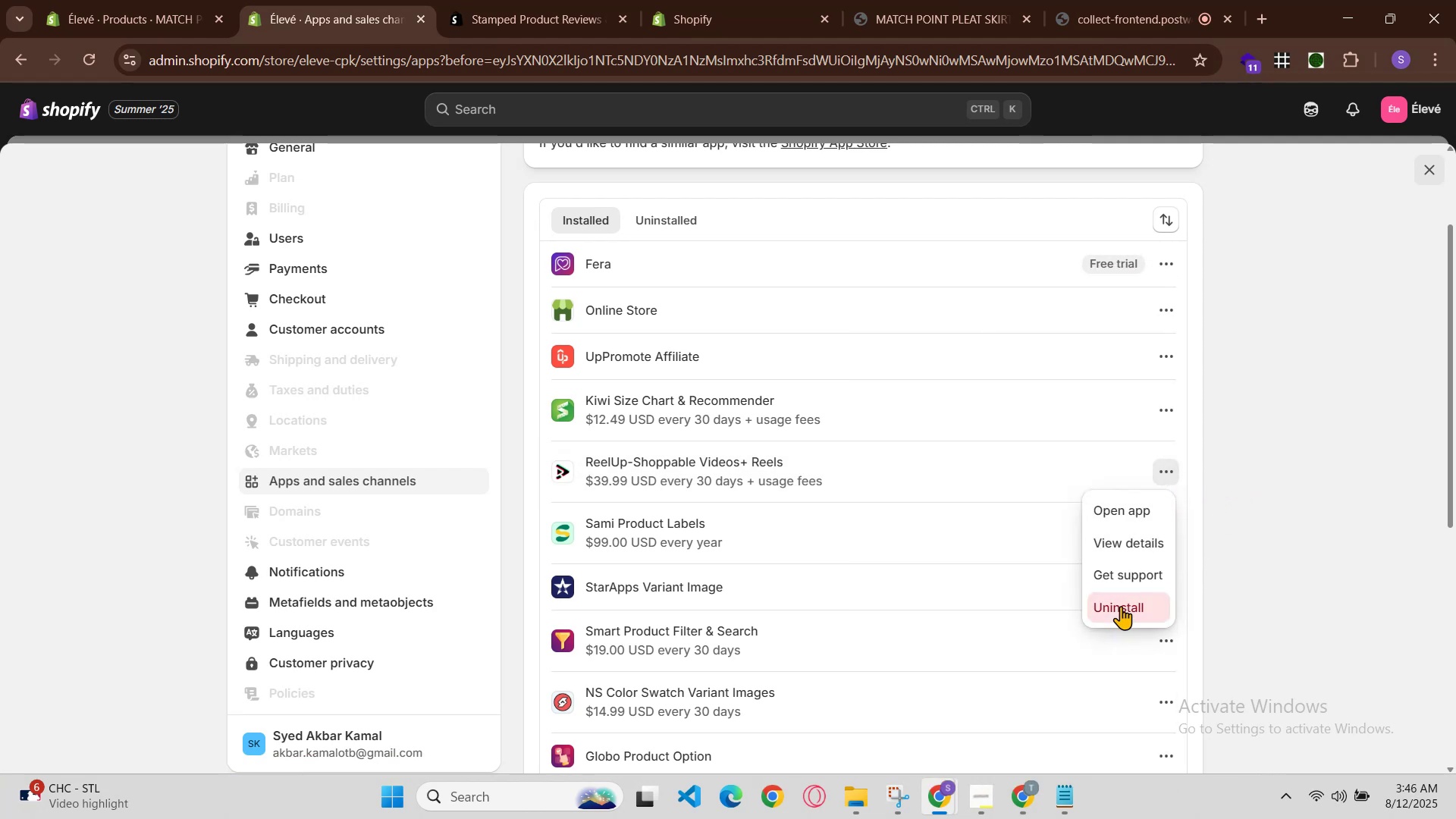 
wait(6.66)
 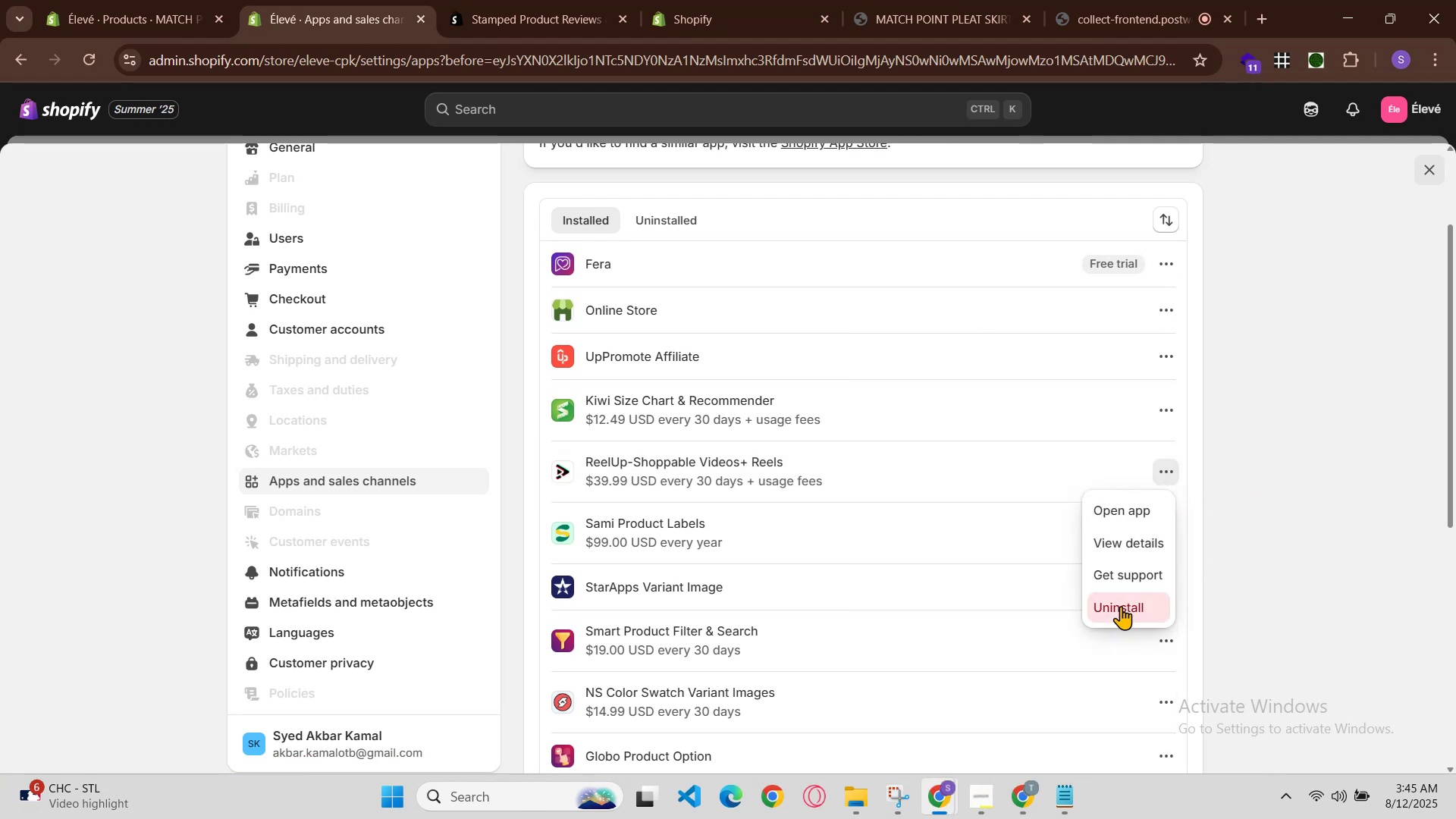 
left_click([1121, 606])
 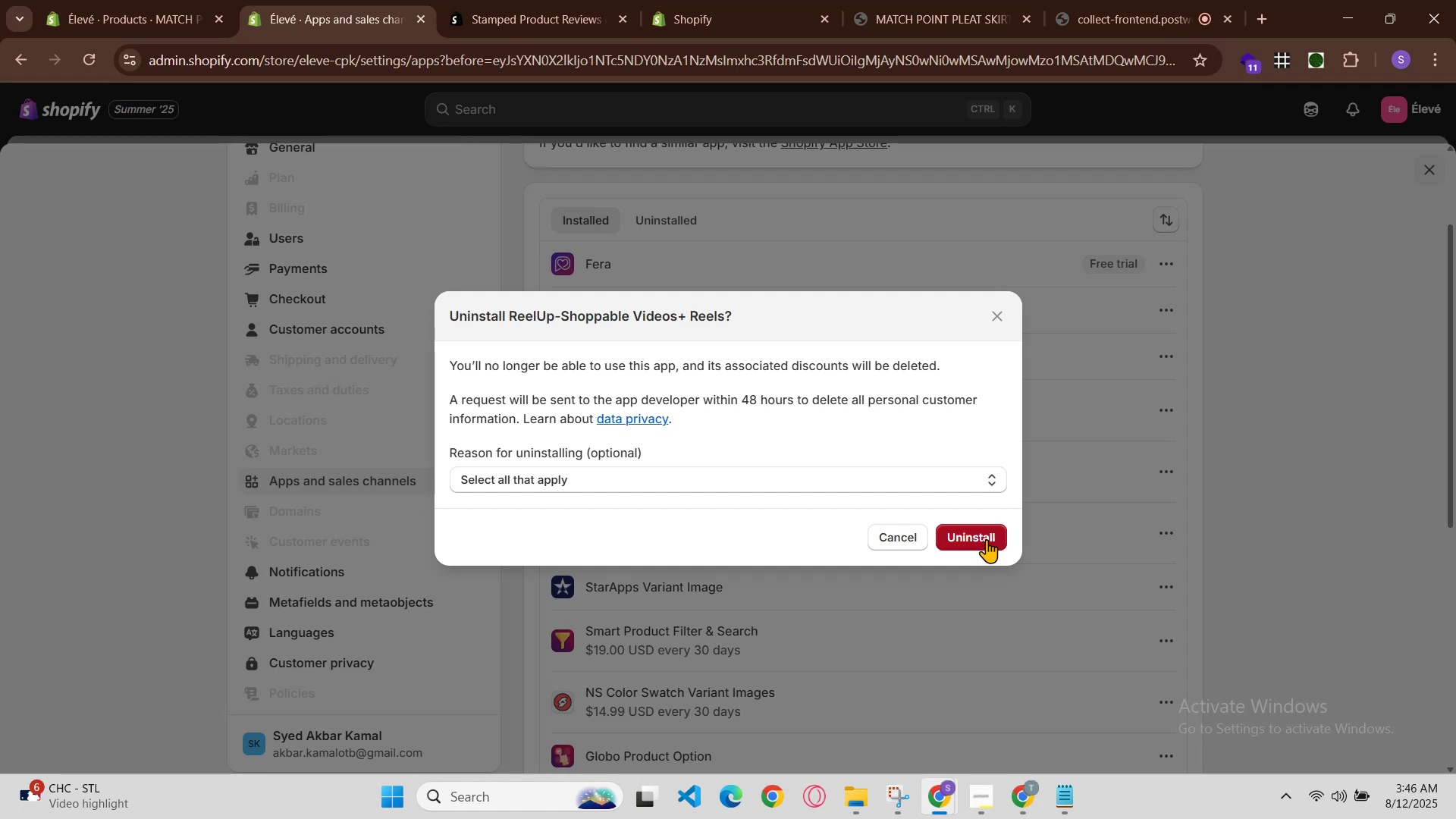 
left_click([984, 538])
 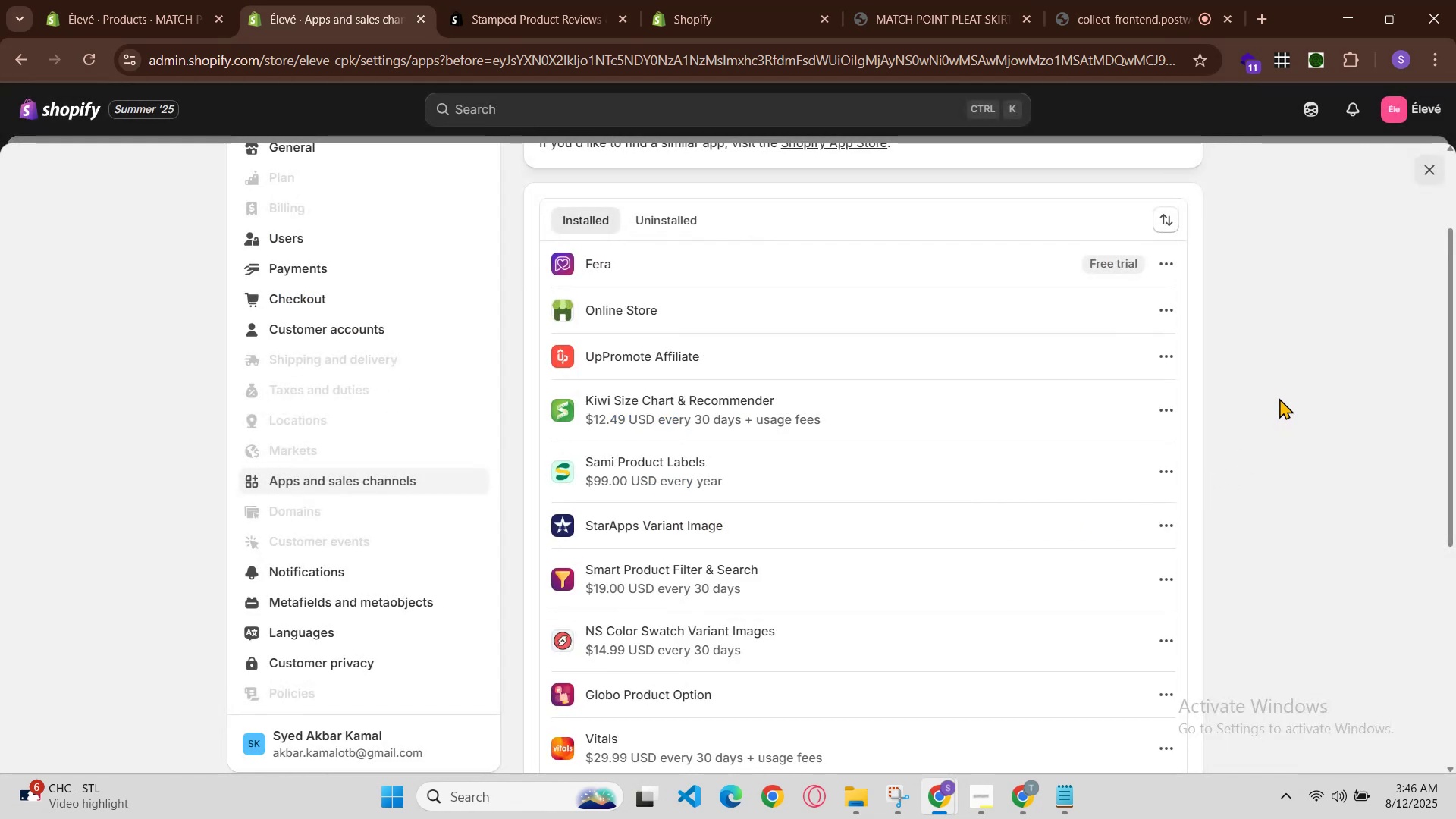 
left_click([1122, 0])
 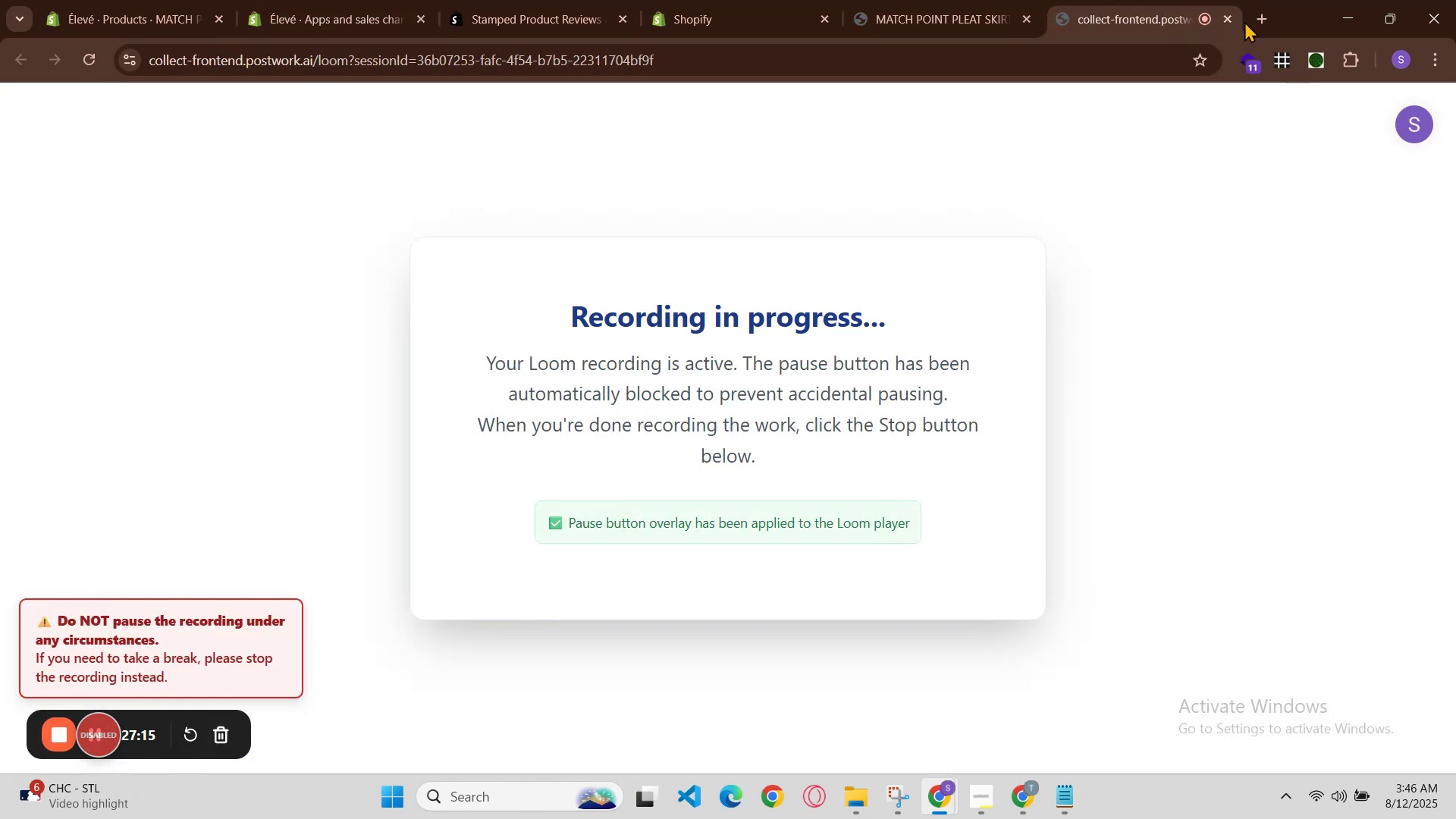 
left_click([1258, 22])
 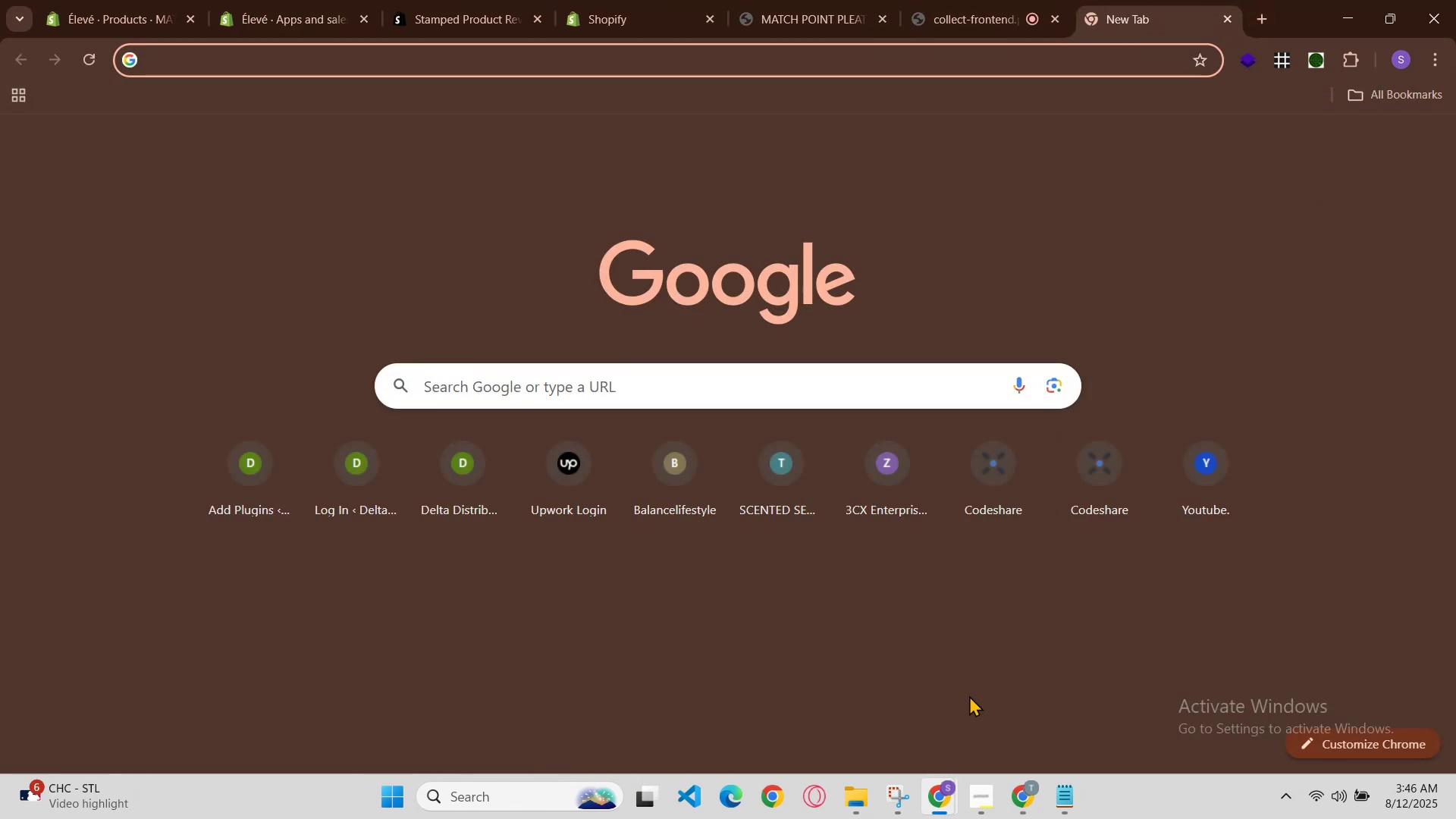 
left_click([943, 790])
 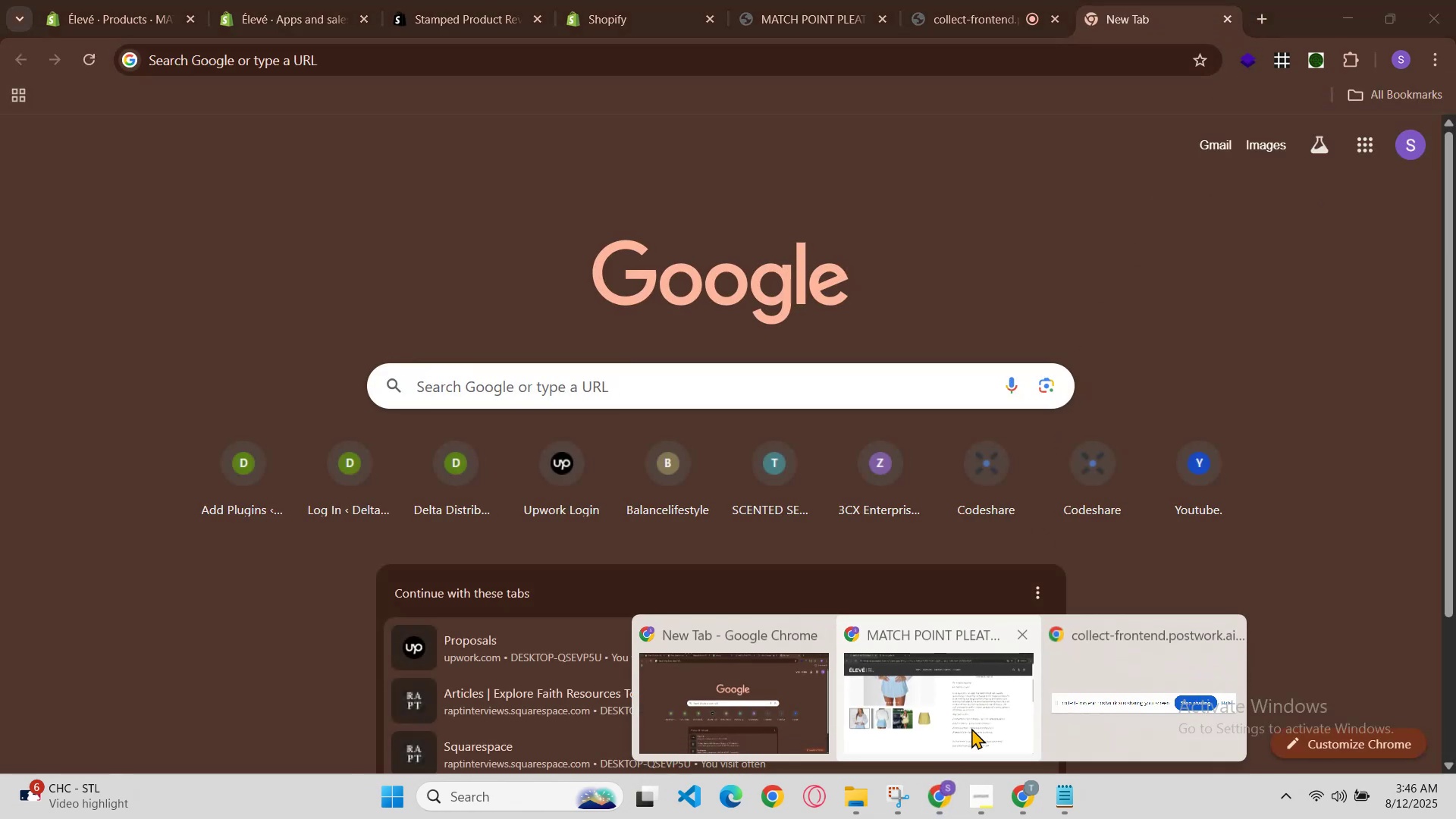 
left_click([976, 718])
 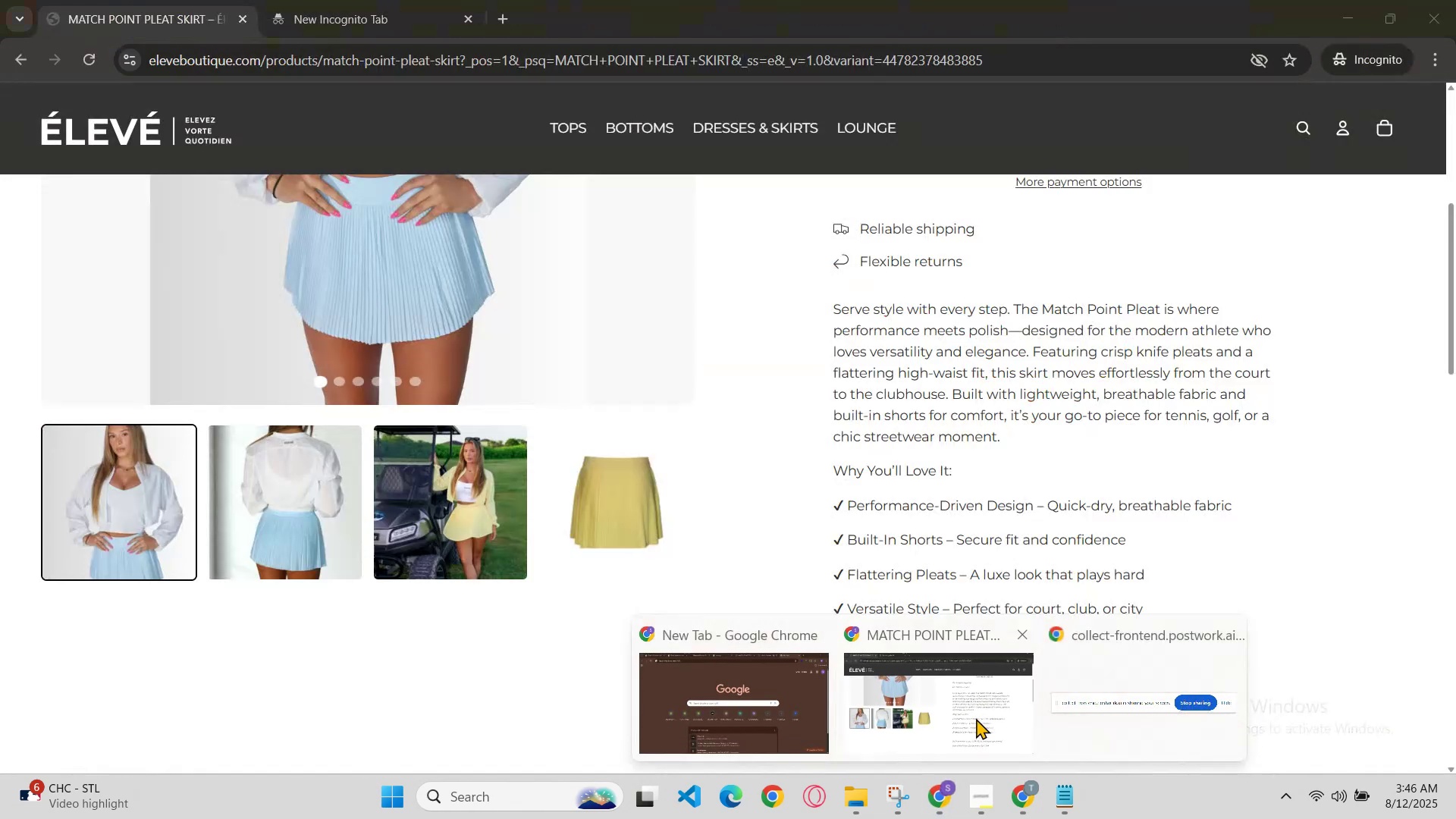 
key(Control+R)
 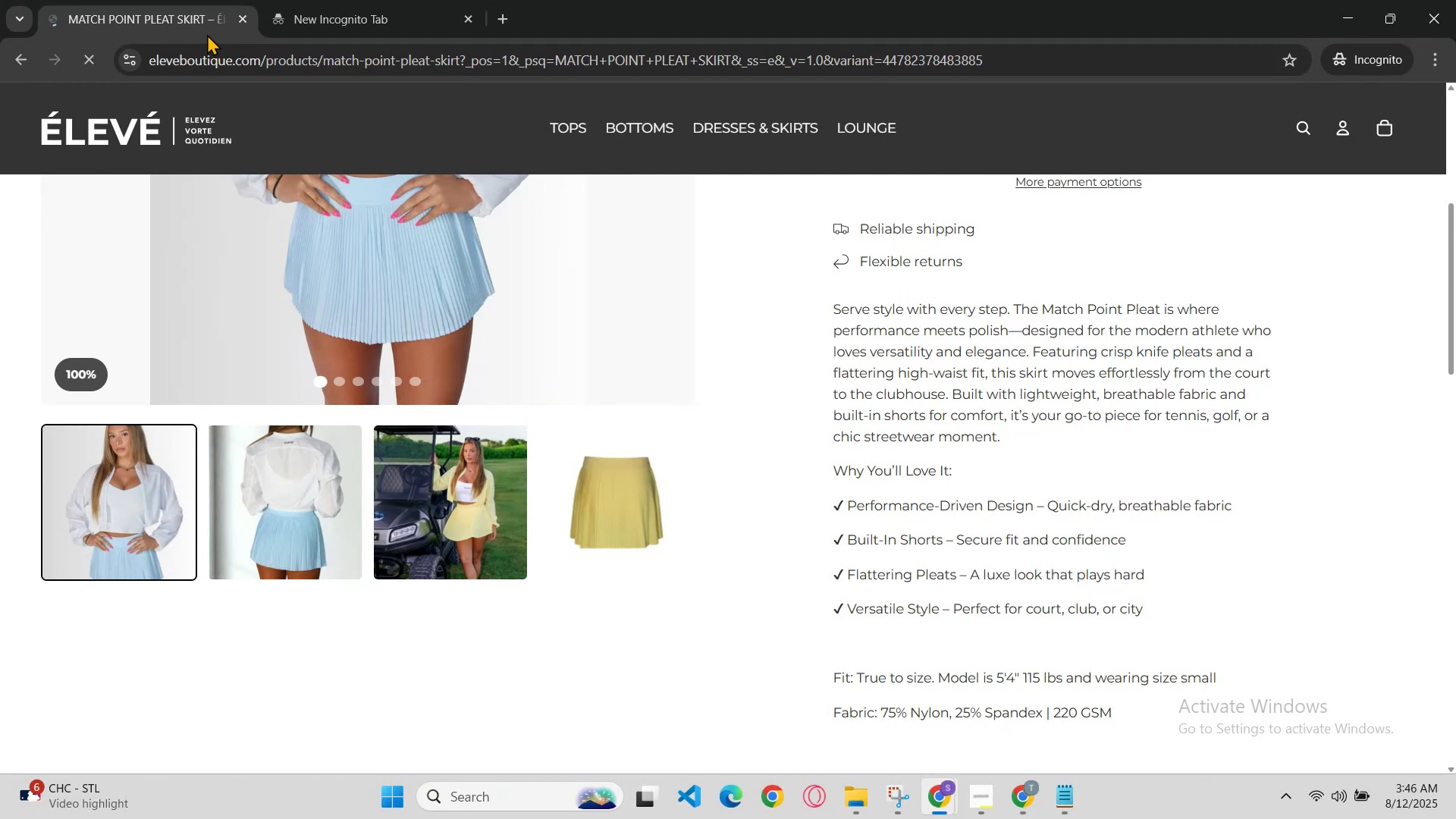 
scroll: coordinate [655, 165], scroll_direction: up, amount: 3.0
 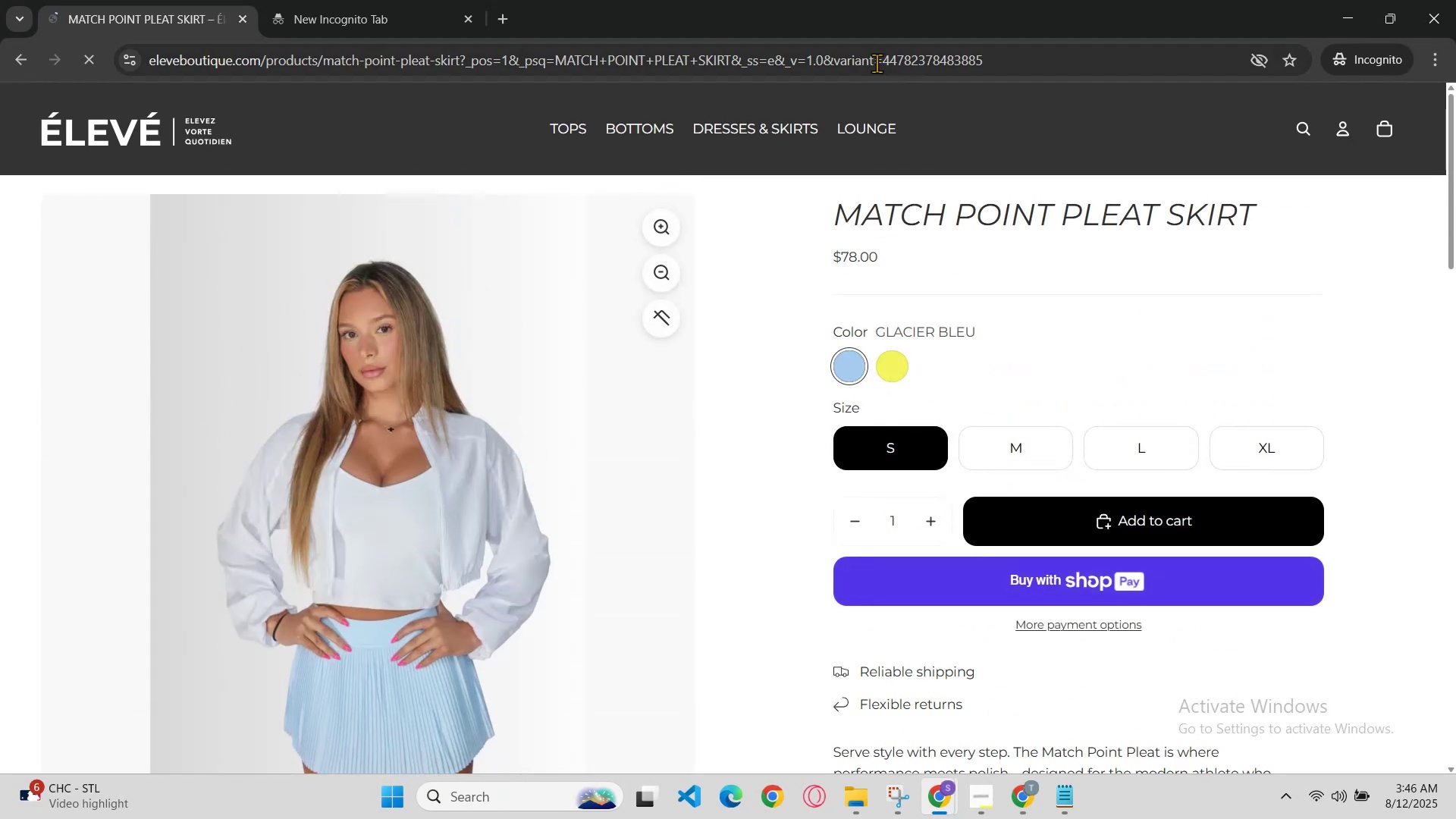 
left_click_drag(start_coordinate=[1080, 45], to_coordinate=[12, 68])
 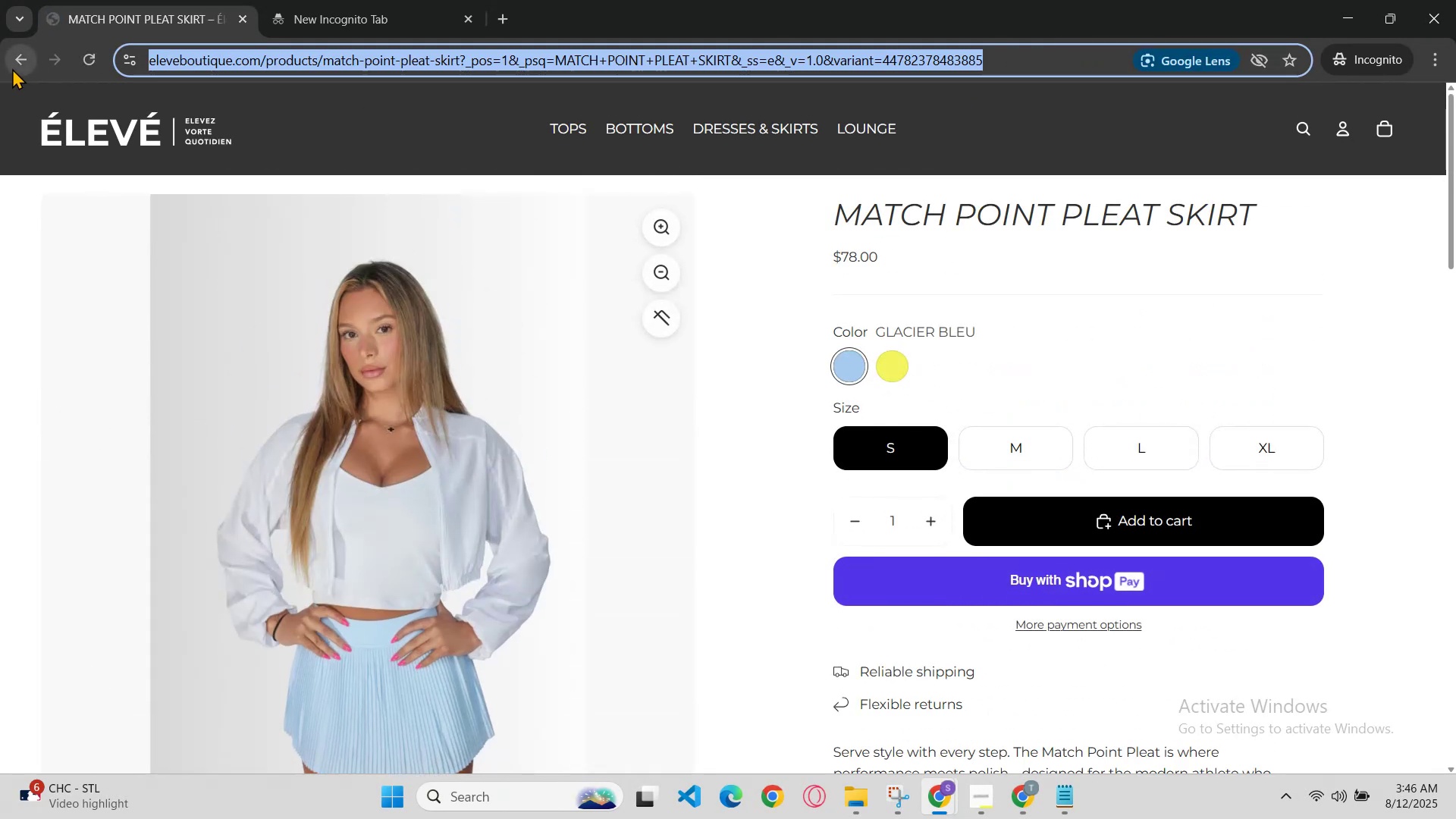 
key(E)
 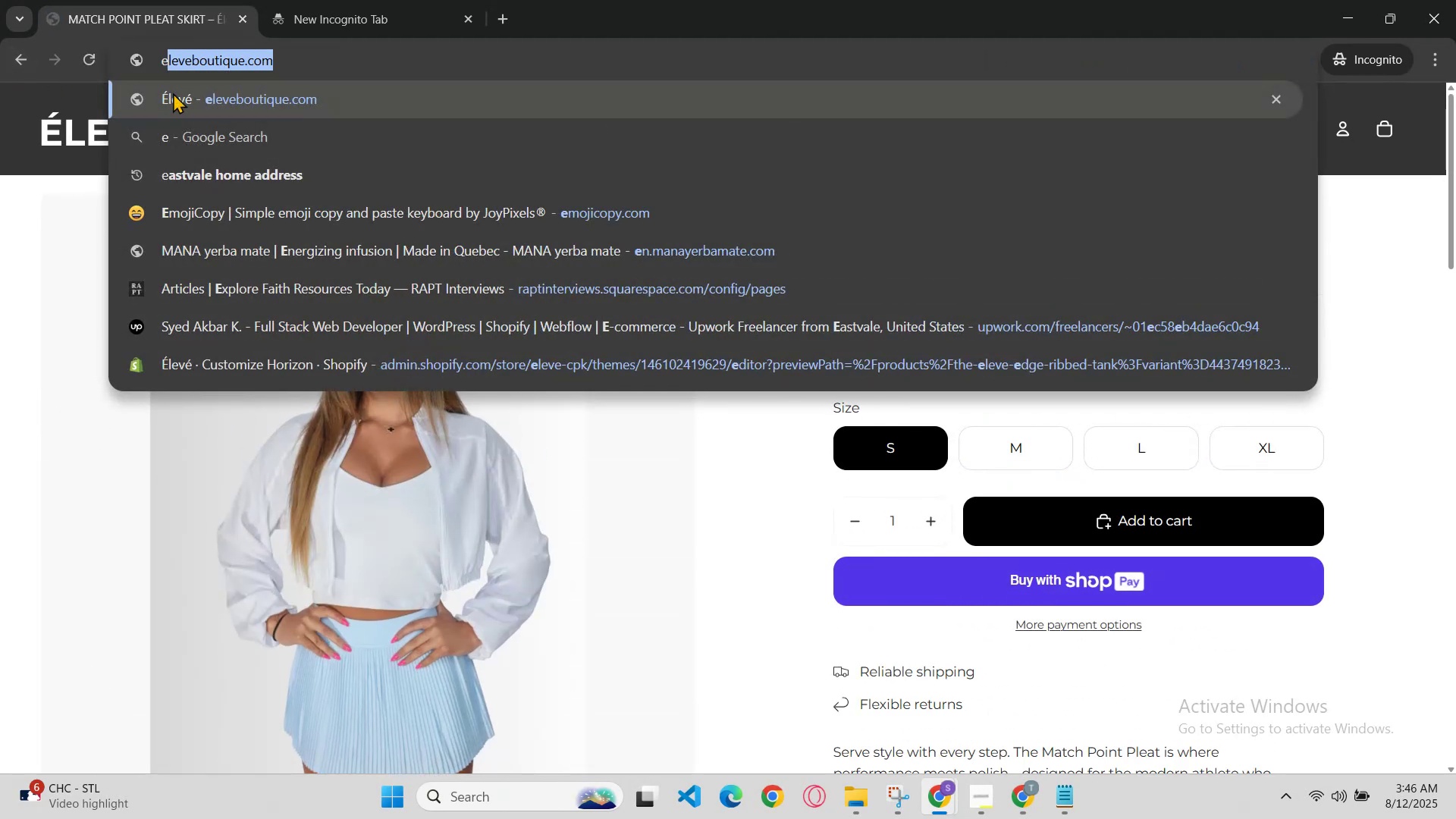 
key(Enter)
 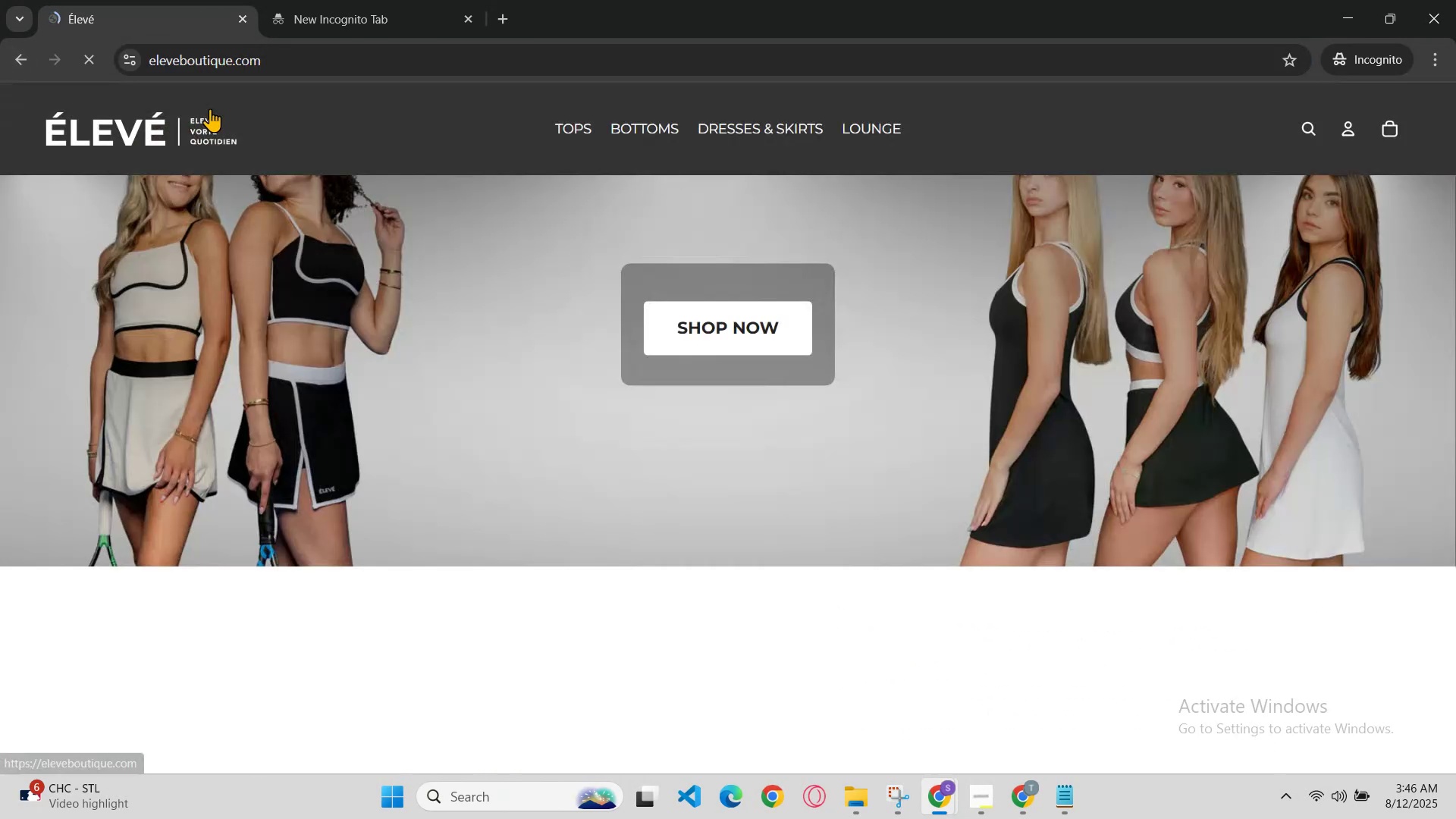 
scroll: coordinate [301, 329], scroll_direction: down, amount: 11.0
 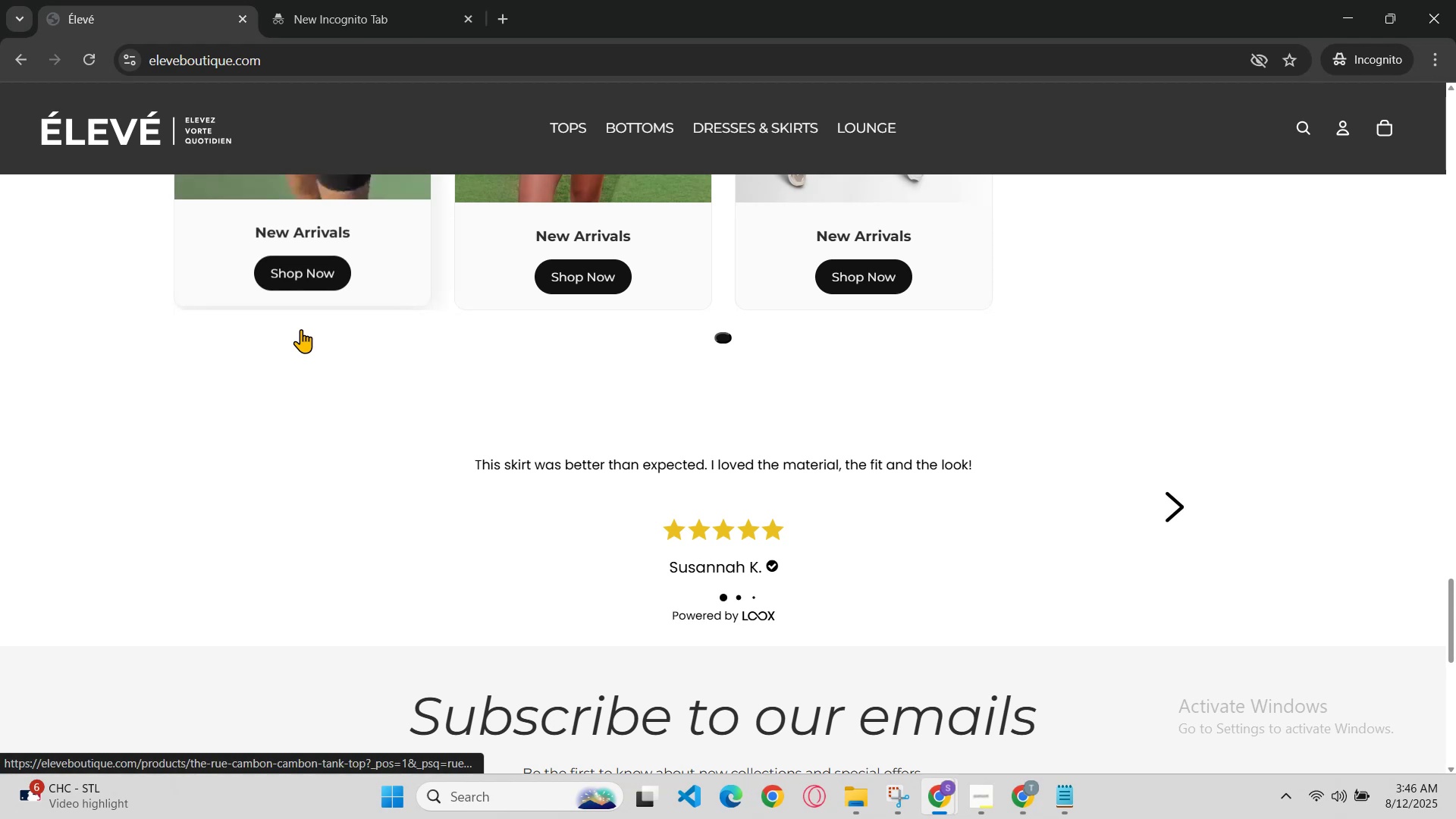 
scroll: coordinate [308, 344], scroll_direction: up, amount: 14.0
 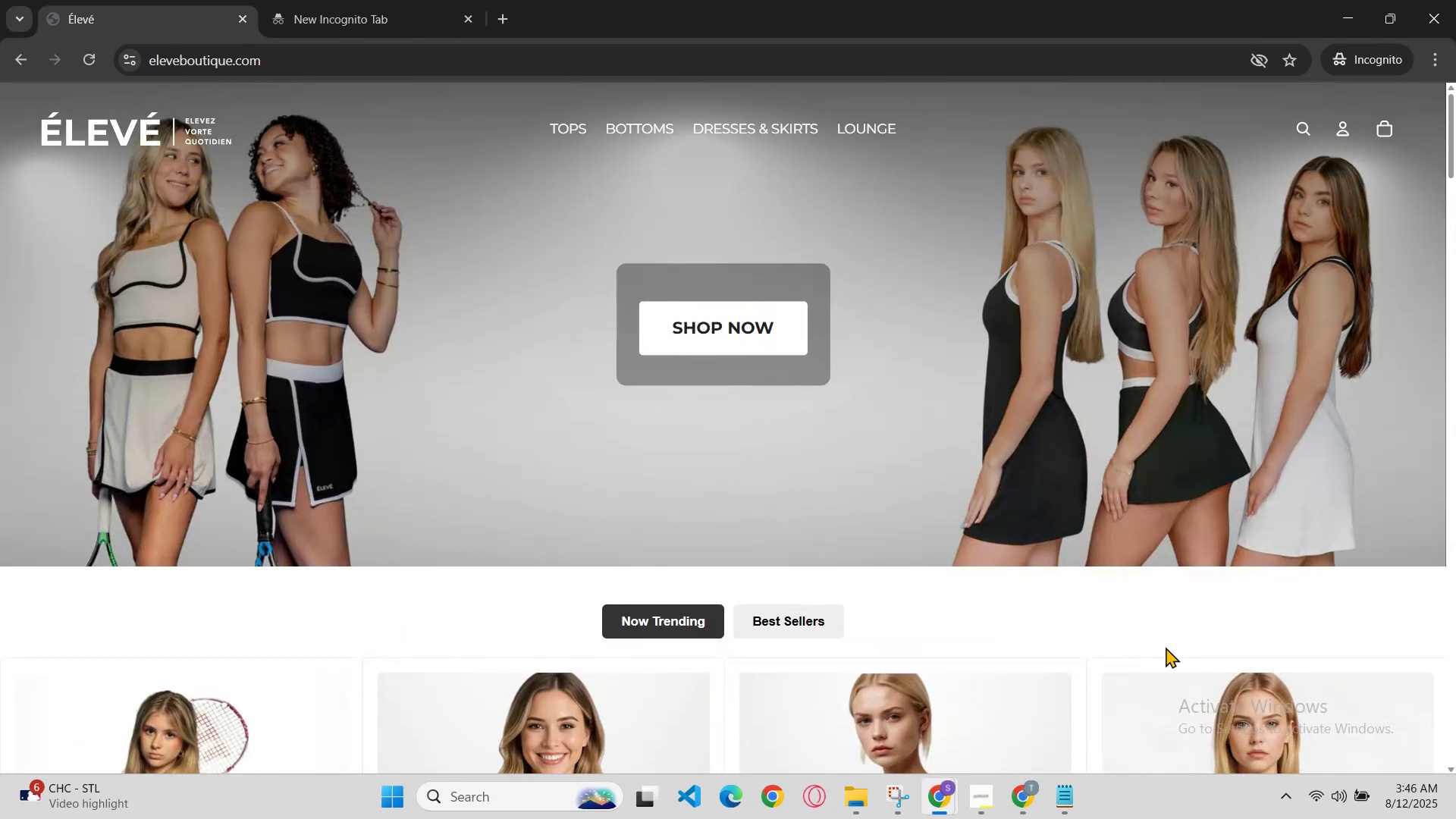 
left_click_drag(start_coordinate=[1282, 741], to_coordinate=[824, 750])
 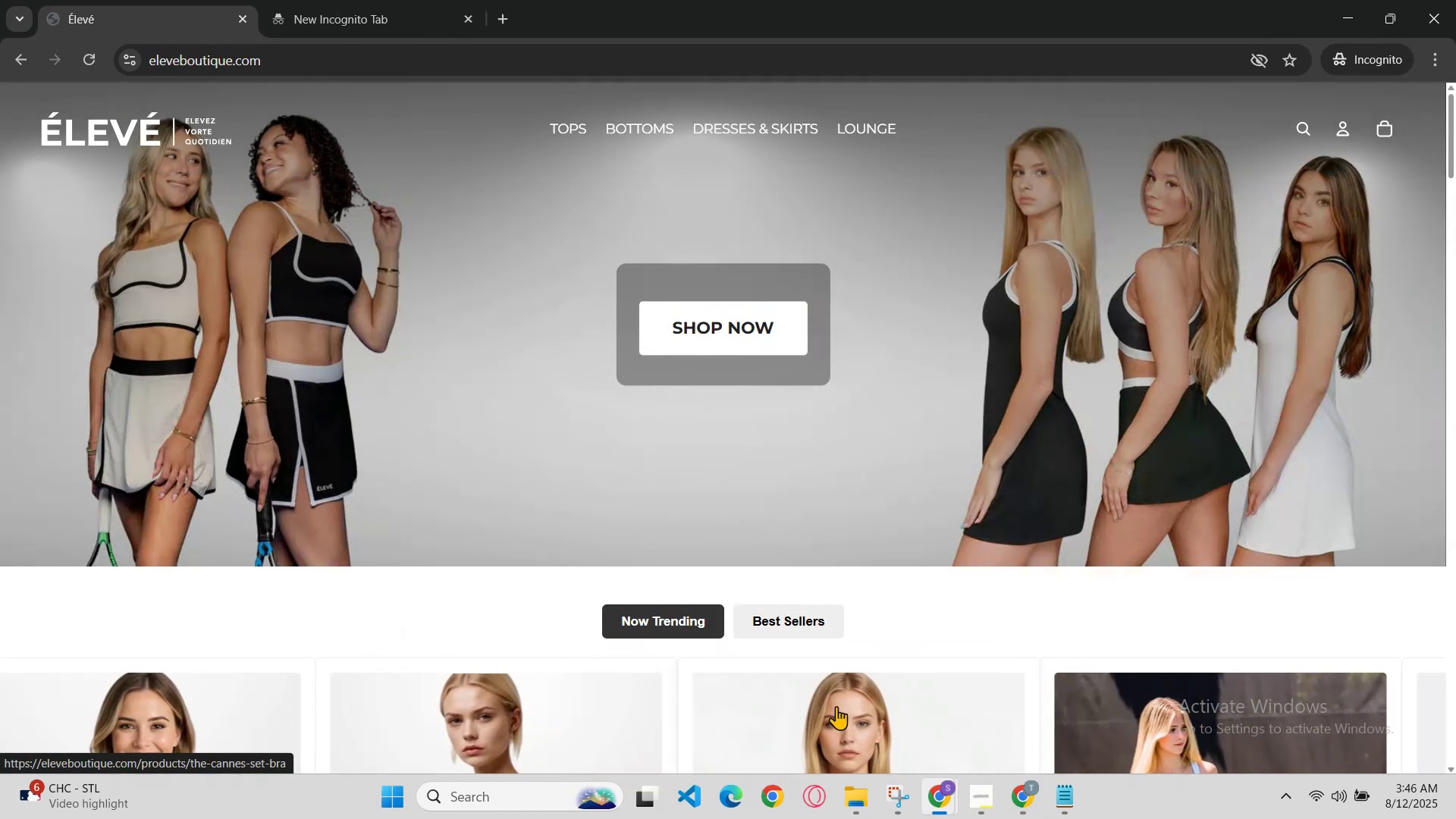 
scroll: coordinate [836, 666], scroll_direction: up, amount: 5.0
 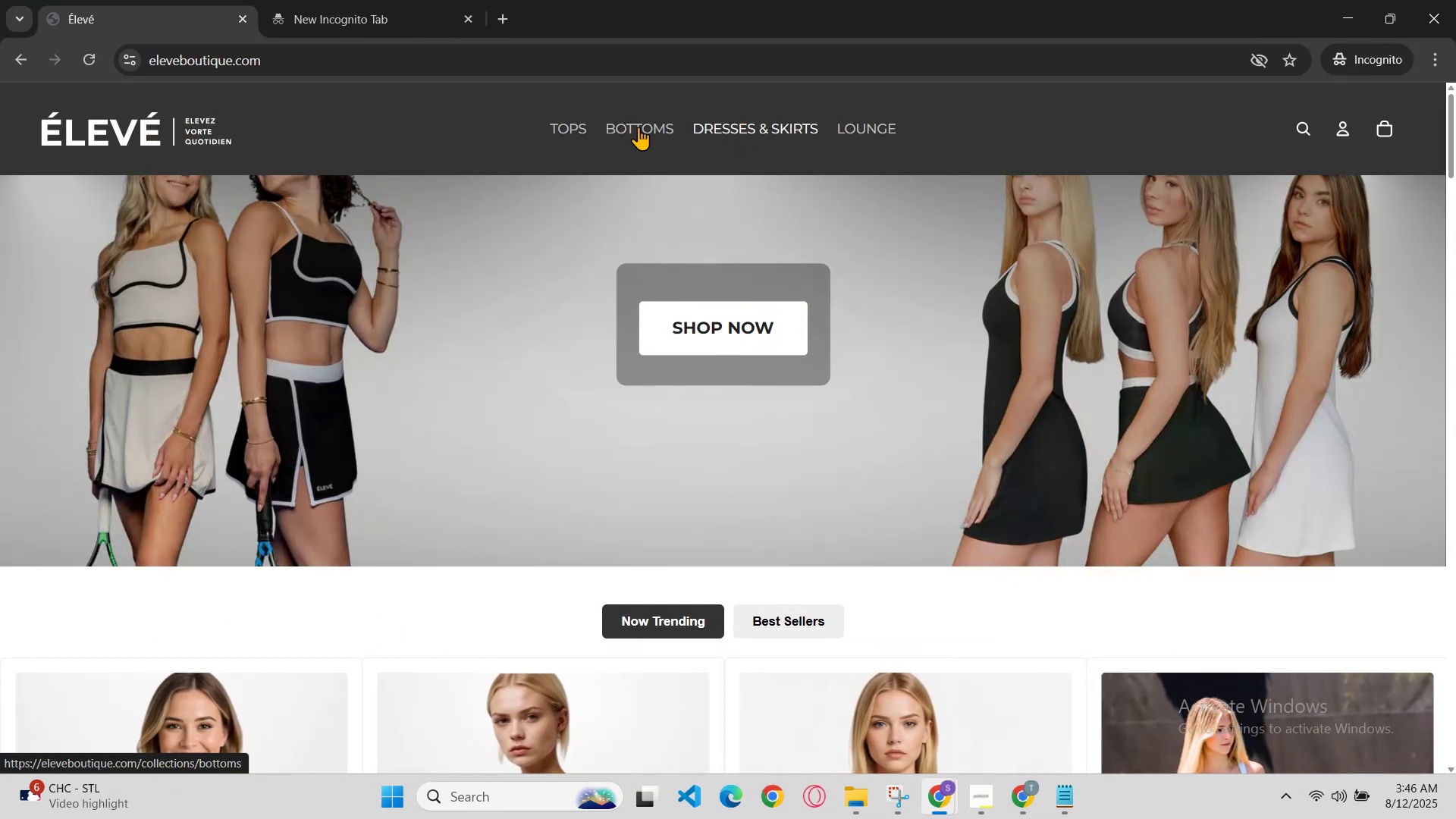 
left_click([617, 127])
 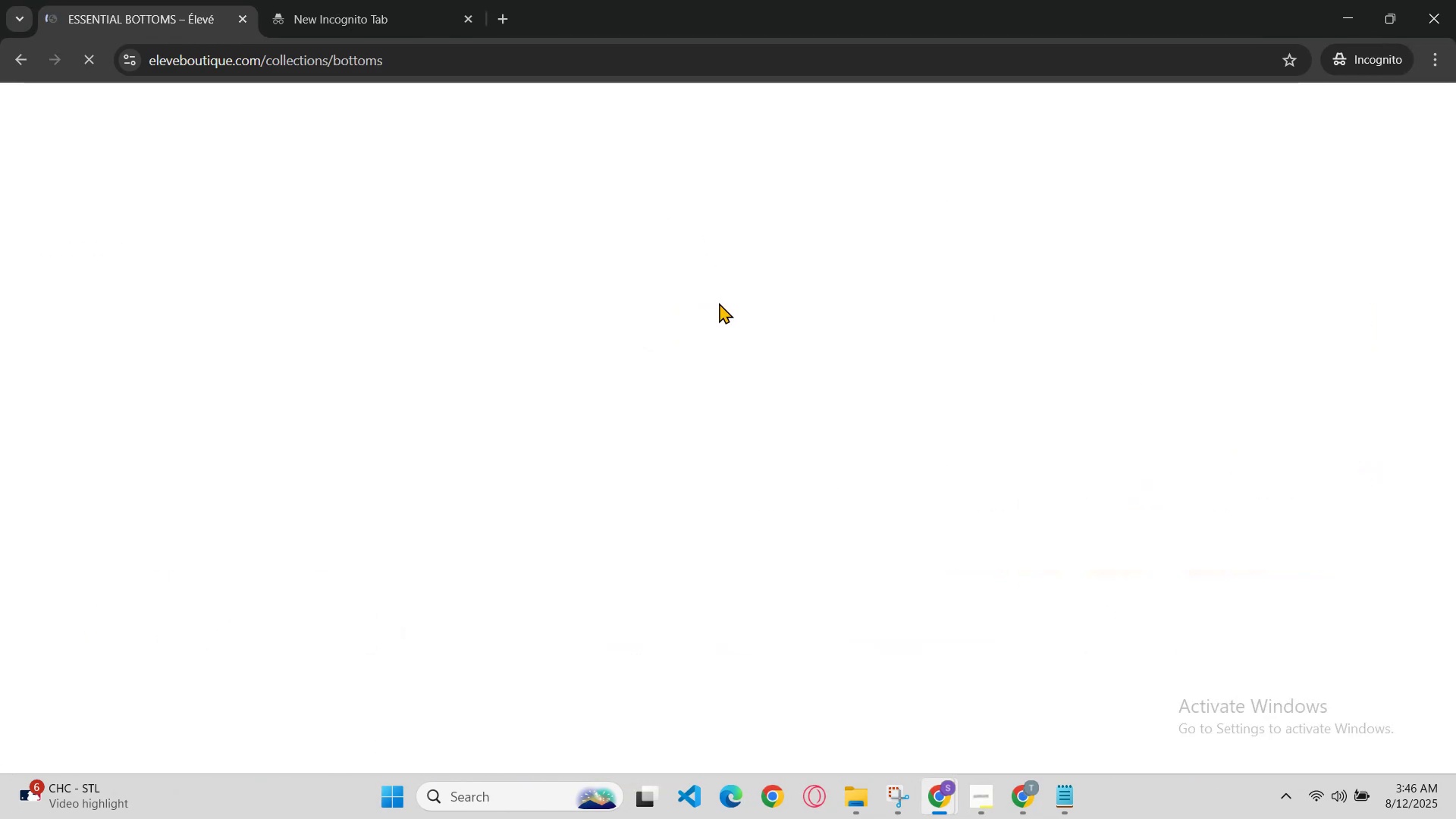 
scroll: coordinate [711, 526], scroll_direction: down, amount: 5.0
 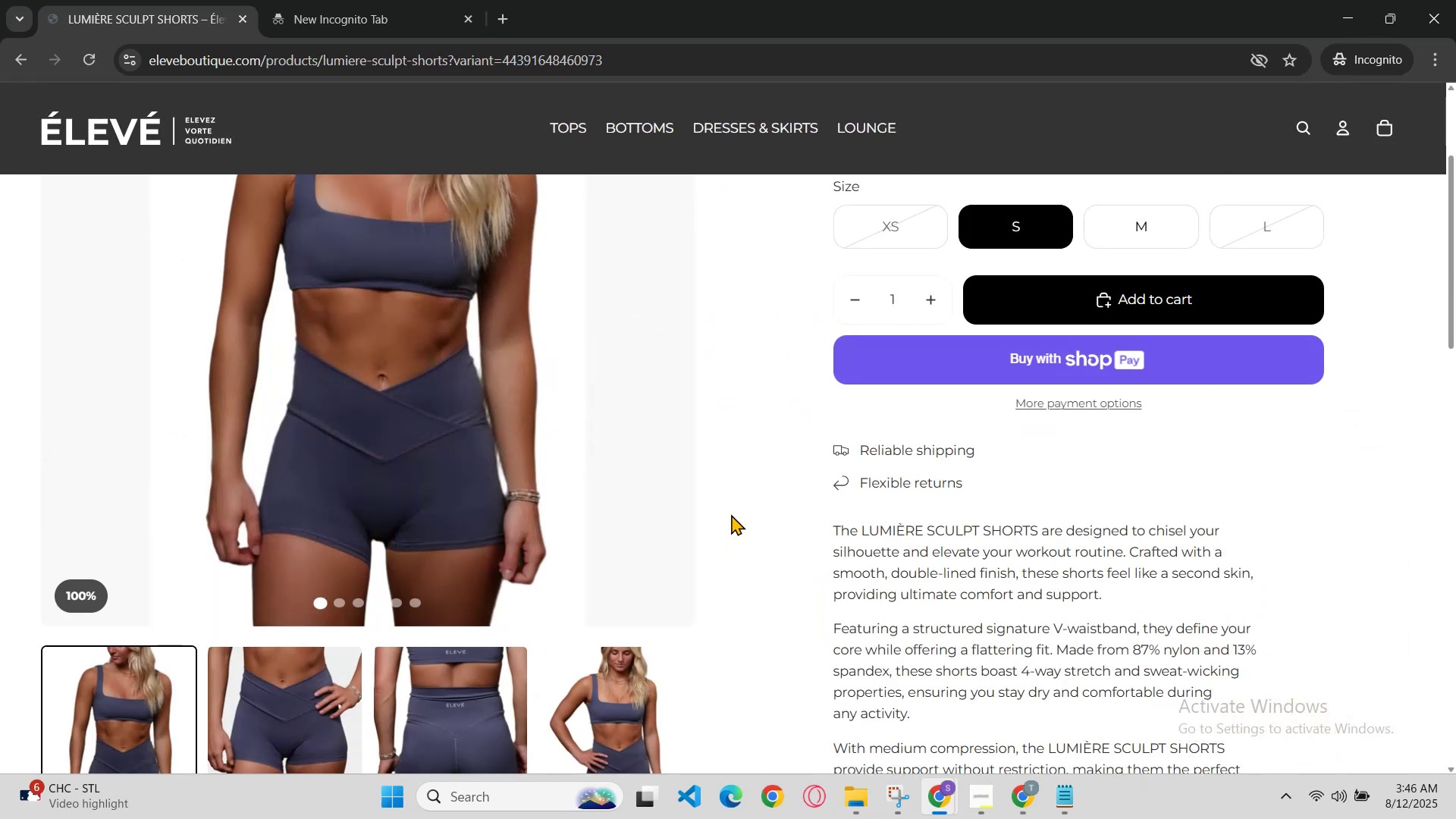 
scroll: coordinate [789, 440], scroll_direction: up, amount: 2.0
 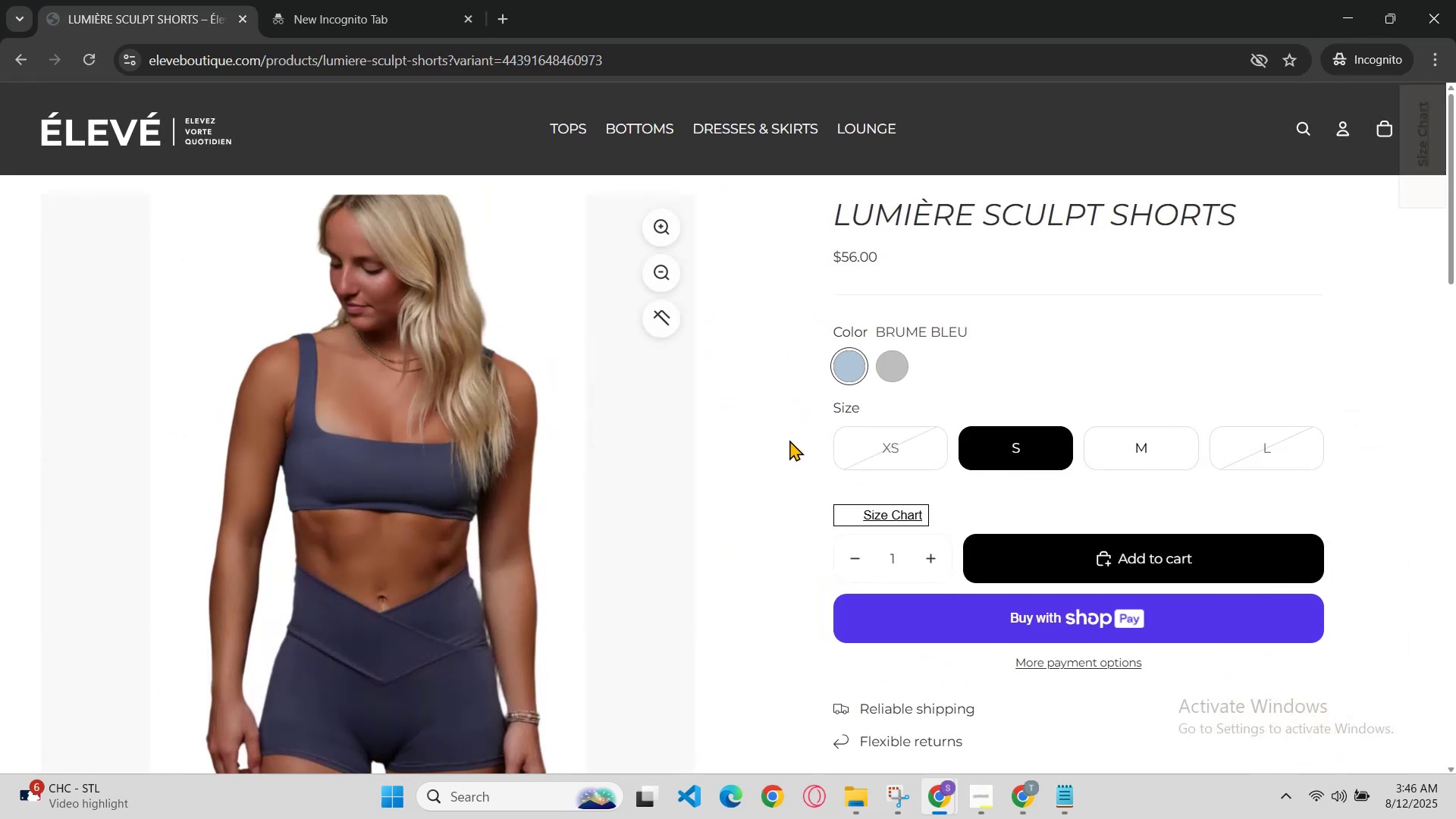 
scroll: coordinate [789, 440], scroll_direction: down, amount: 4.0
 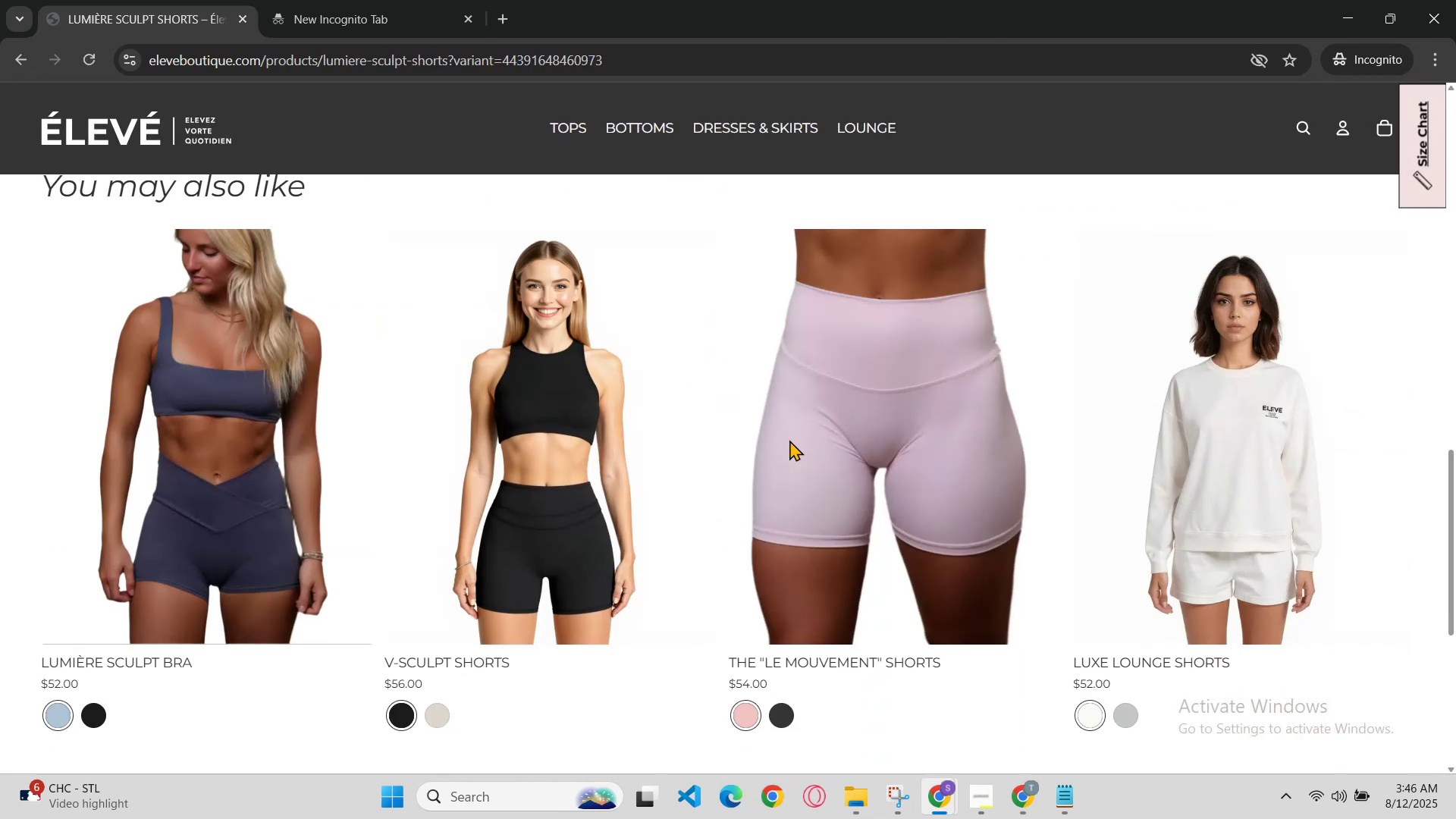 
scroll: coordinate [788, 440], scroll_direction: up, amount: 5.0
 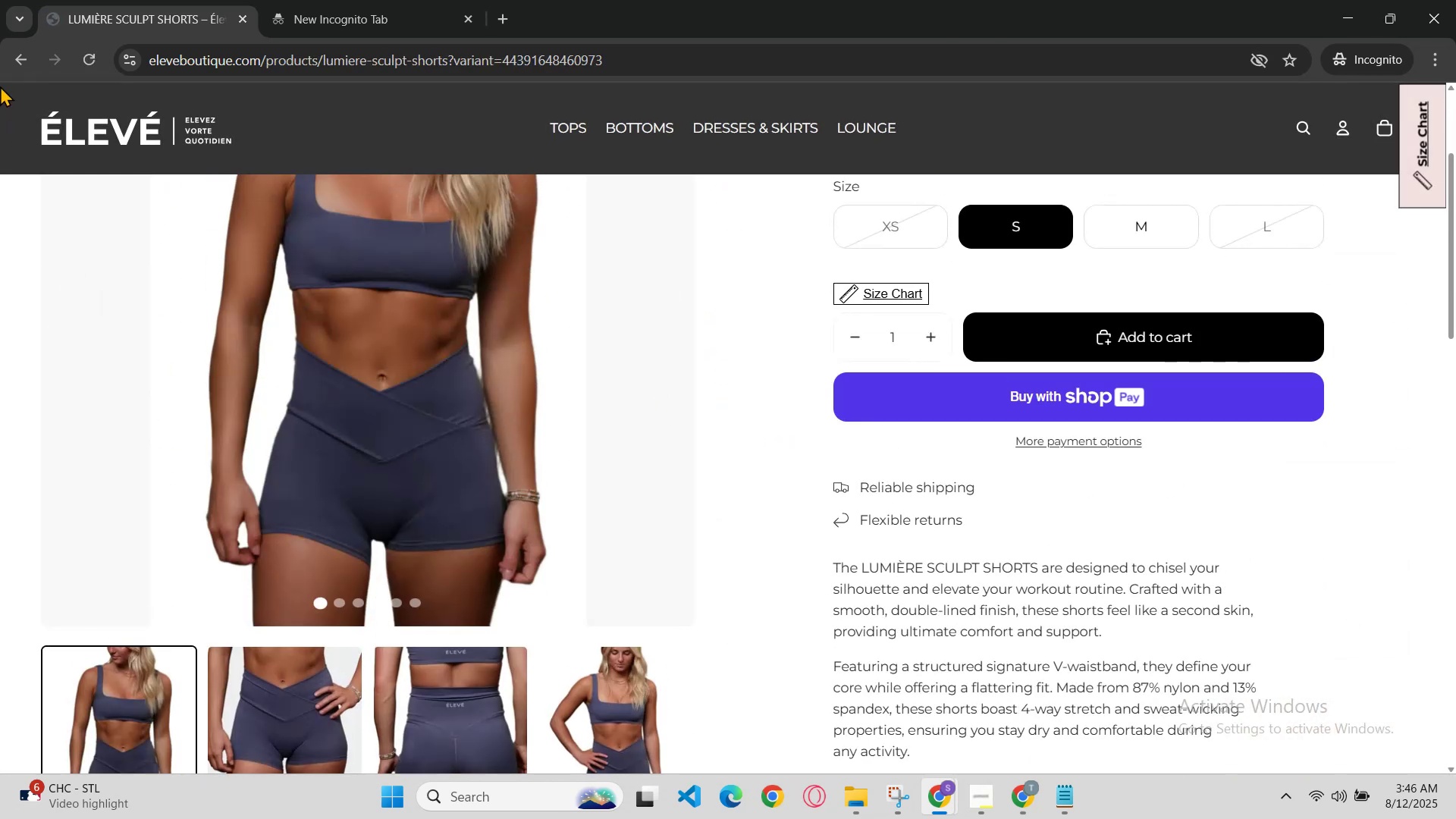 
left_click([18, 67])
 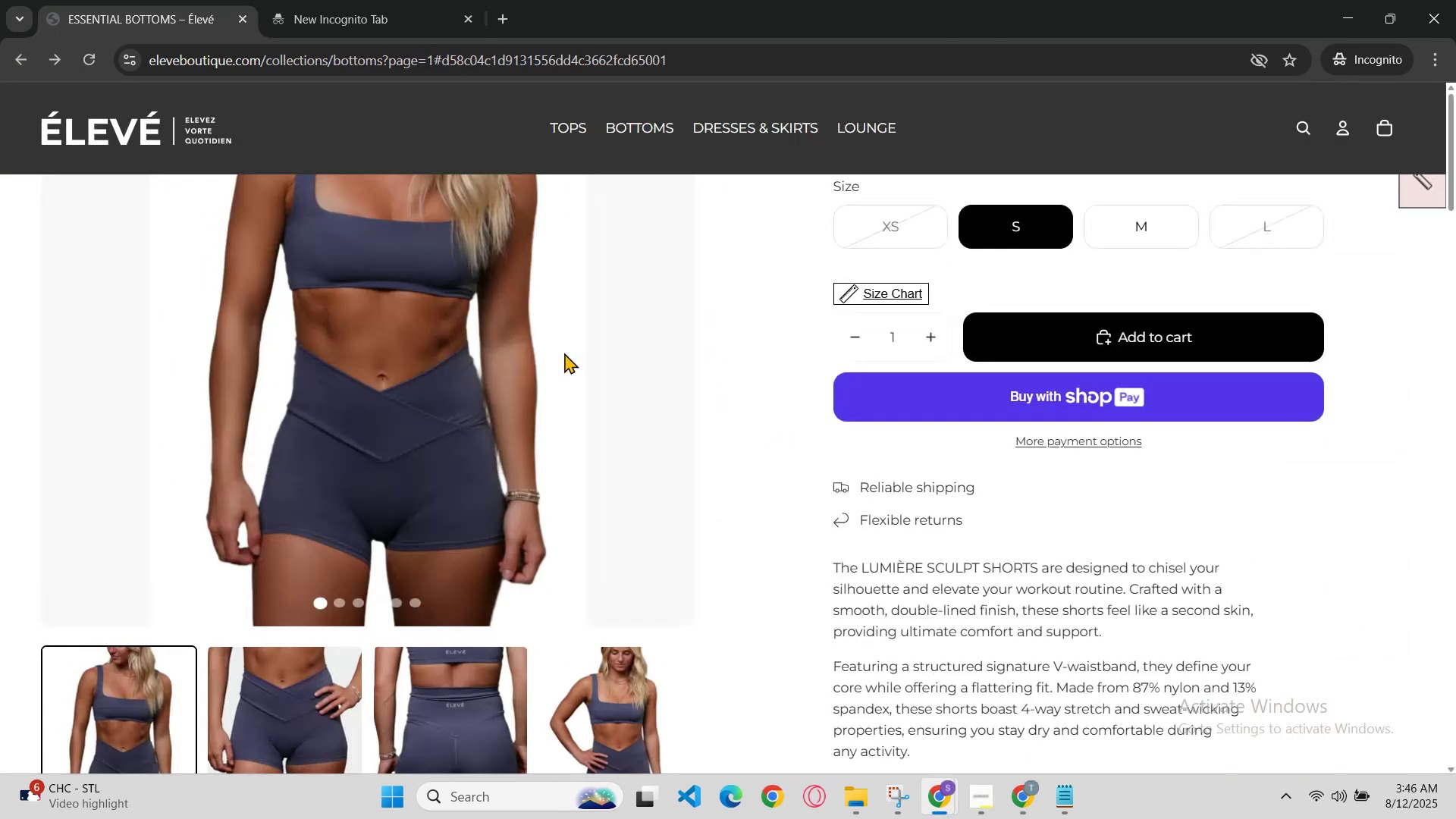 
scroll: coordinate [764, 431], scroll_direction: down, amount: 4.0
 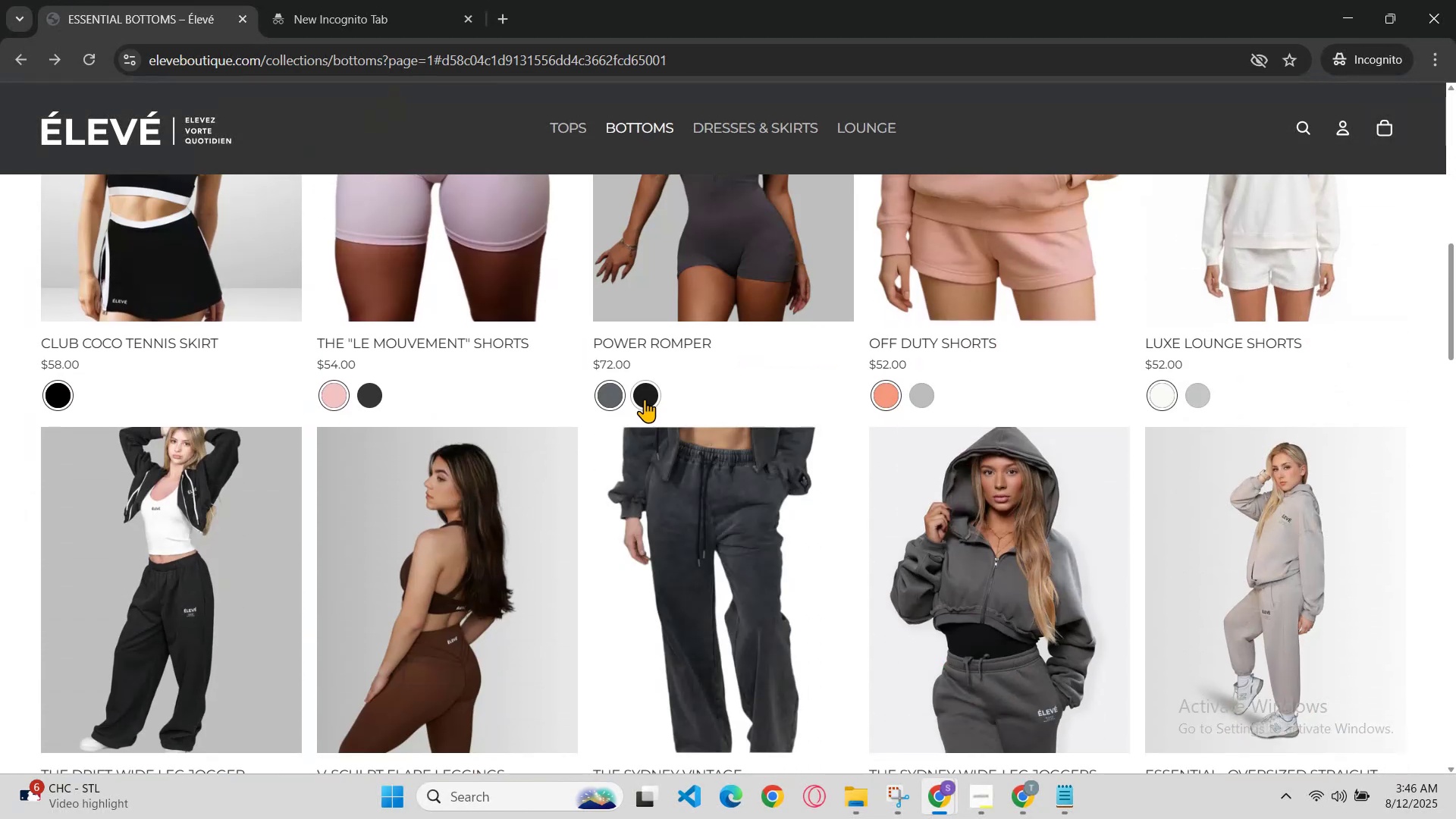 
left_click([642, 397])
 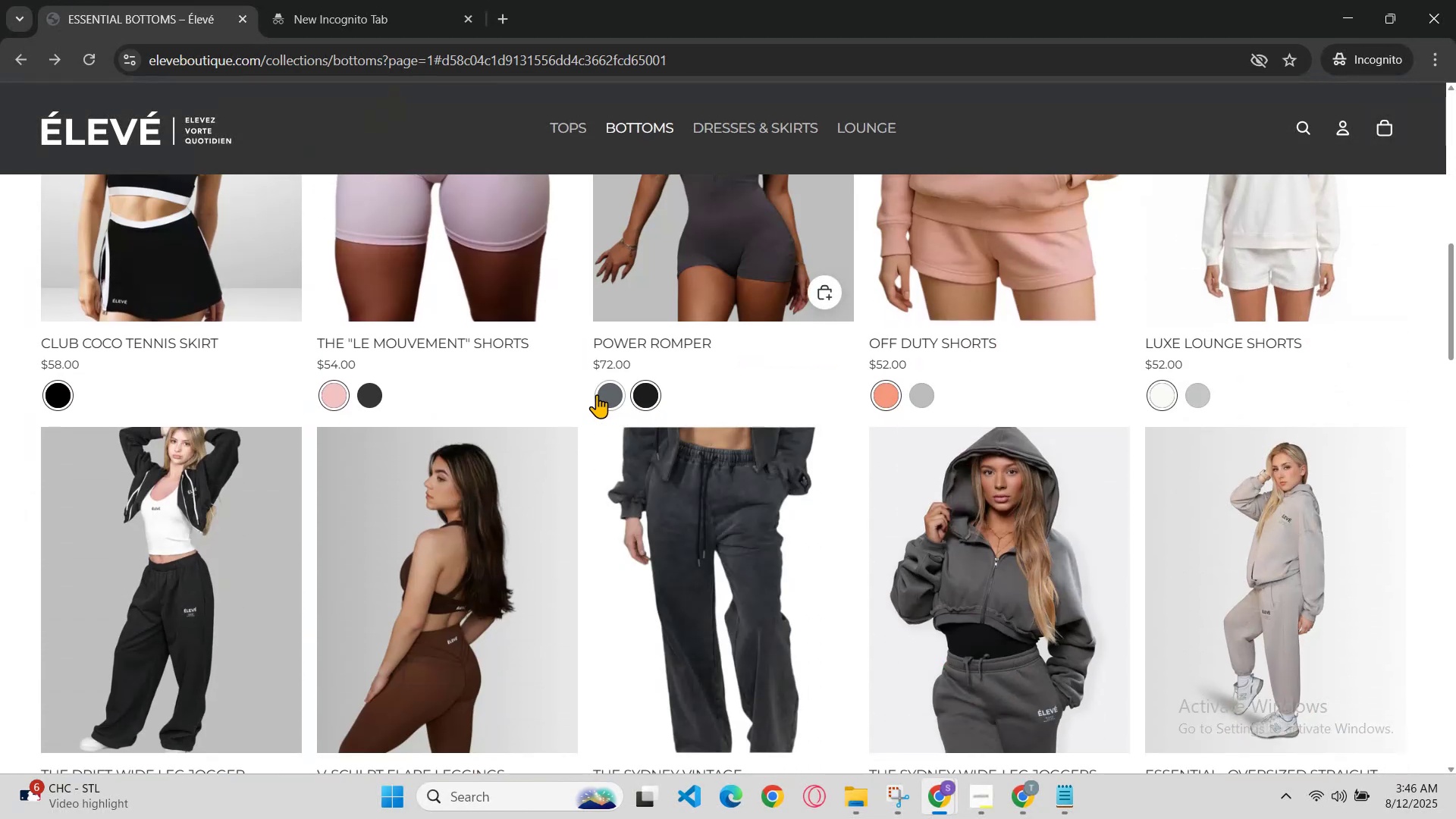 
left_click([596, 394])
 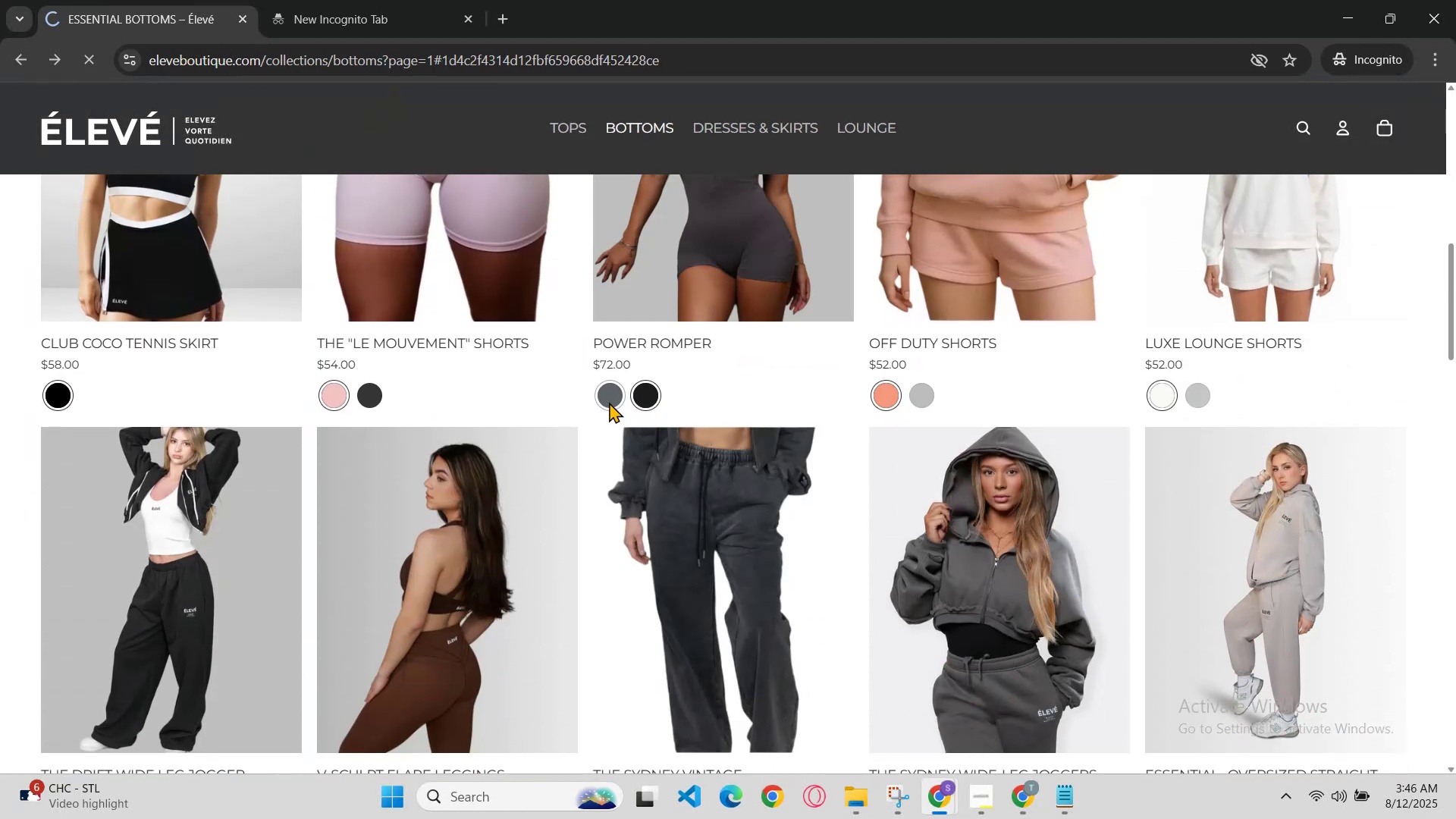 
left_click([609, 402])
 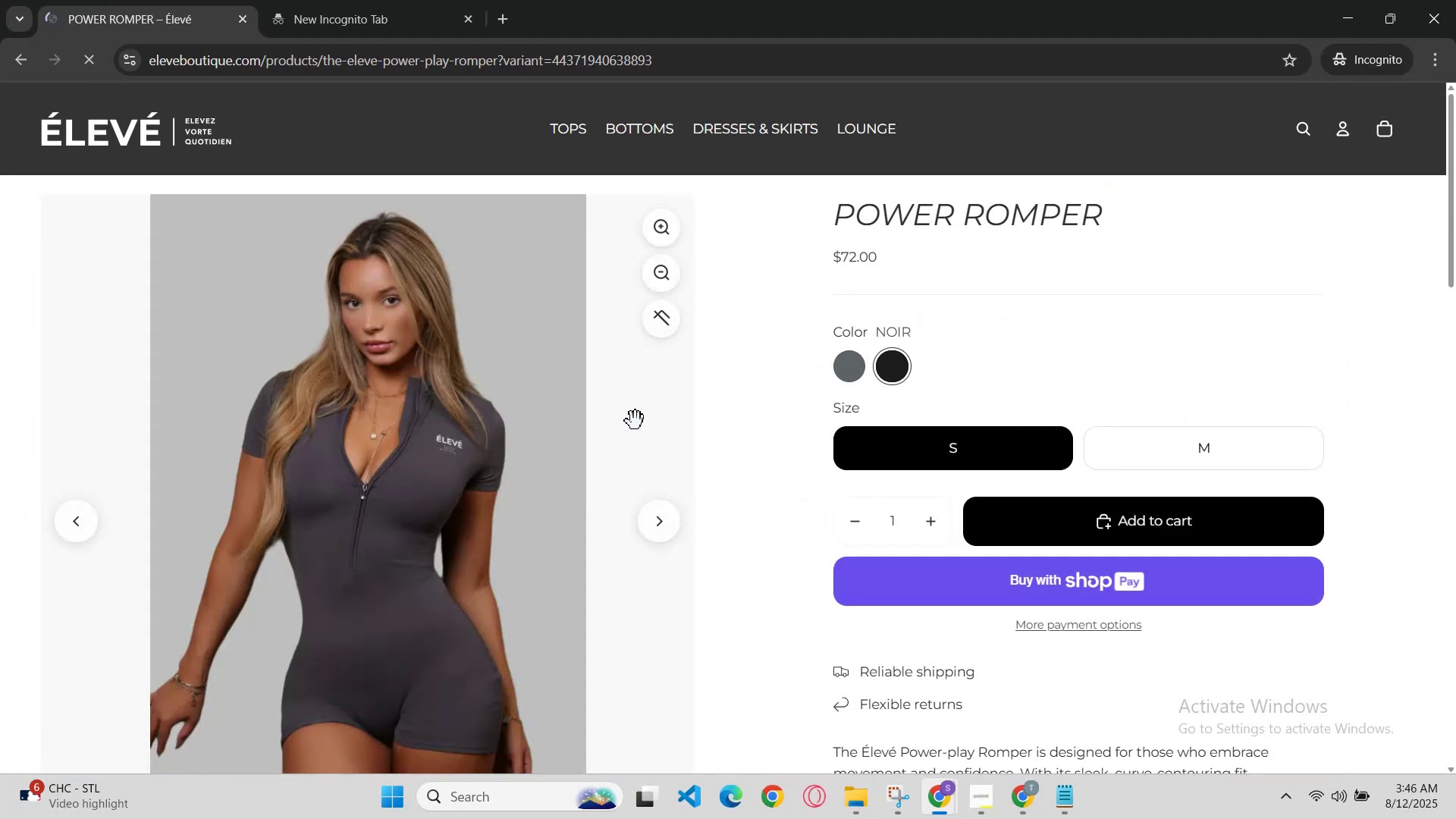 
scroll: coordinate [643, 431], scroll_direction: down, amount: 1.0
 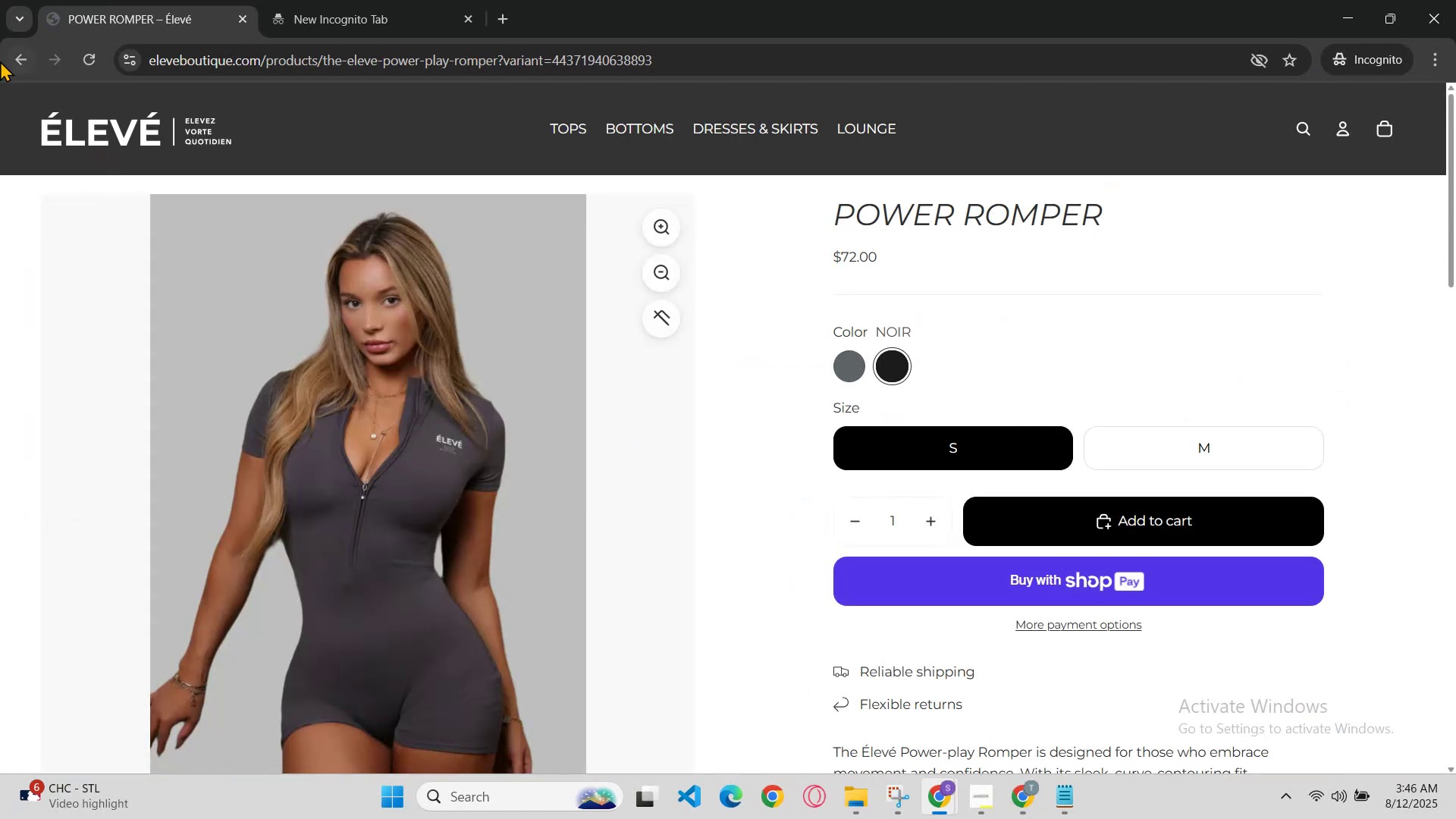 
left_click([0, 61])
 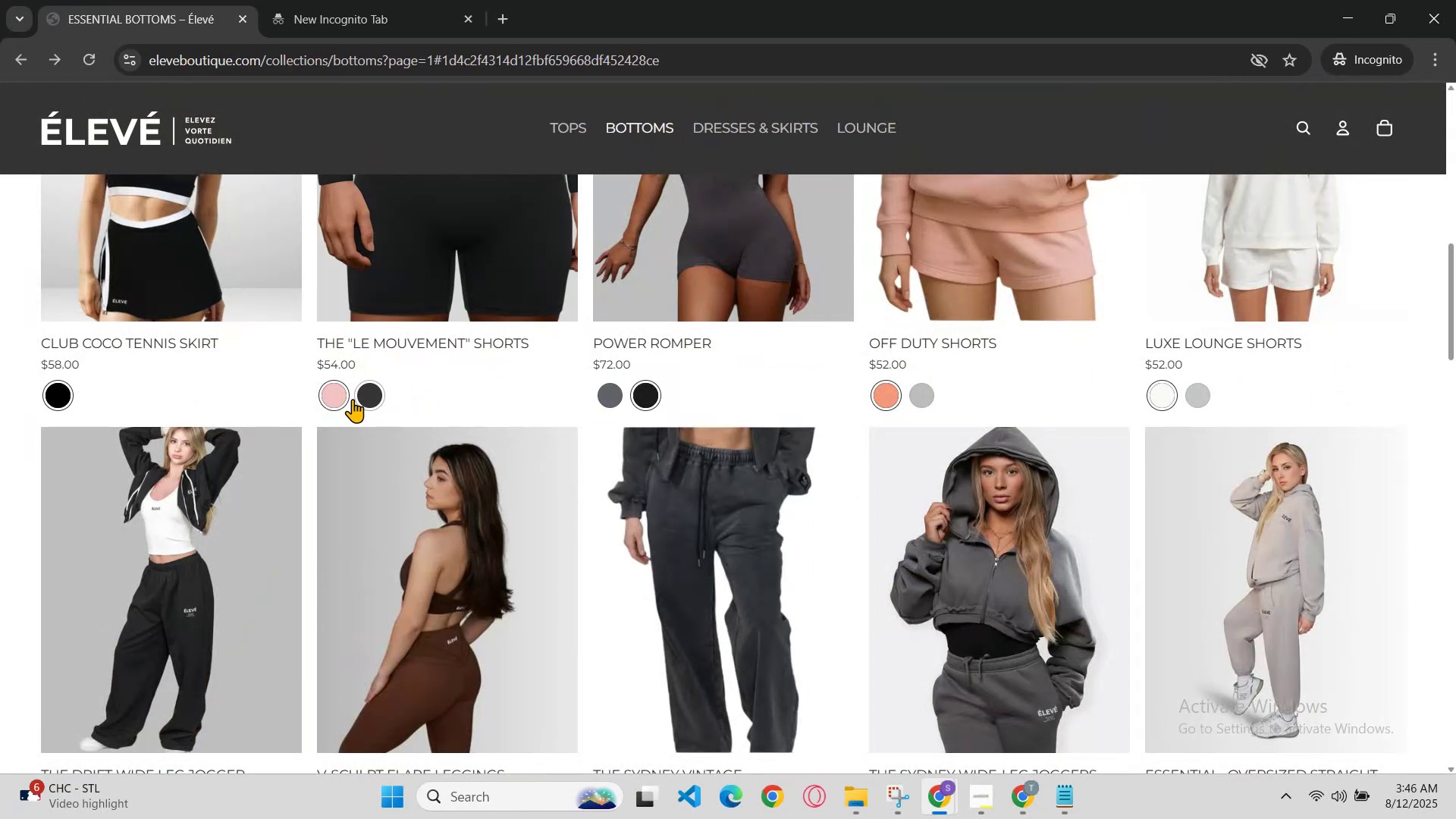 
scroll: coordinate [328, 410], scroll_direction: down, amount: 3.0
 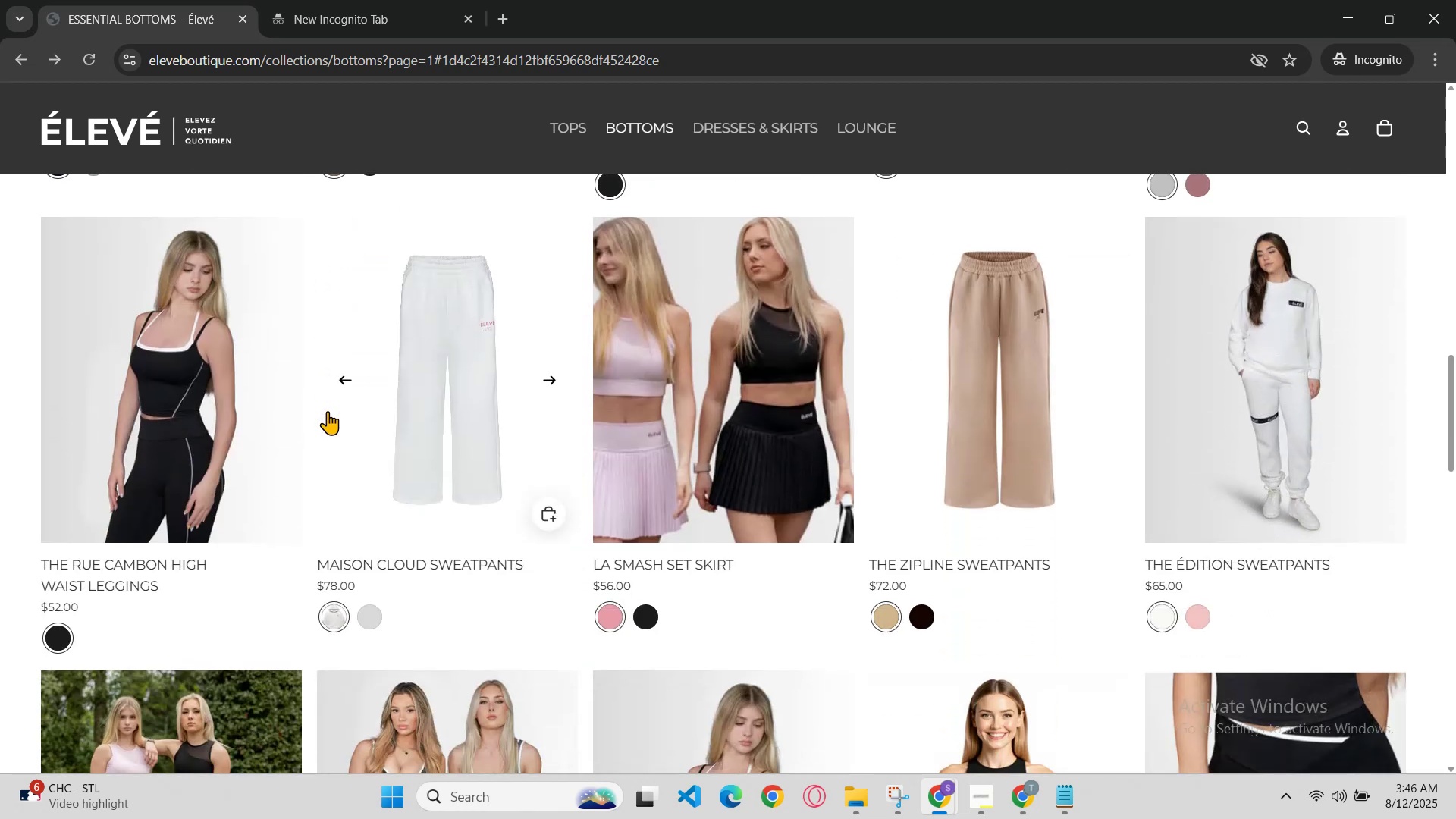 
scroll: coordinate [318, 433], scroll_direction: up, amount: 9.0
 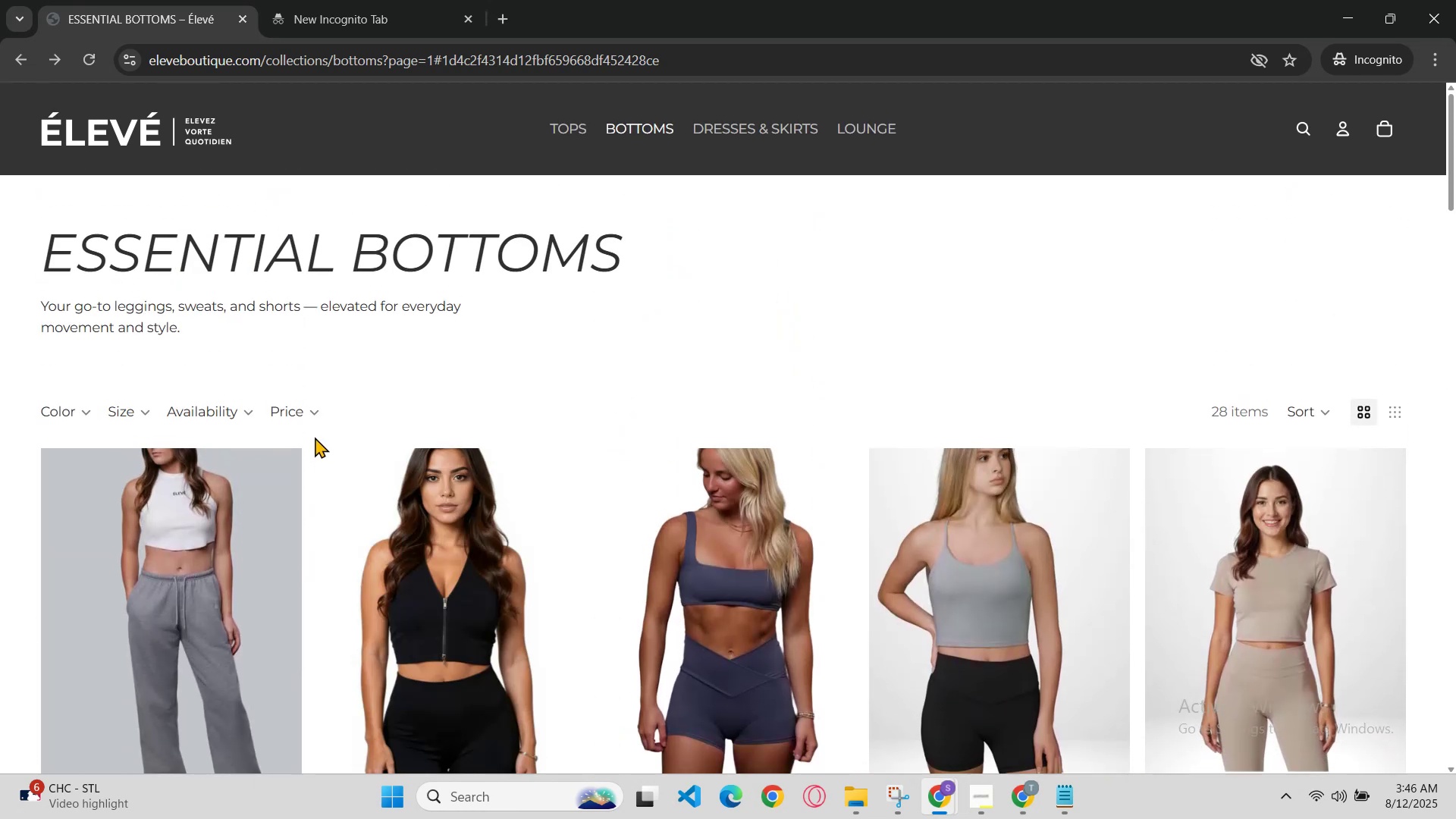 
scroll: coordinate [293, 413], scroll_direction: down, amount: 10.0
 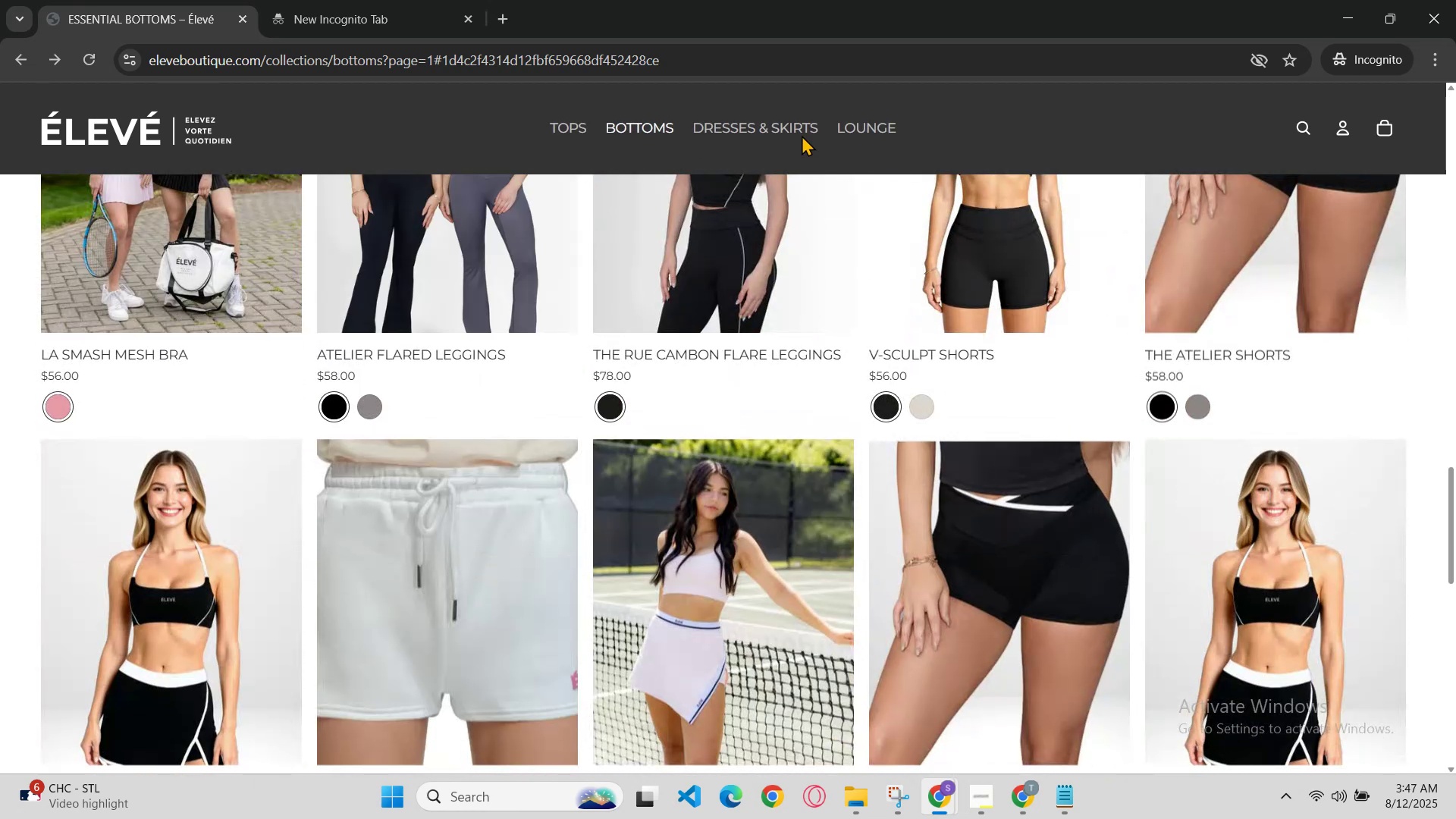 
left_click([805, 129])
 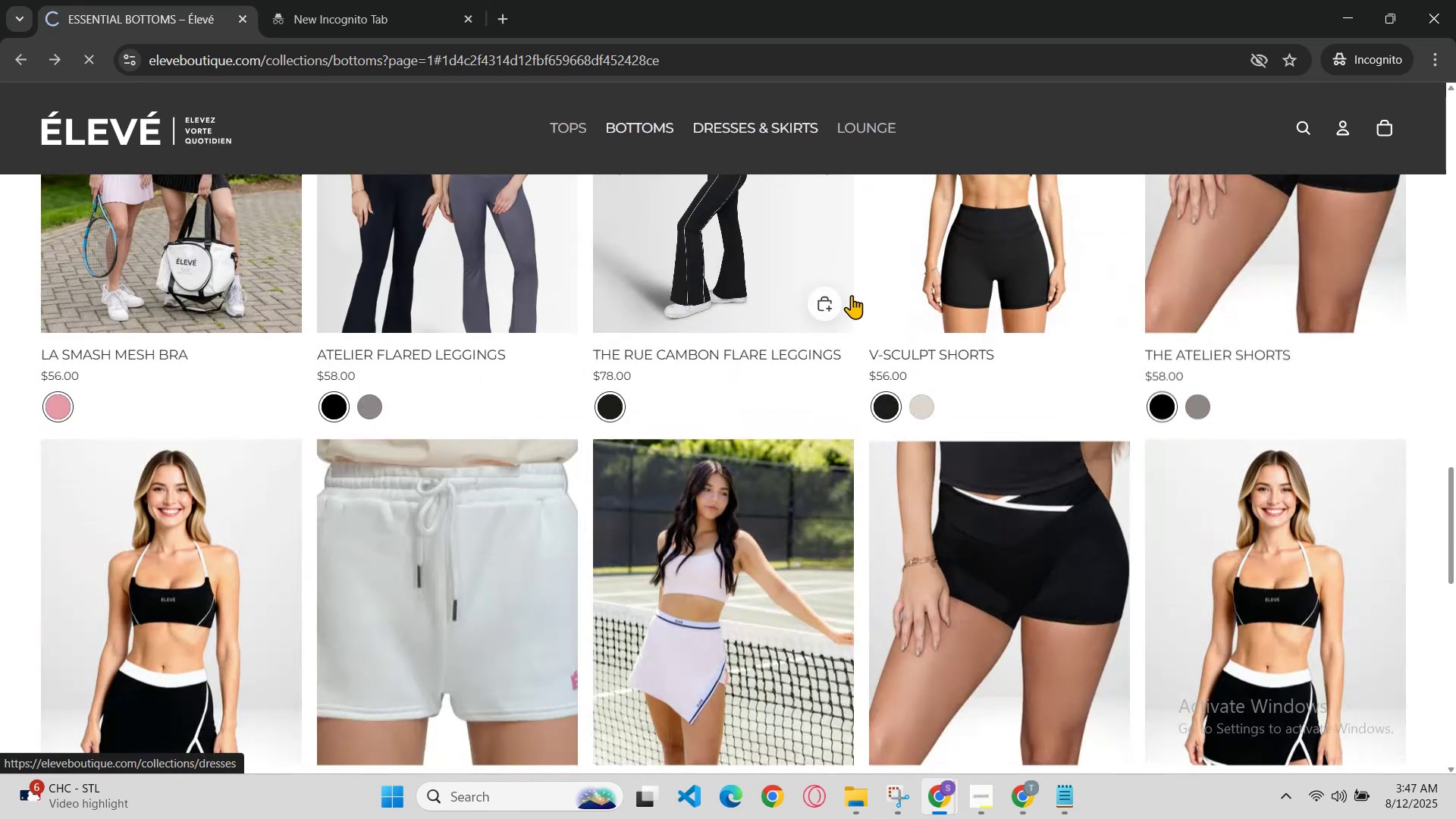 
scroll: coordinate [787, 388], scroll_direction: down, amount: 6.0
 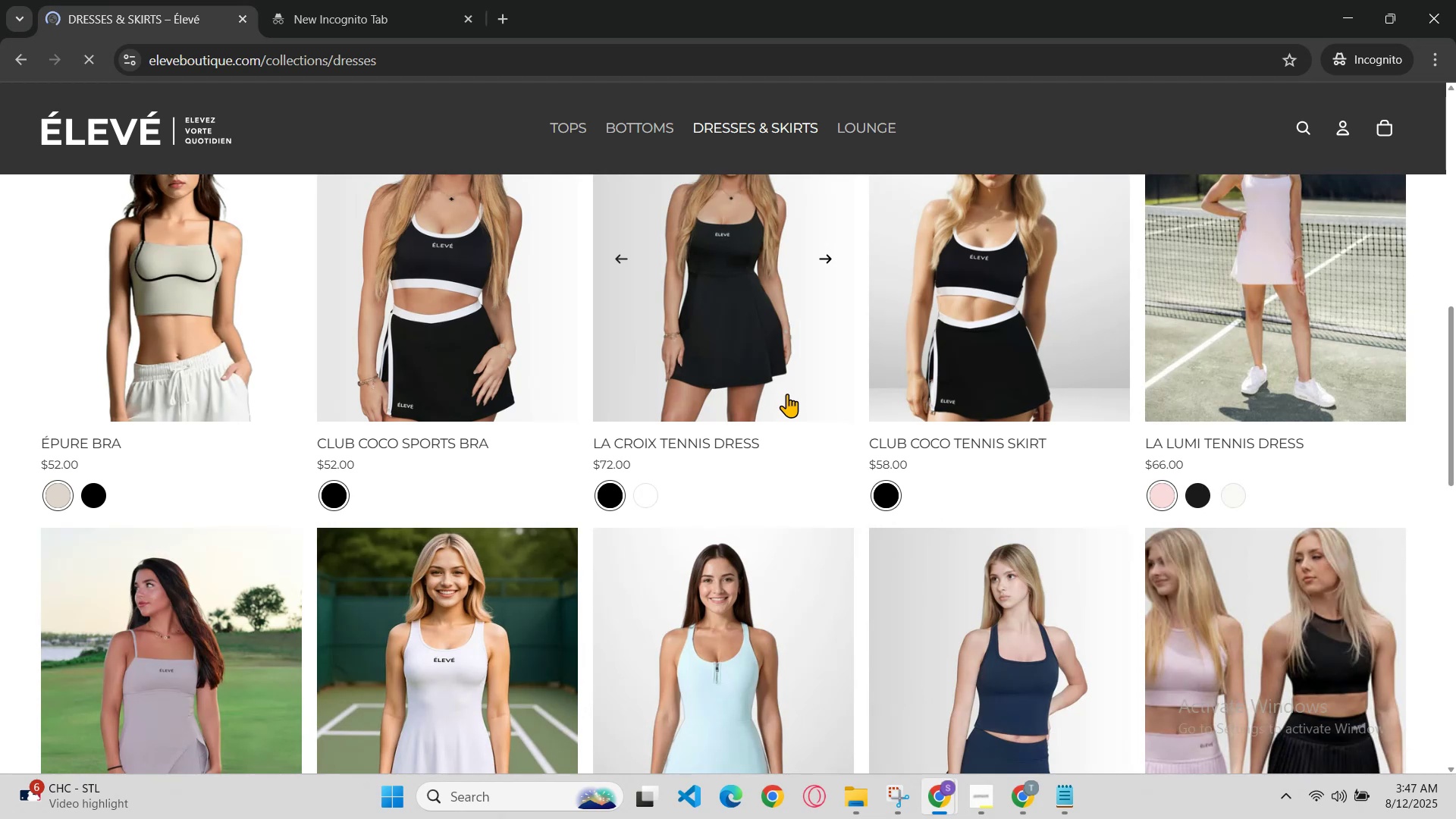 
scroll: coordinate [787, 394], scroll_direction: up, amount: 8.0
 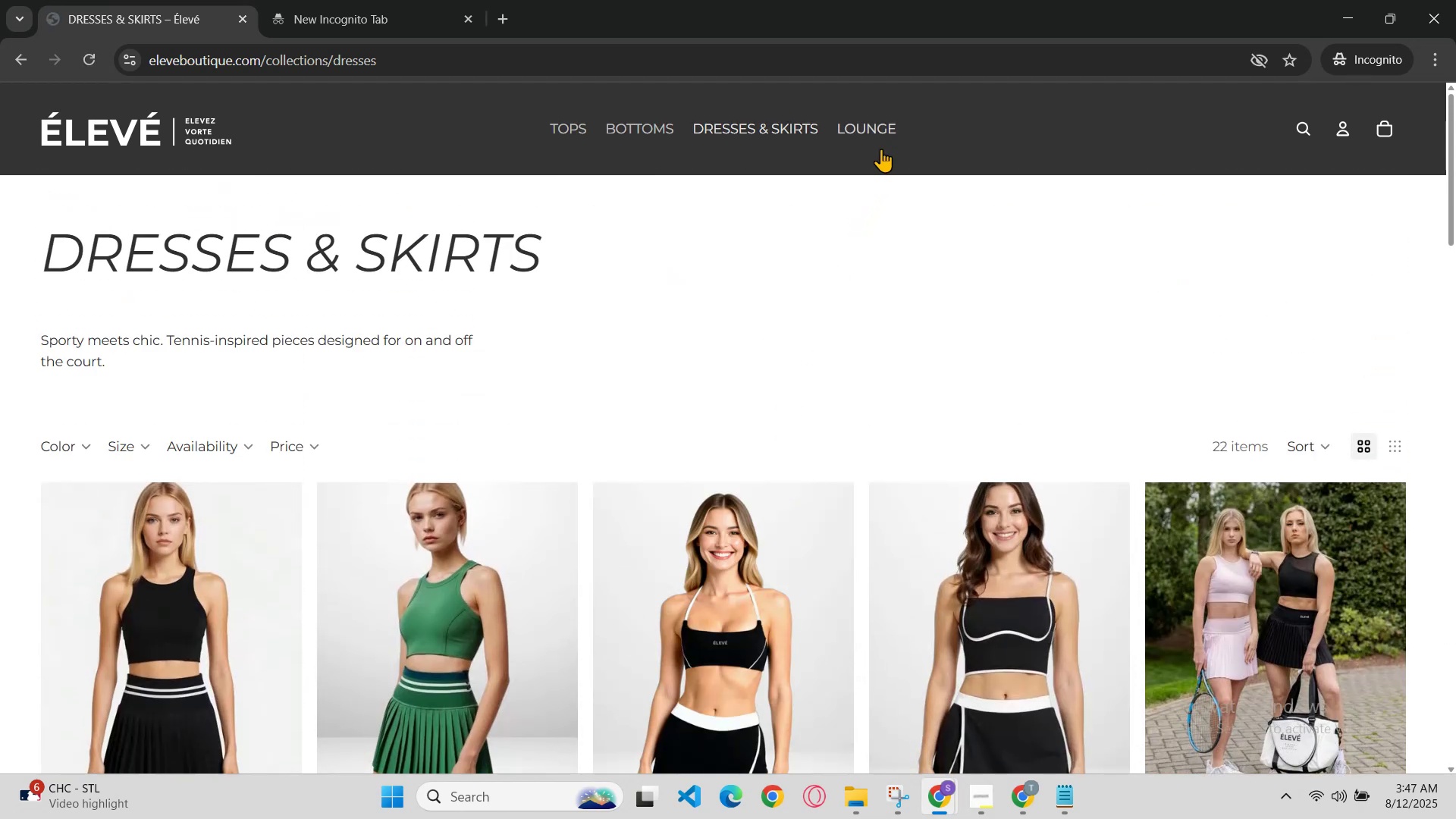 
left_click([881, 149])
 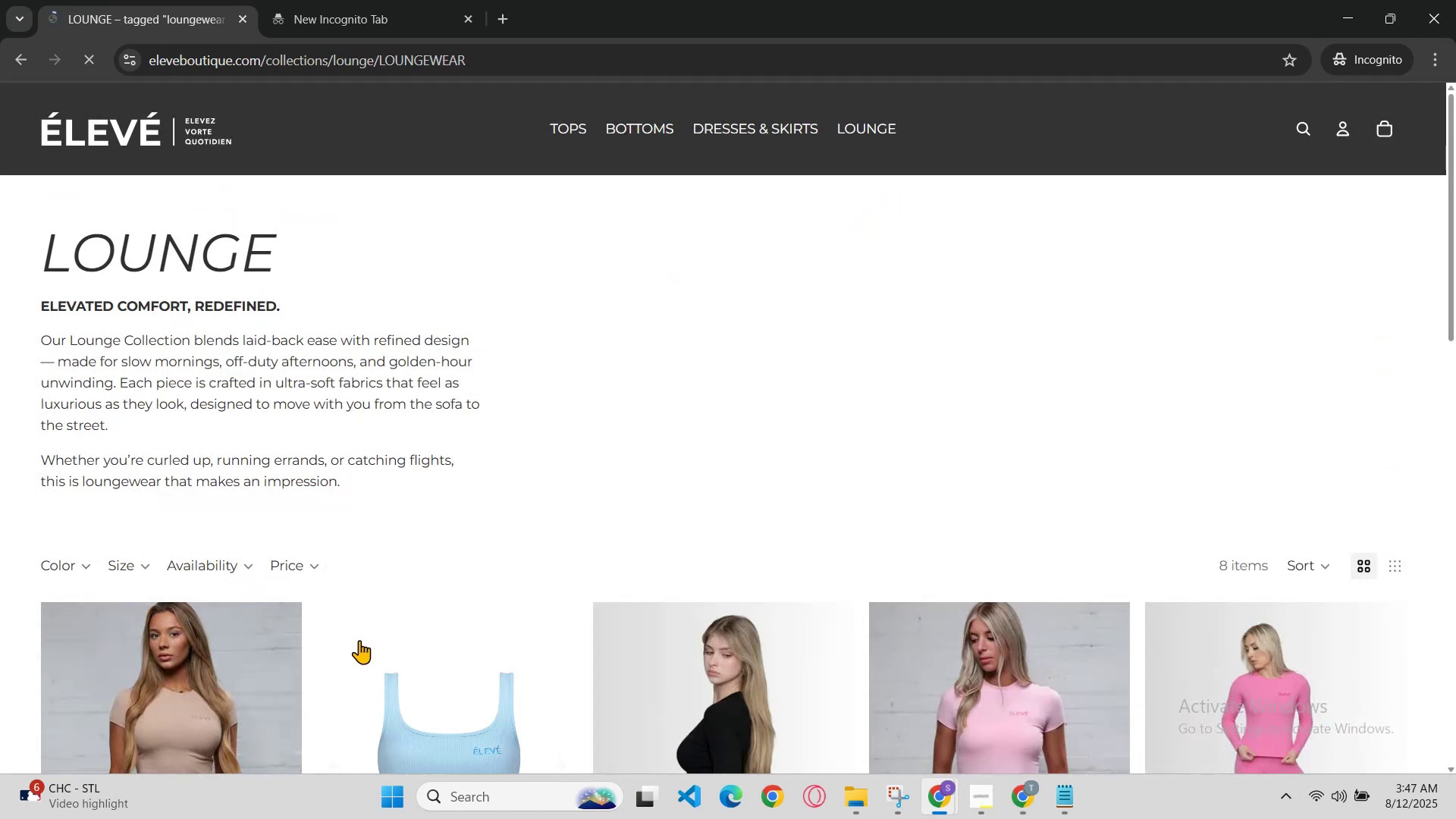 
left_click([785, 654])
 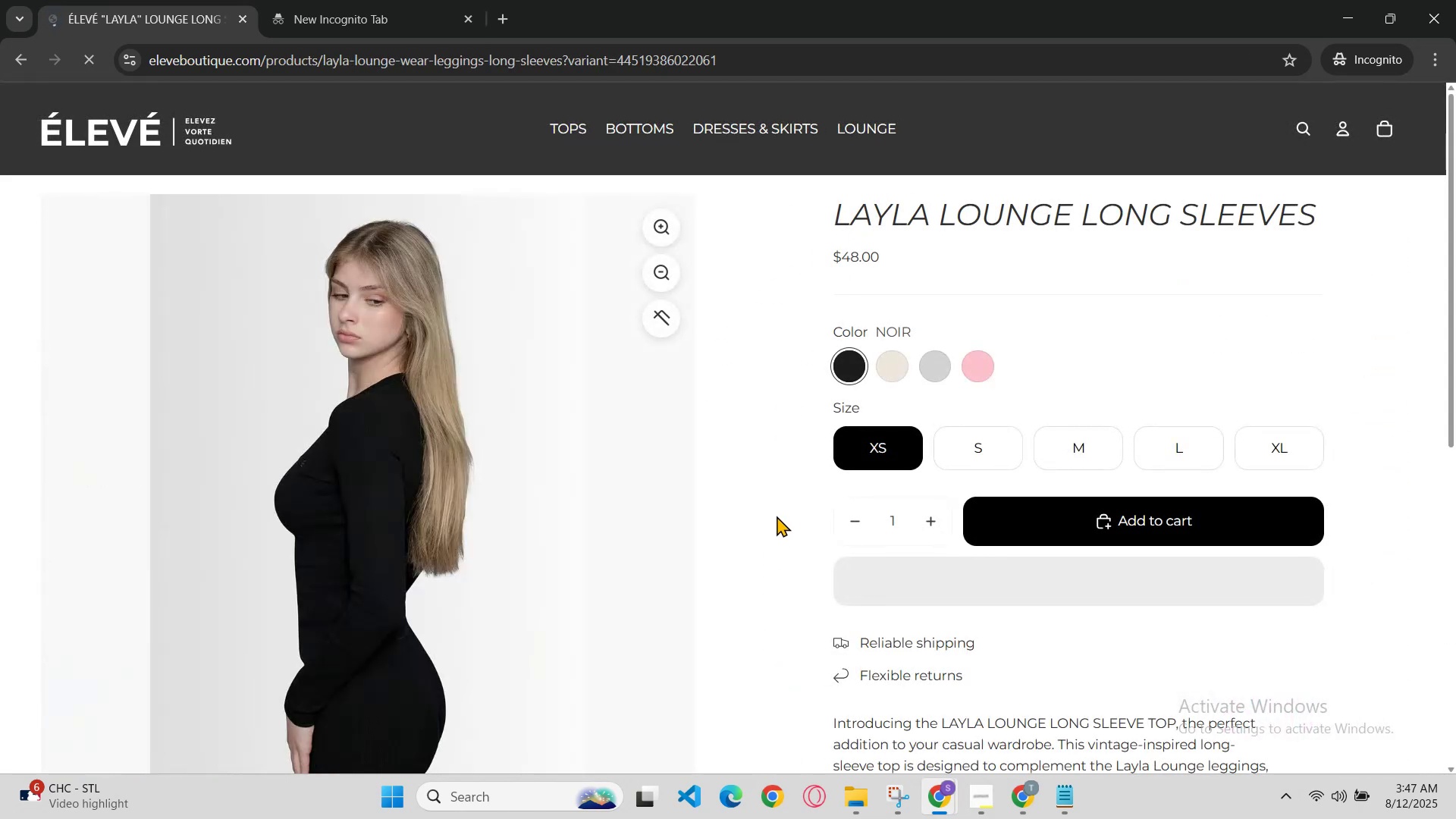 
left_click([938, 361])
 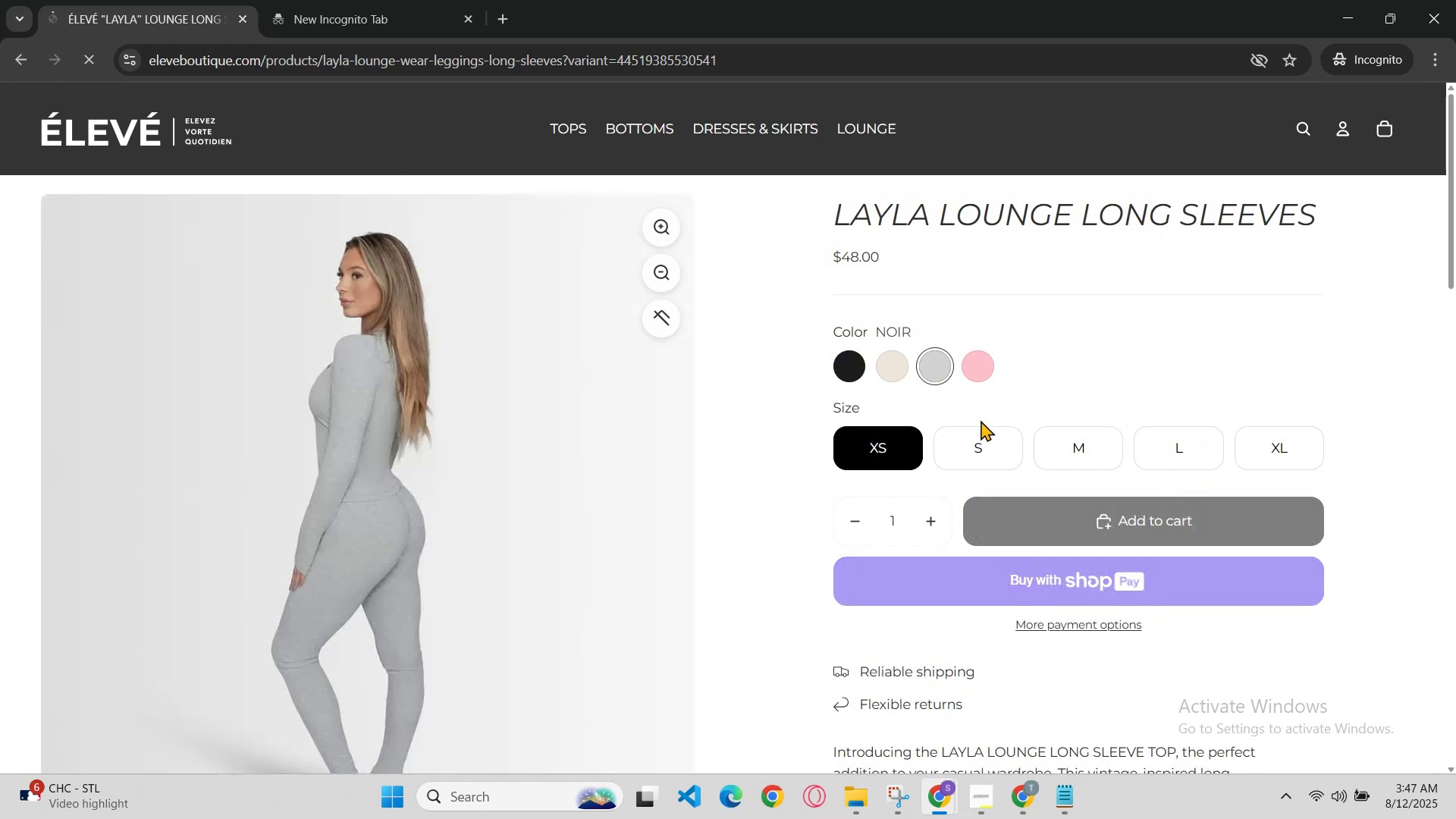 
scroll: coordinate [1025, 428], scroll_direction: none, amount: 0.0
 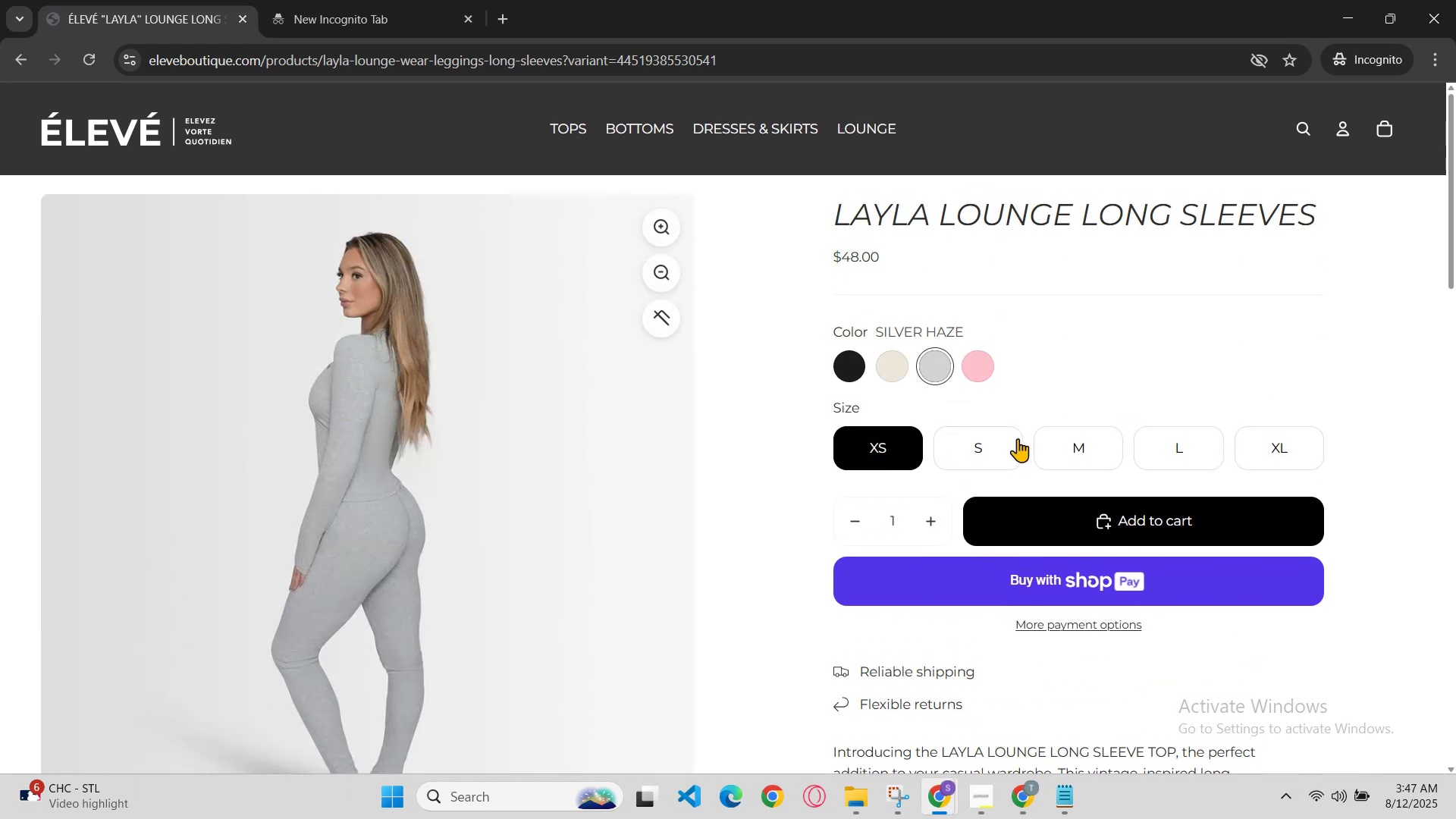 
left_click([1011, 442])
 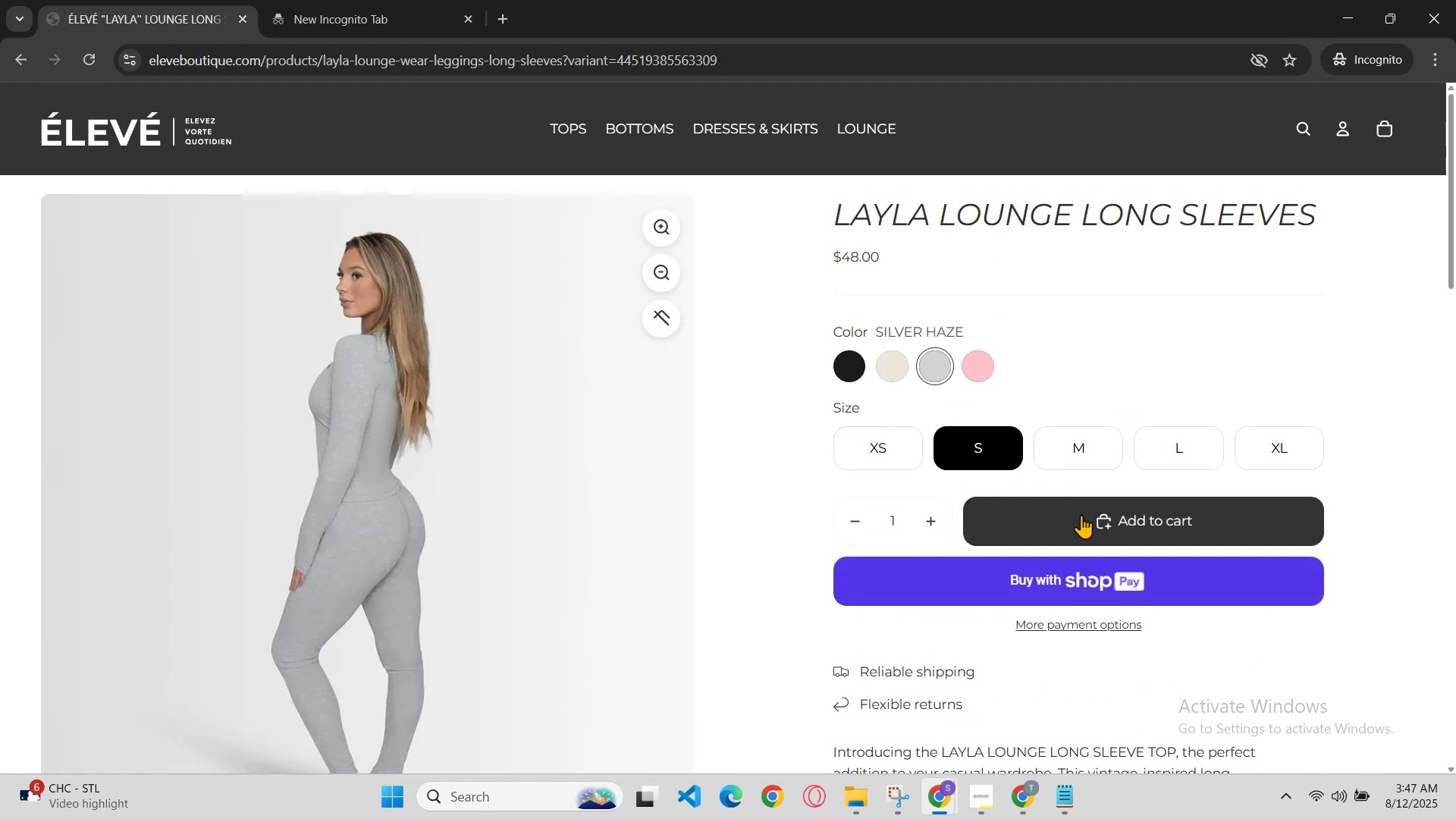 
left_click([1082, 517])
 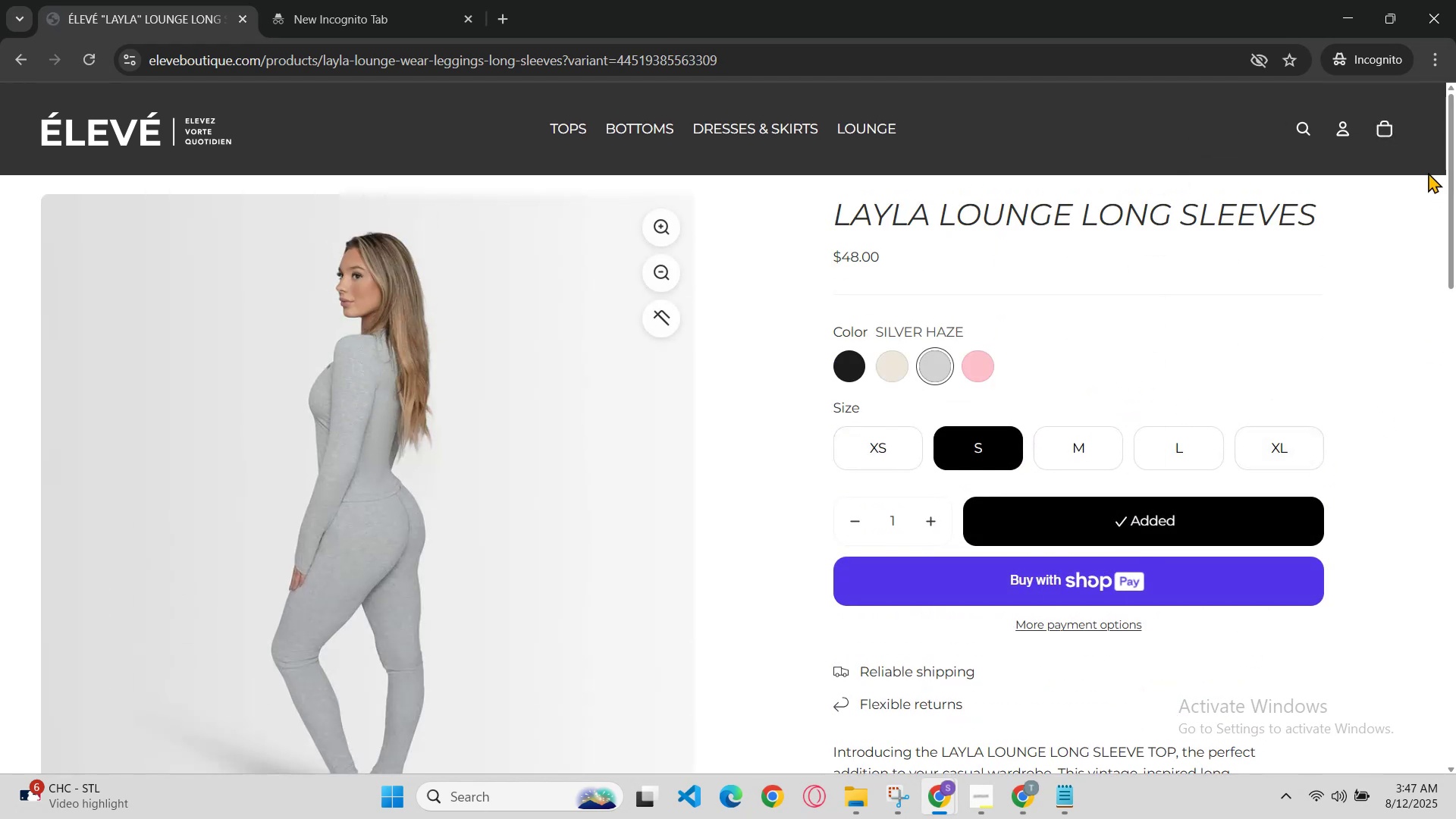 
left_click([1395, 133])
 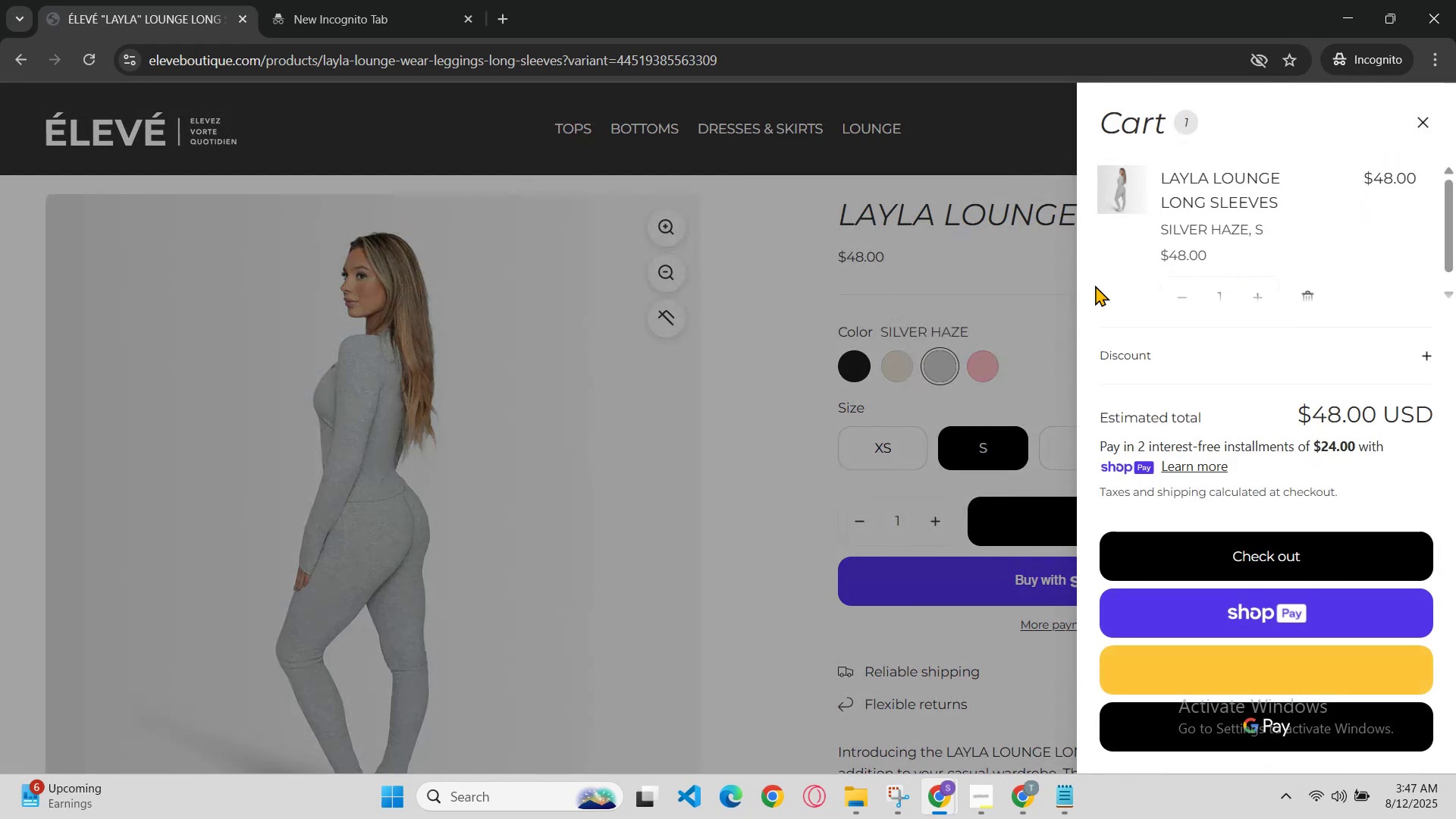 
left_click([981, 273])
 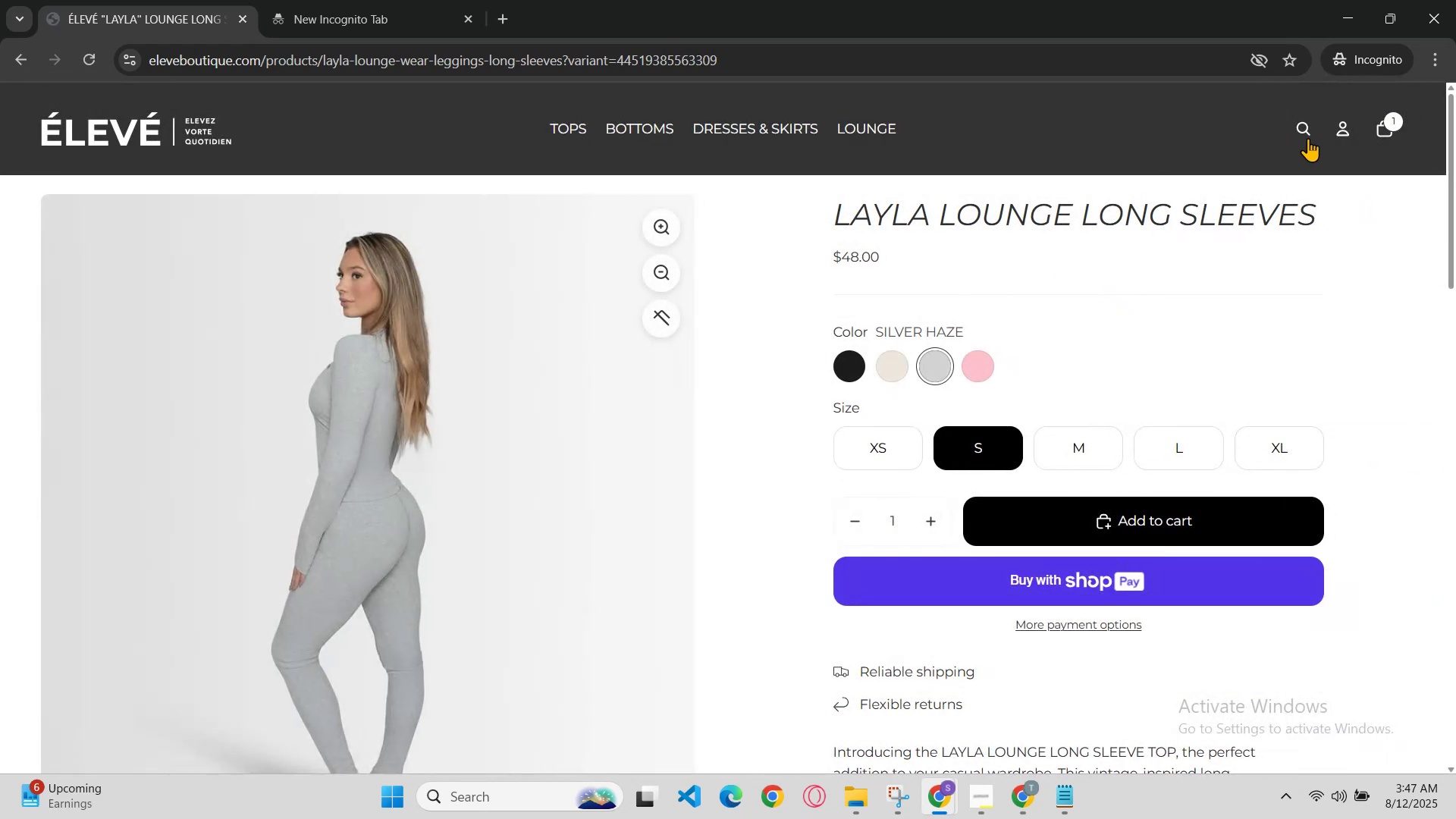 
left_click([1374, 121])
 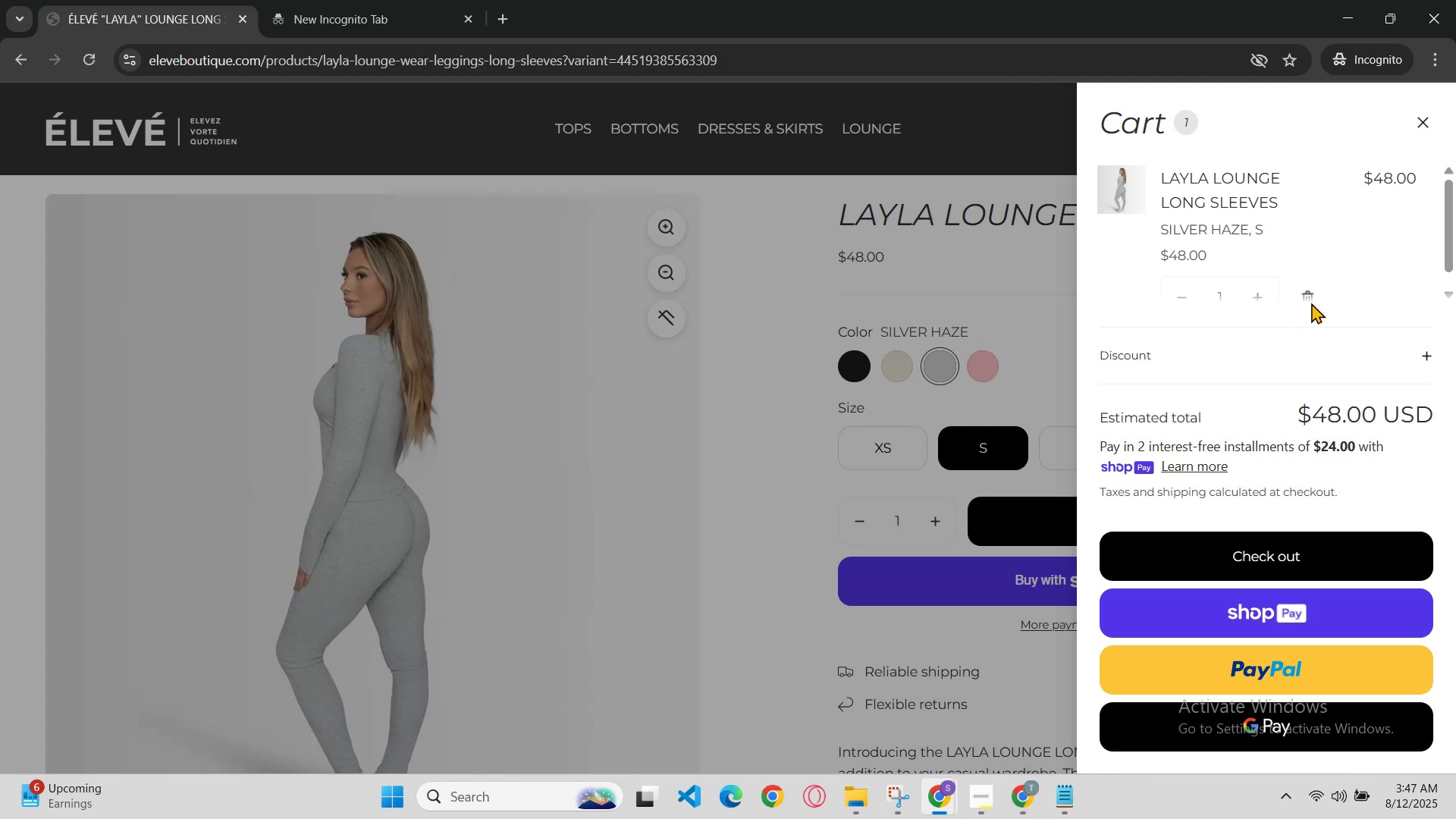 
left_click([1313, 297])
 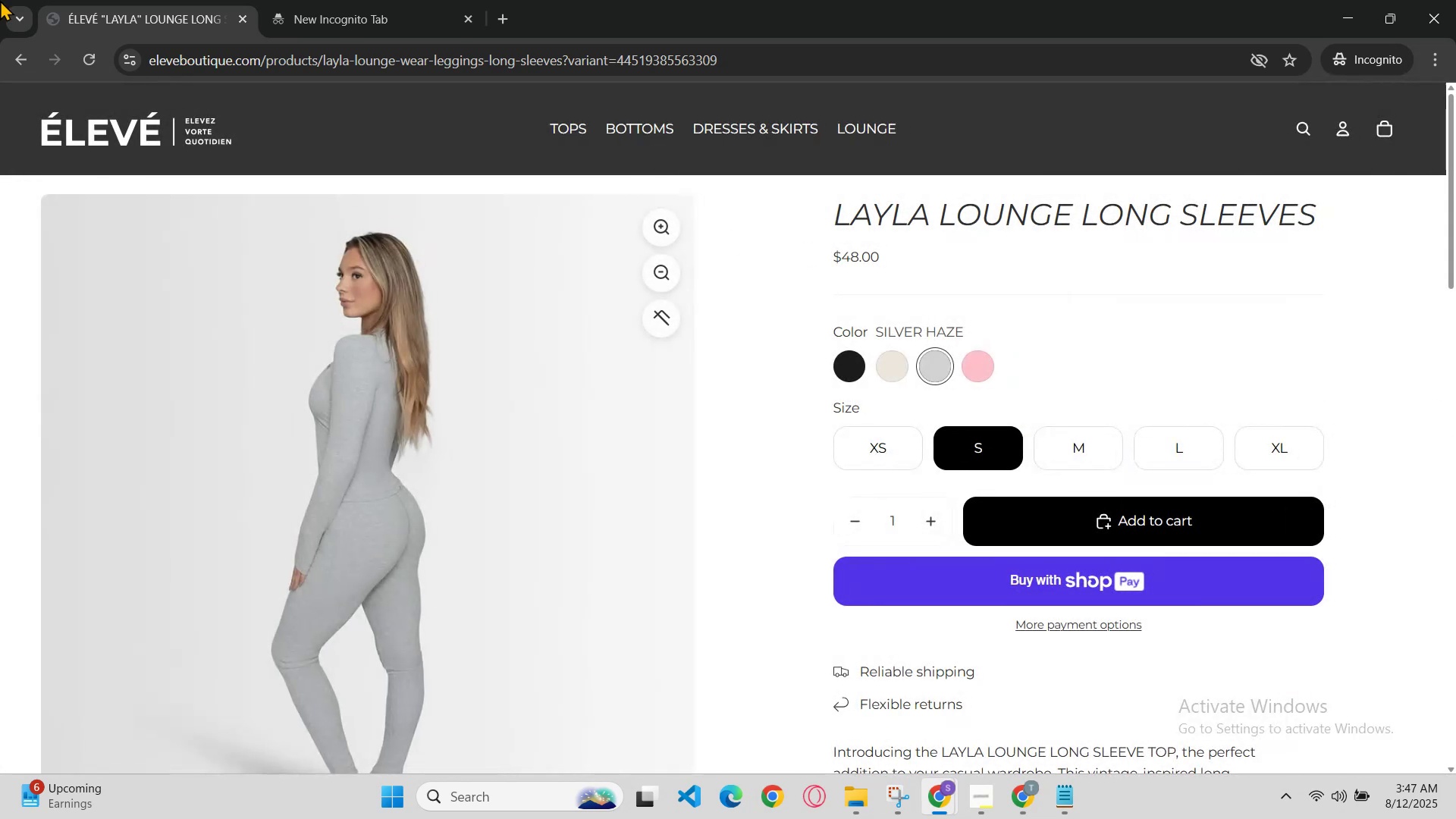 
left_click([386, 0])
 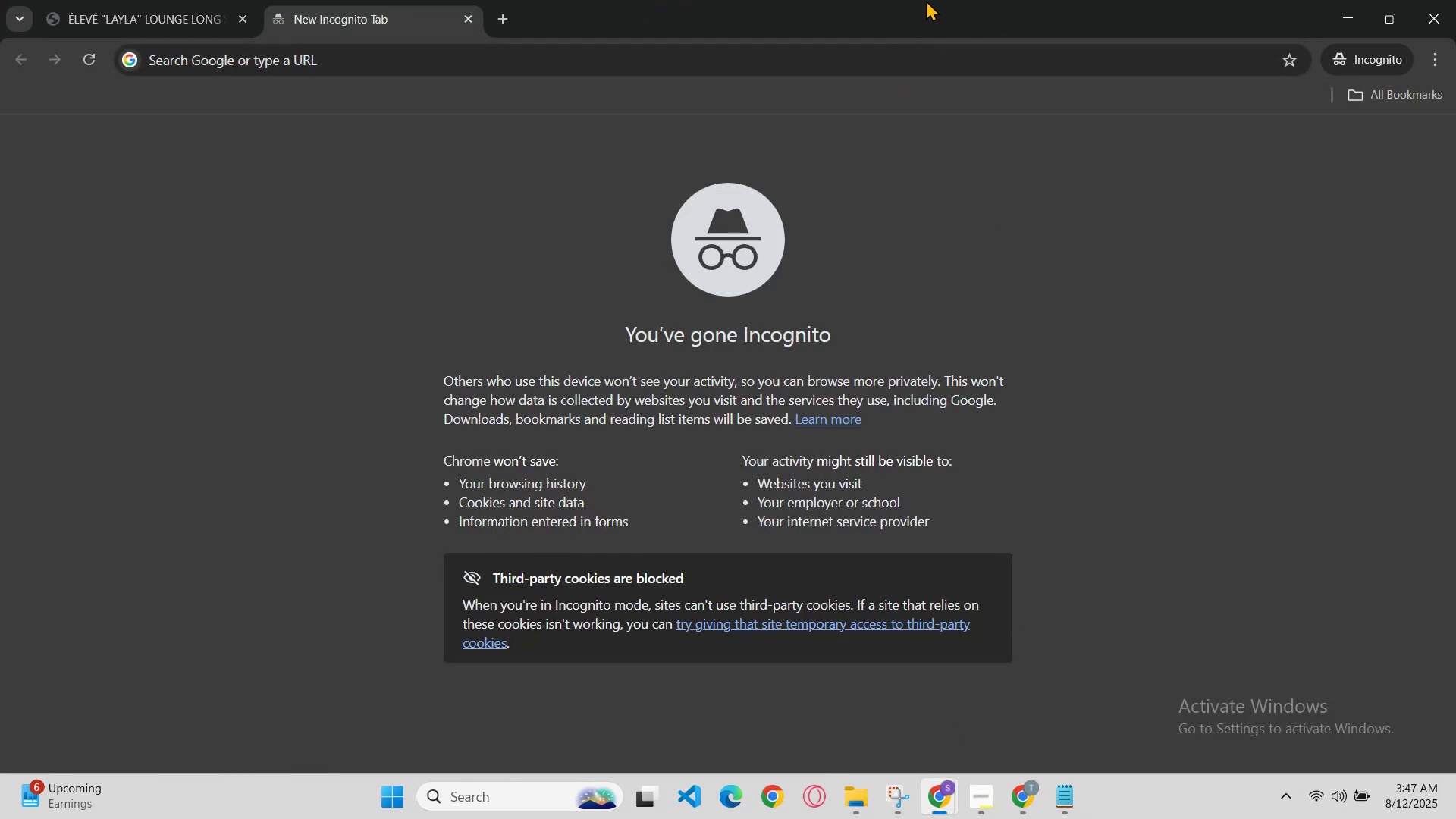 
wait(5.91)
 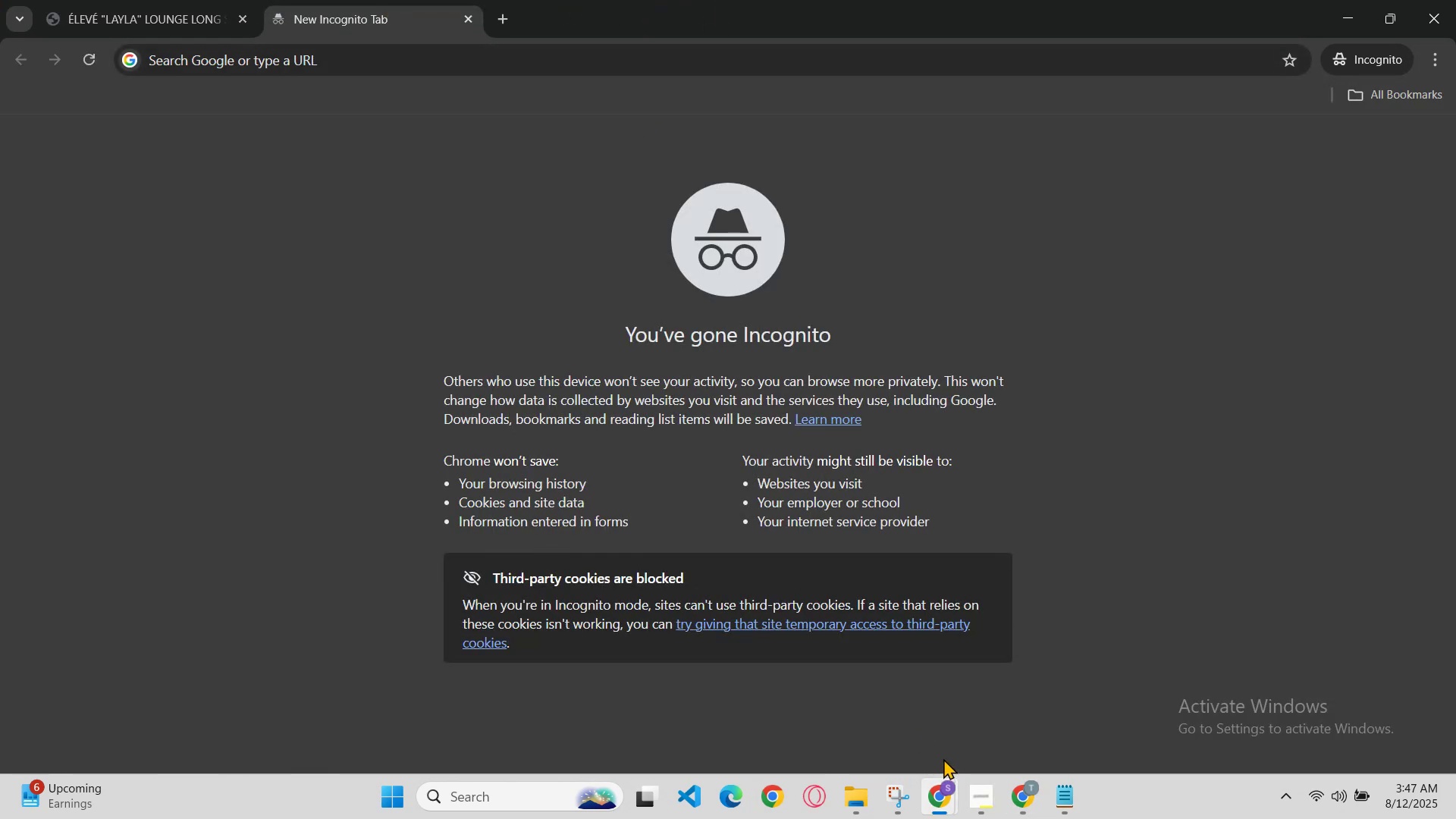 
left_click([937, 797])
 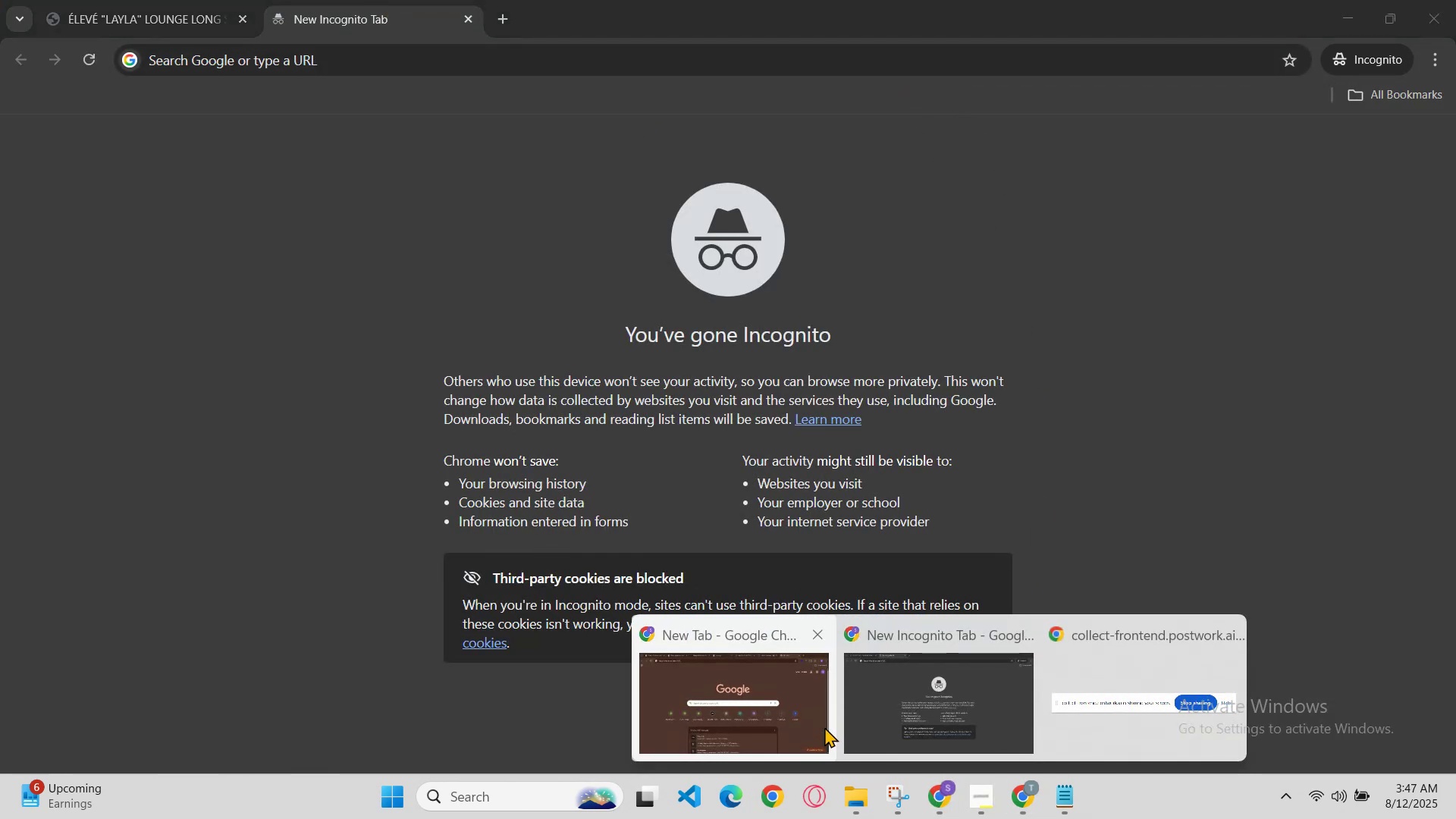 
left_click([781, 701])
 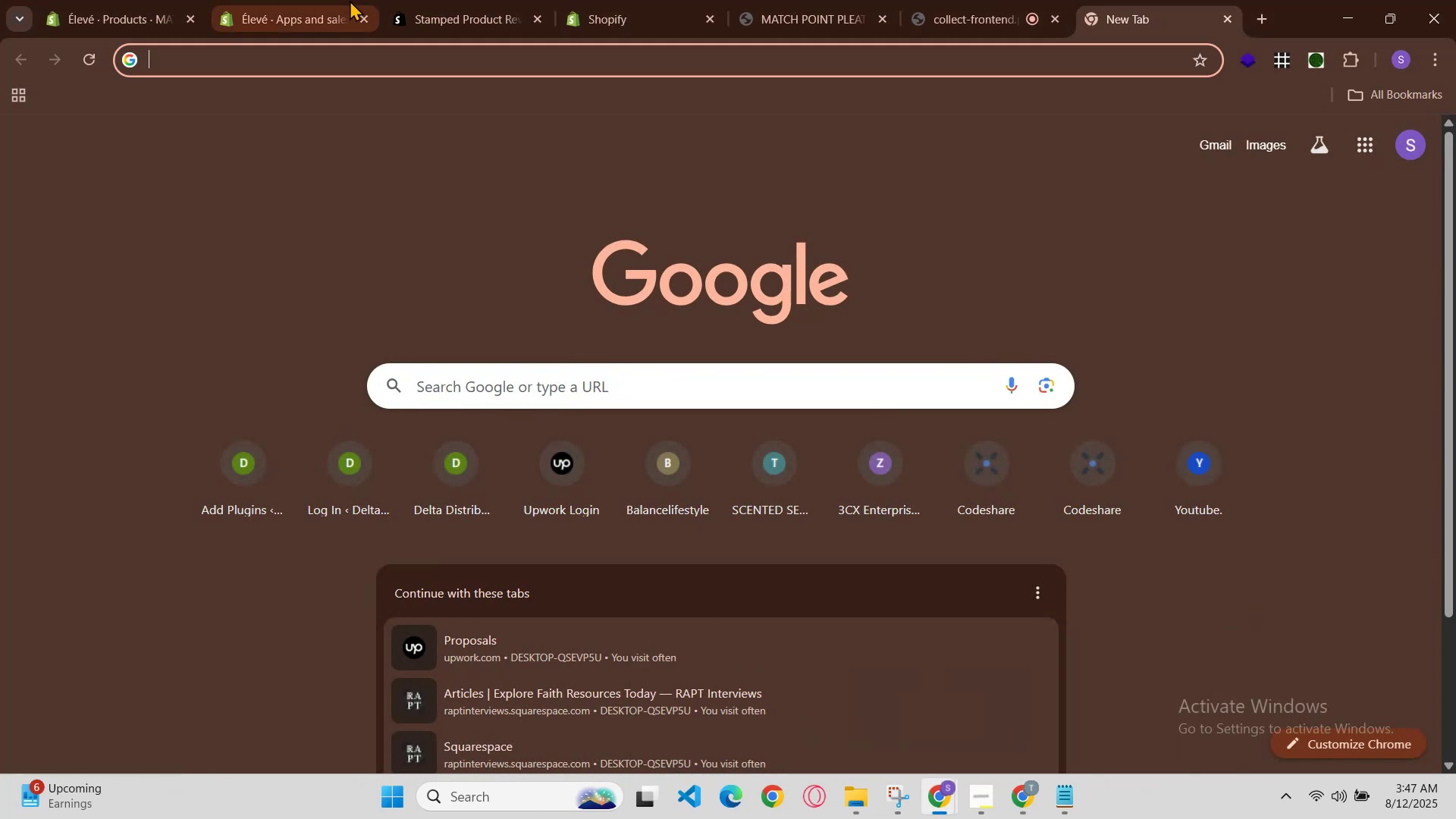 
left_click([283, 0])
 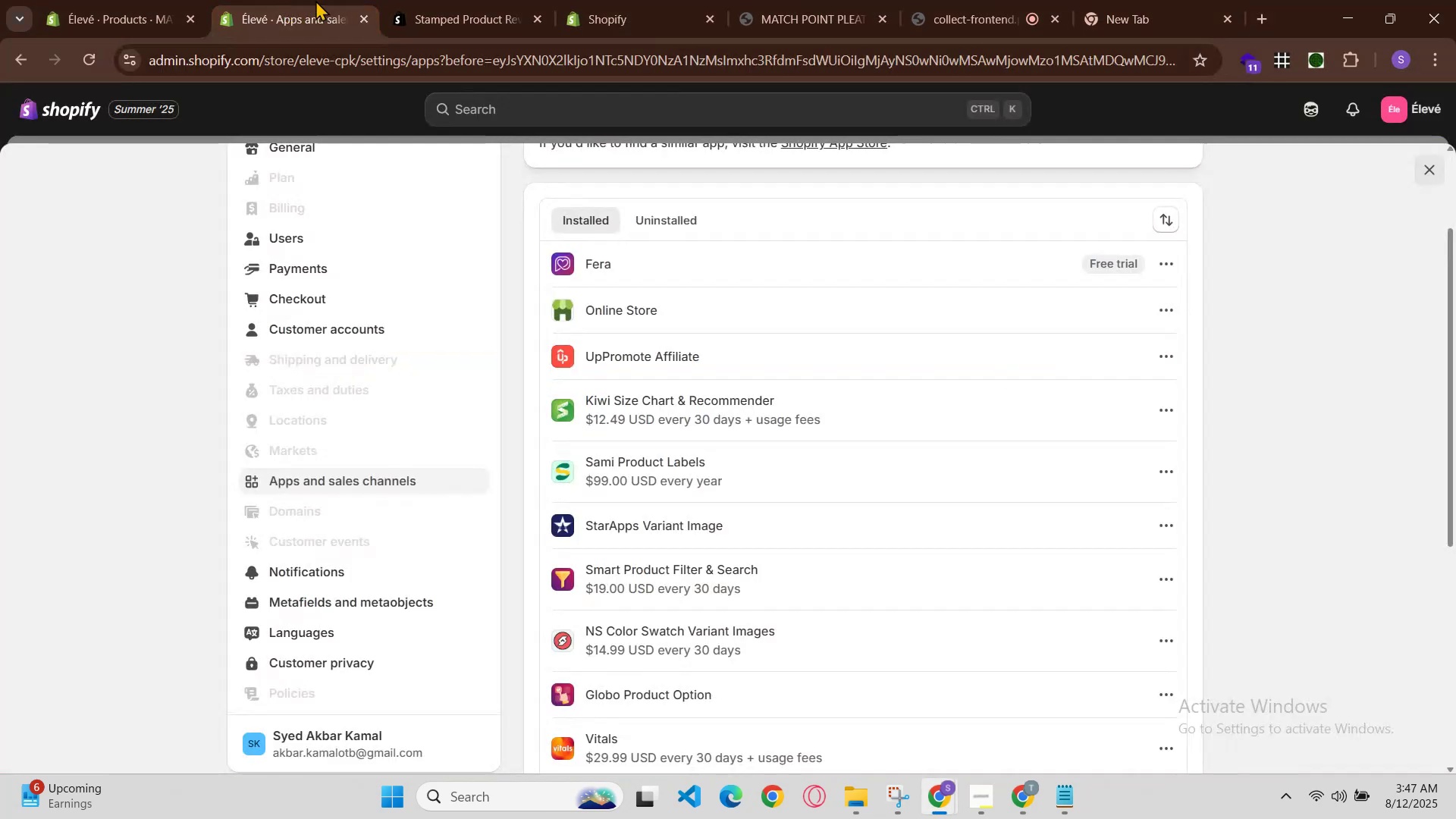 
mouse_move([572, -10])
 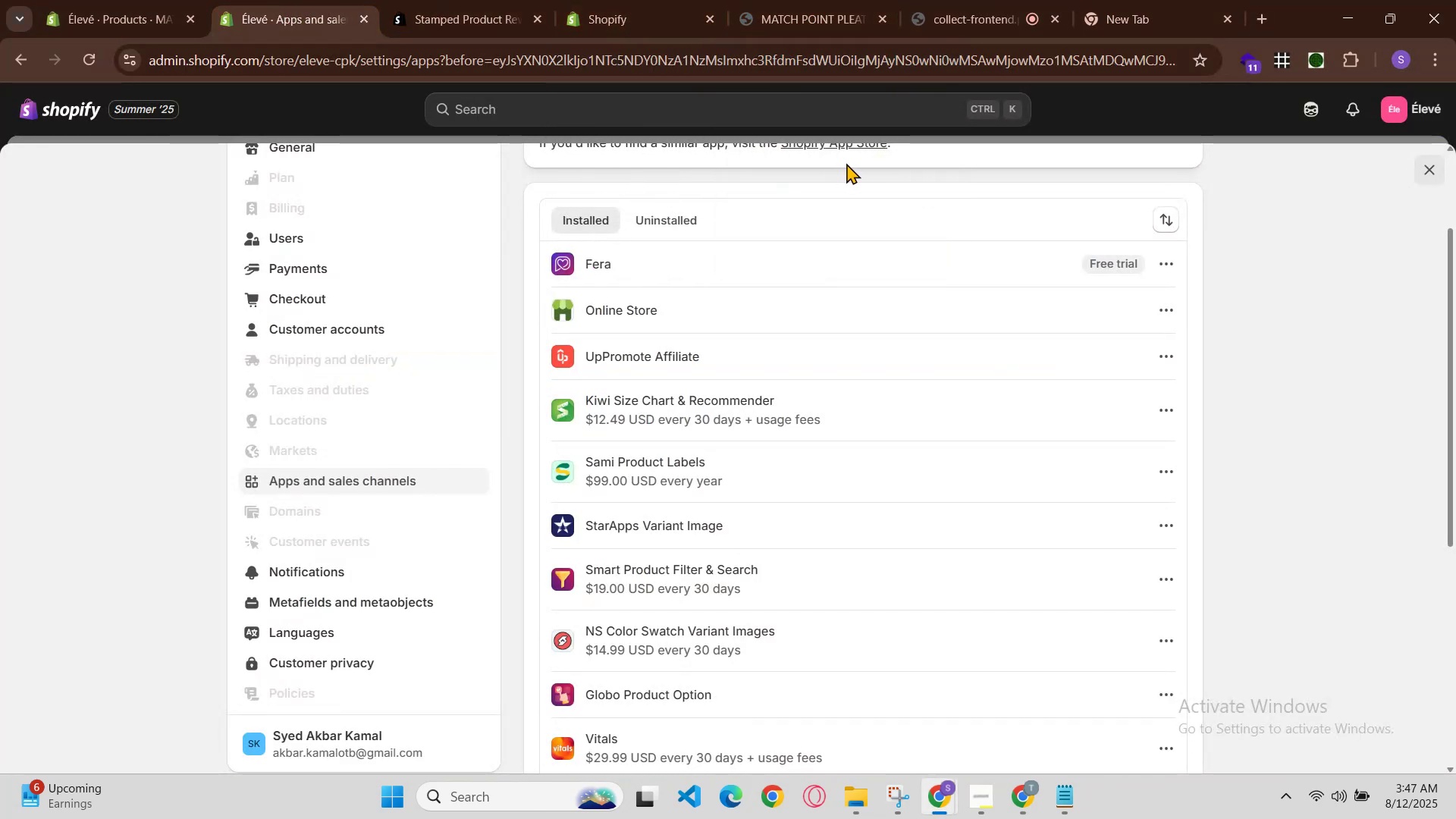 
left_click([894, 0])
 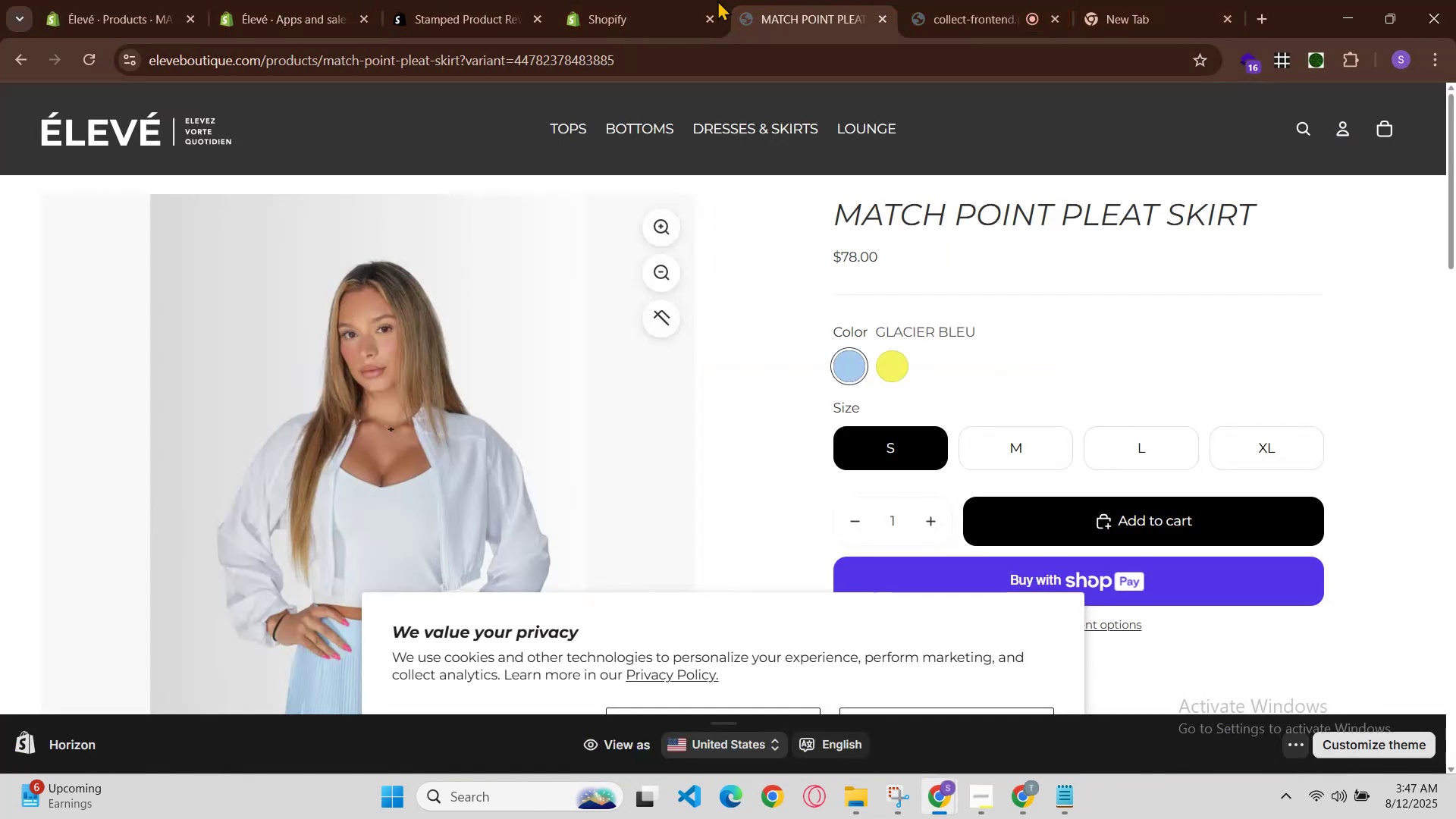 
left_click([598, 0])
 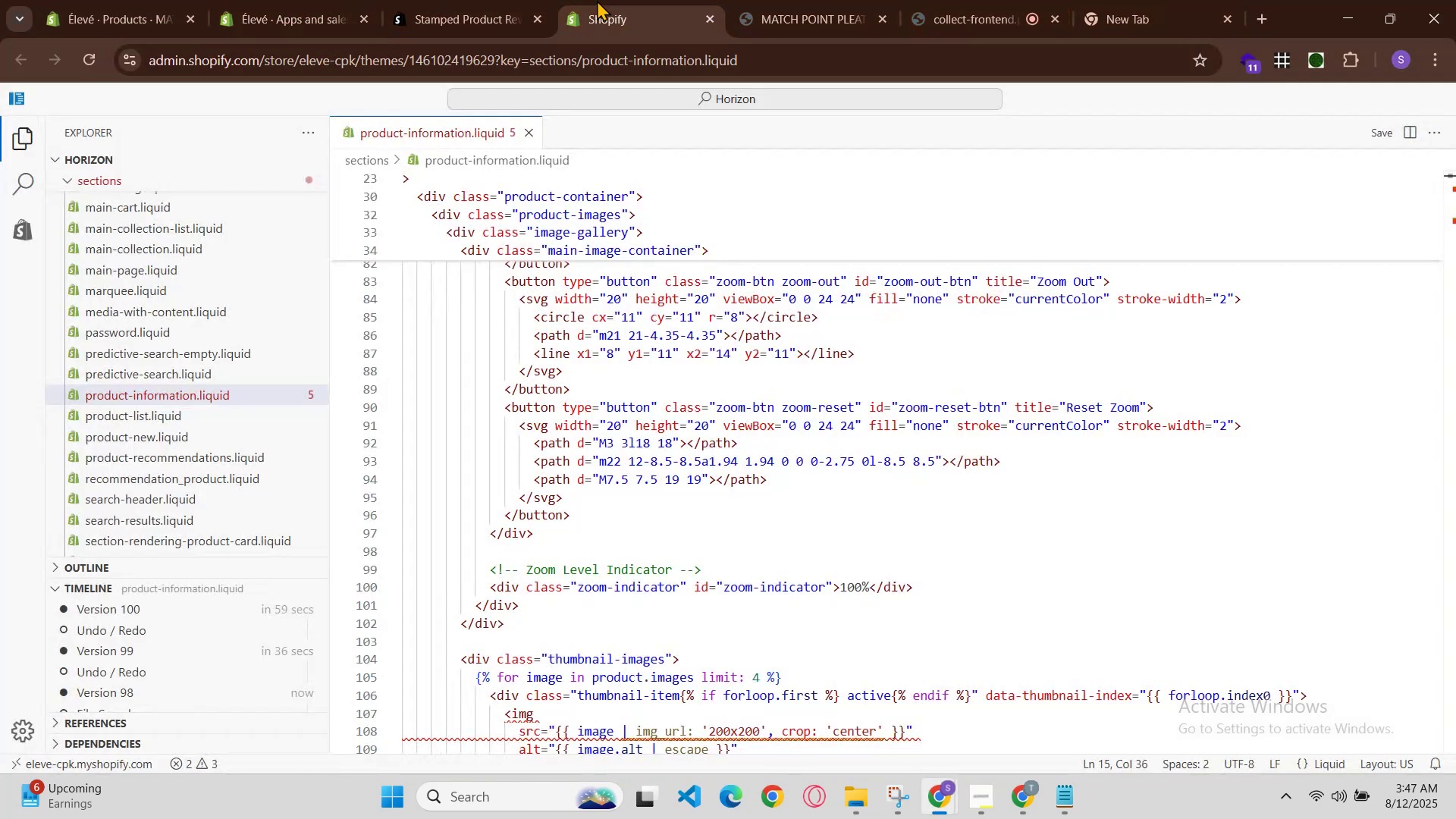 
left_click([607, 0])
 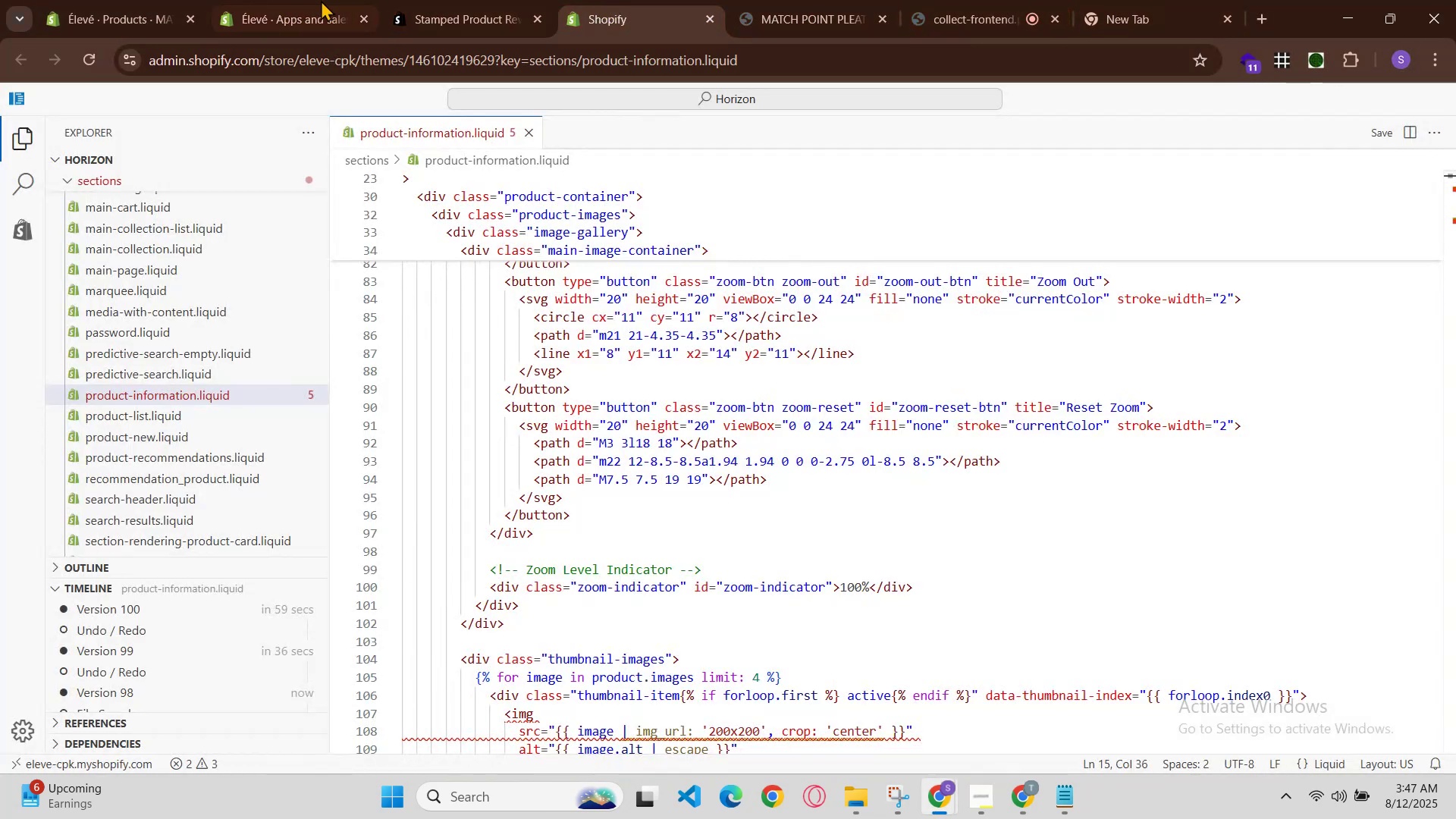 
left_click([320, 0])
 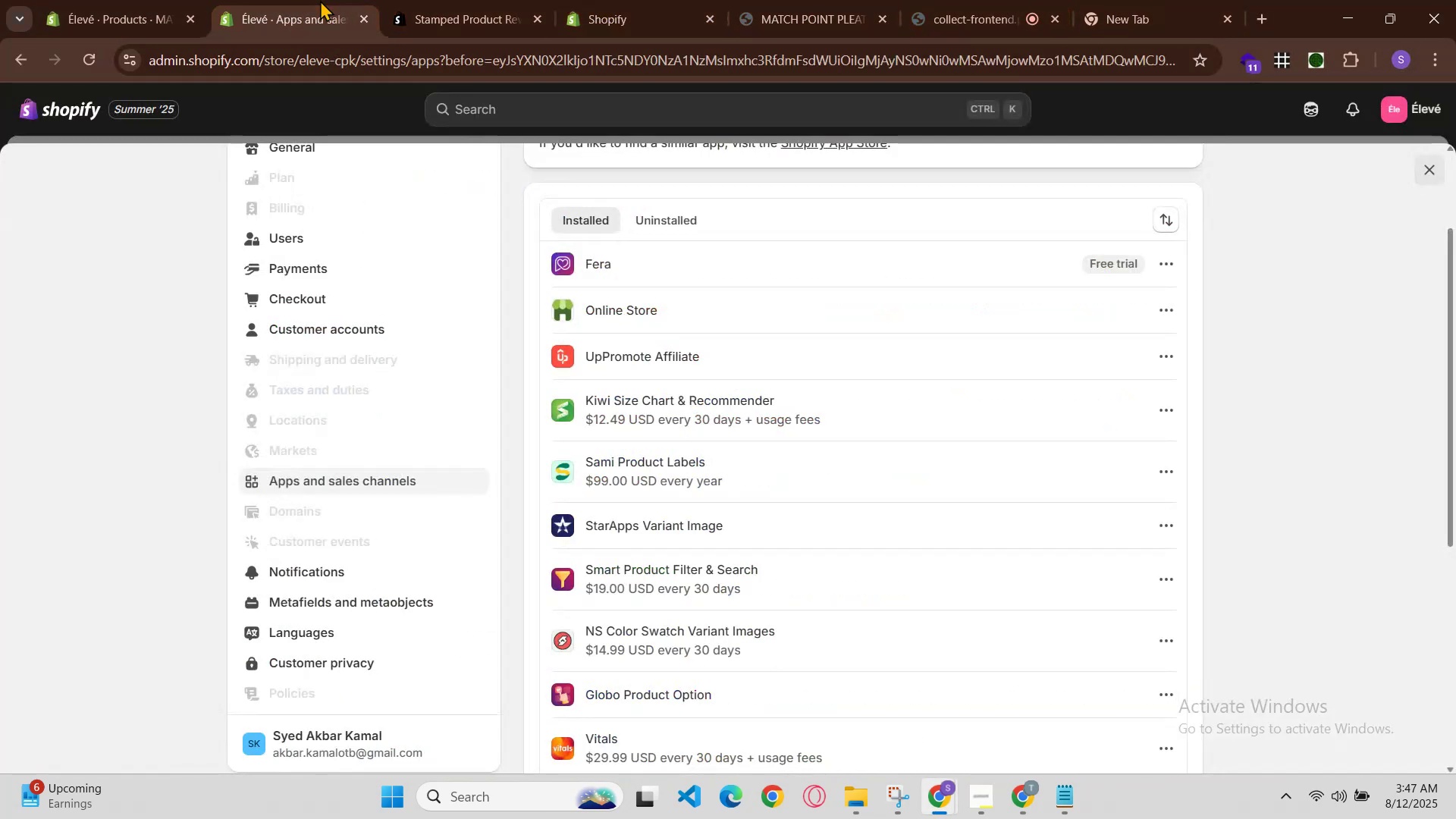 
left_click_drag(start_coordinate=[403, 0], to_coordinate=[422, 0])
 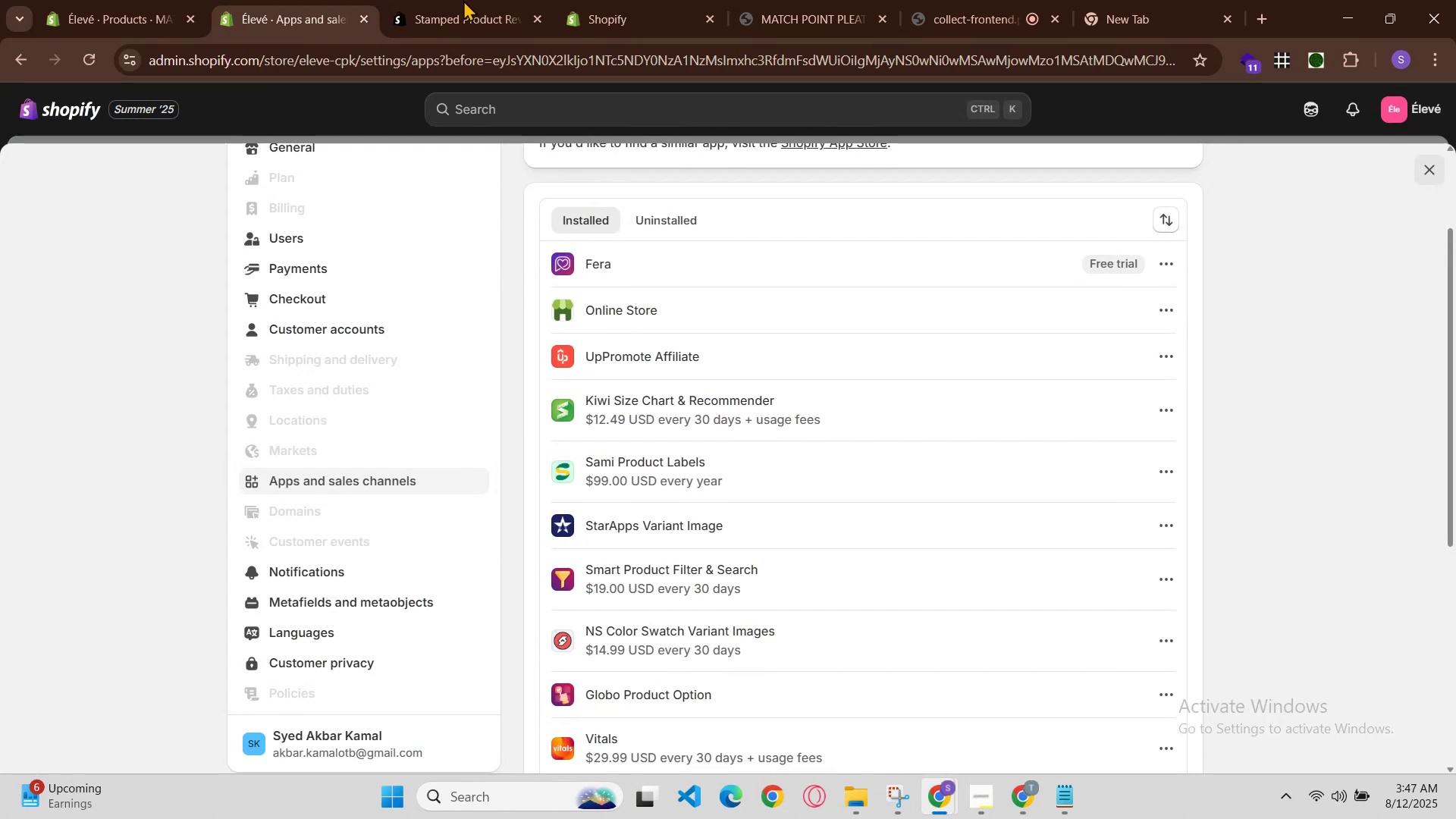 
left_click([471, 0])
 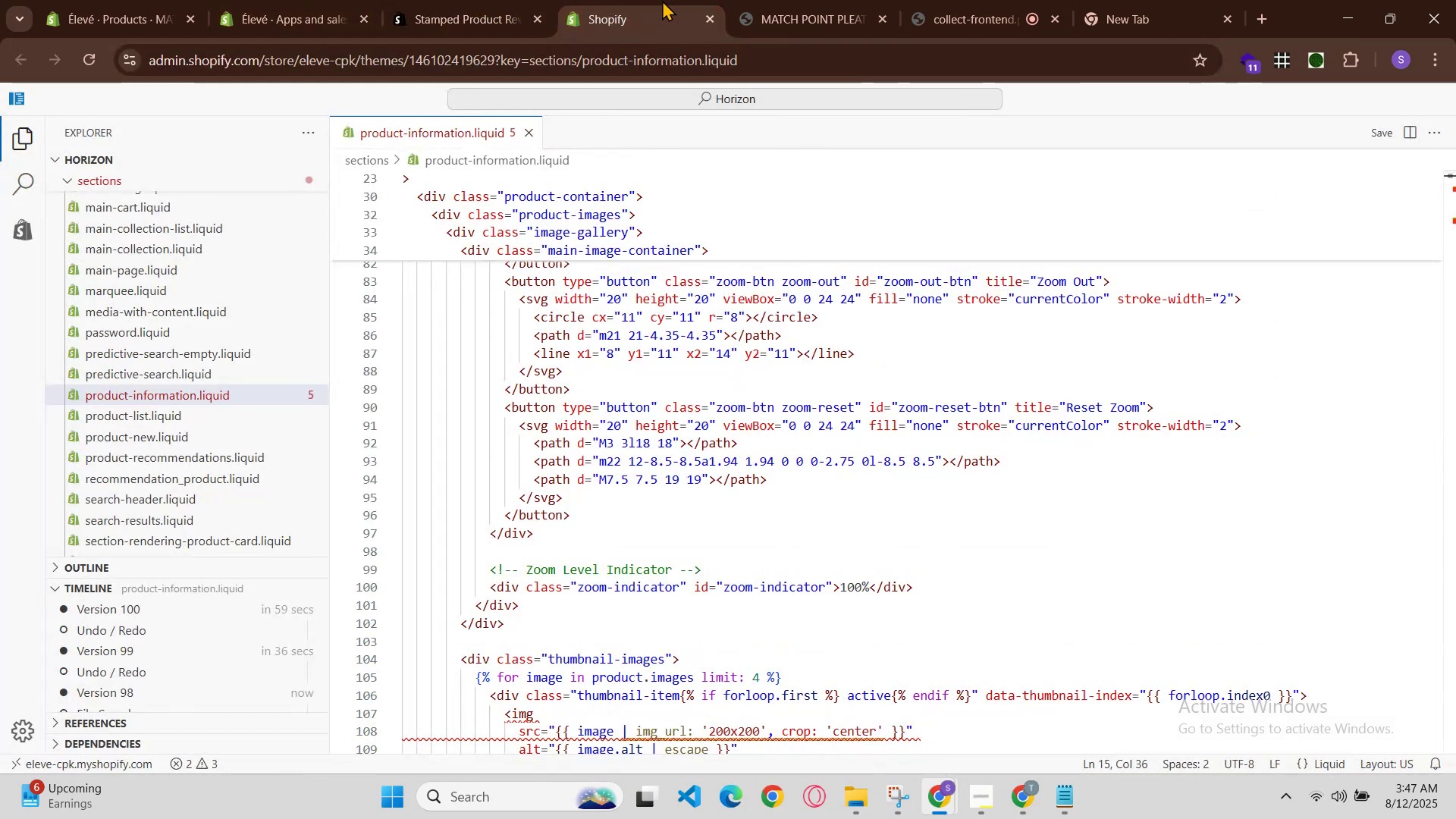 
wait(5.3)
 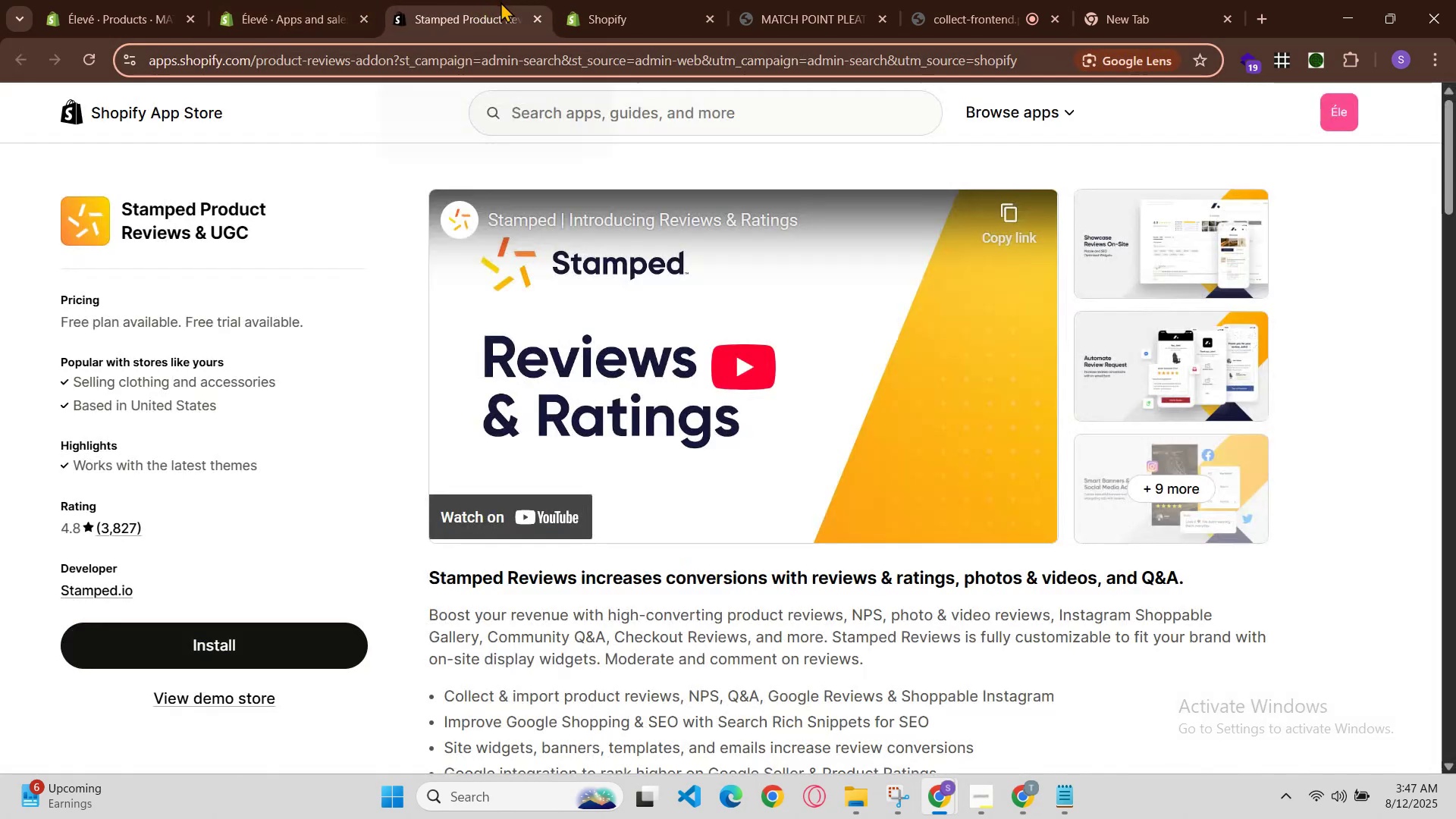 
left_click_drag(start_coordinate=[727, 2], to_coordinate=[741, 0])
 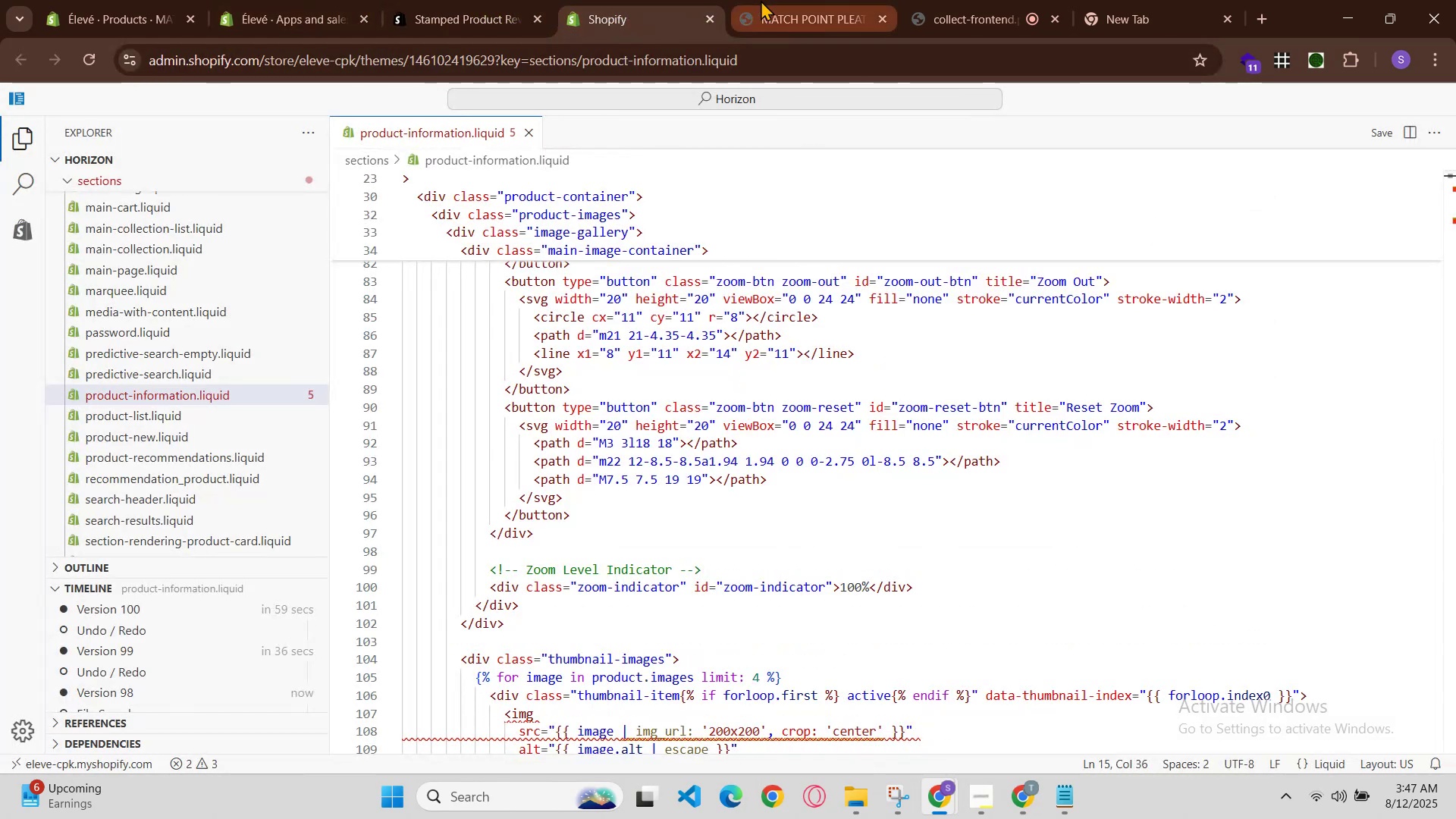 
left_click([778, 0])
 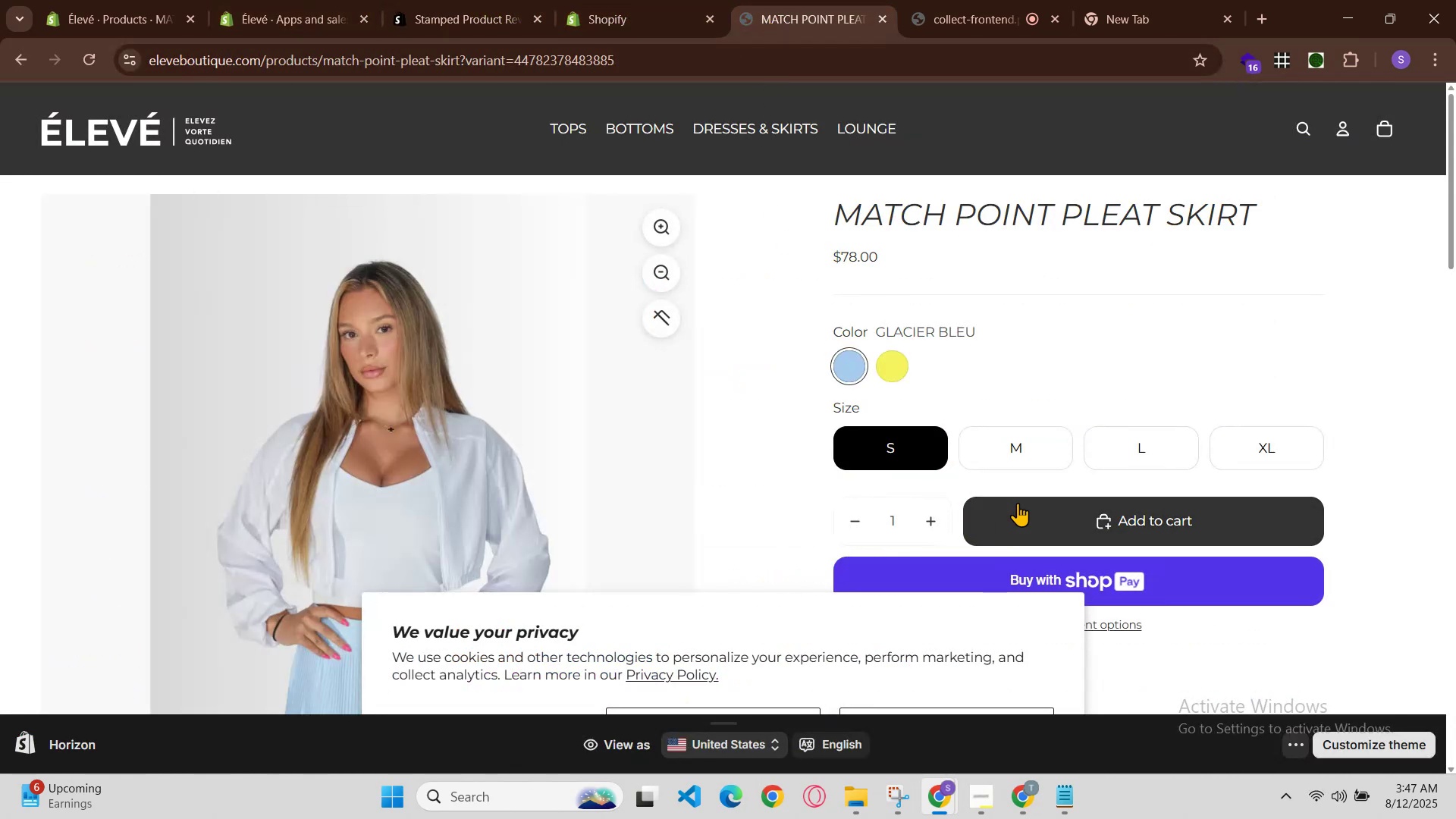 
left_click([1079, 0])
 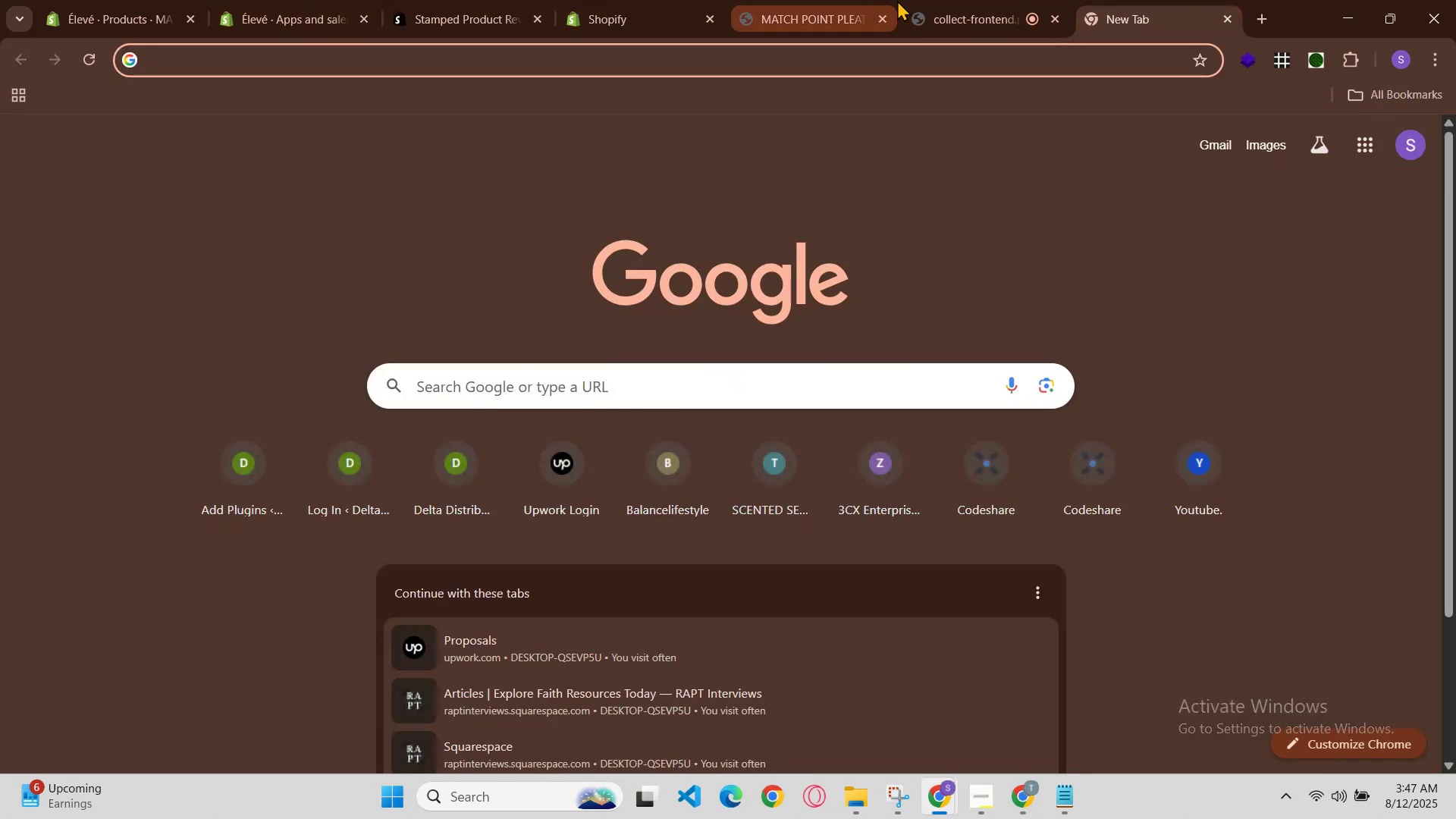 
double_click([930, 0])
 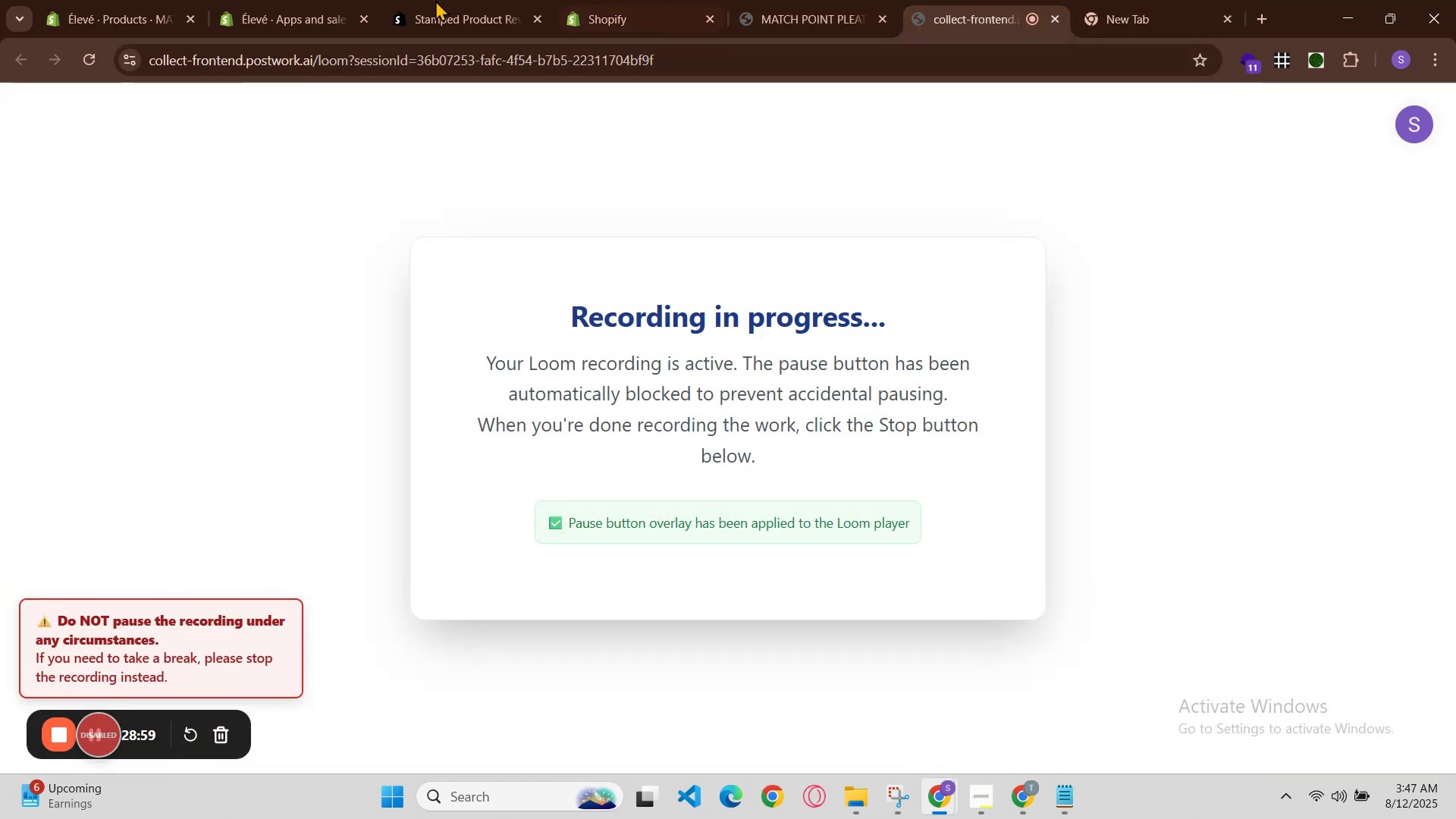 
left_click([426, 0])
 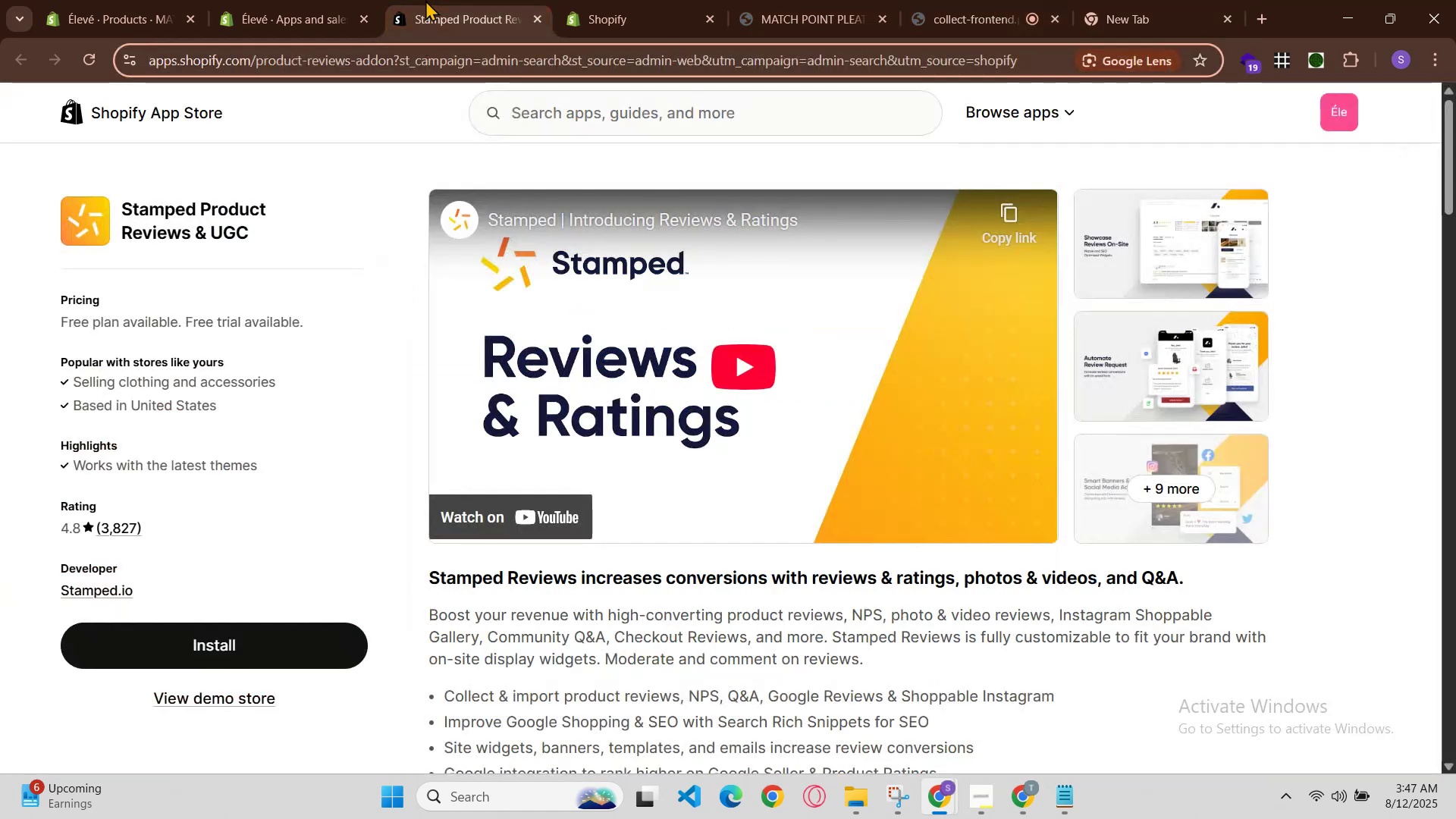 
left_click([334, 0])
 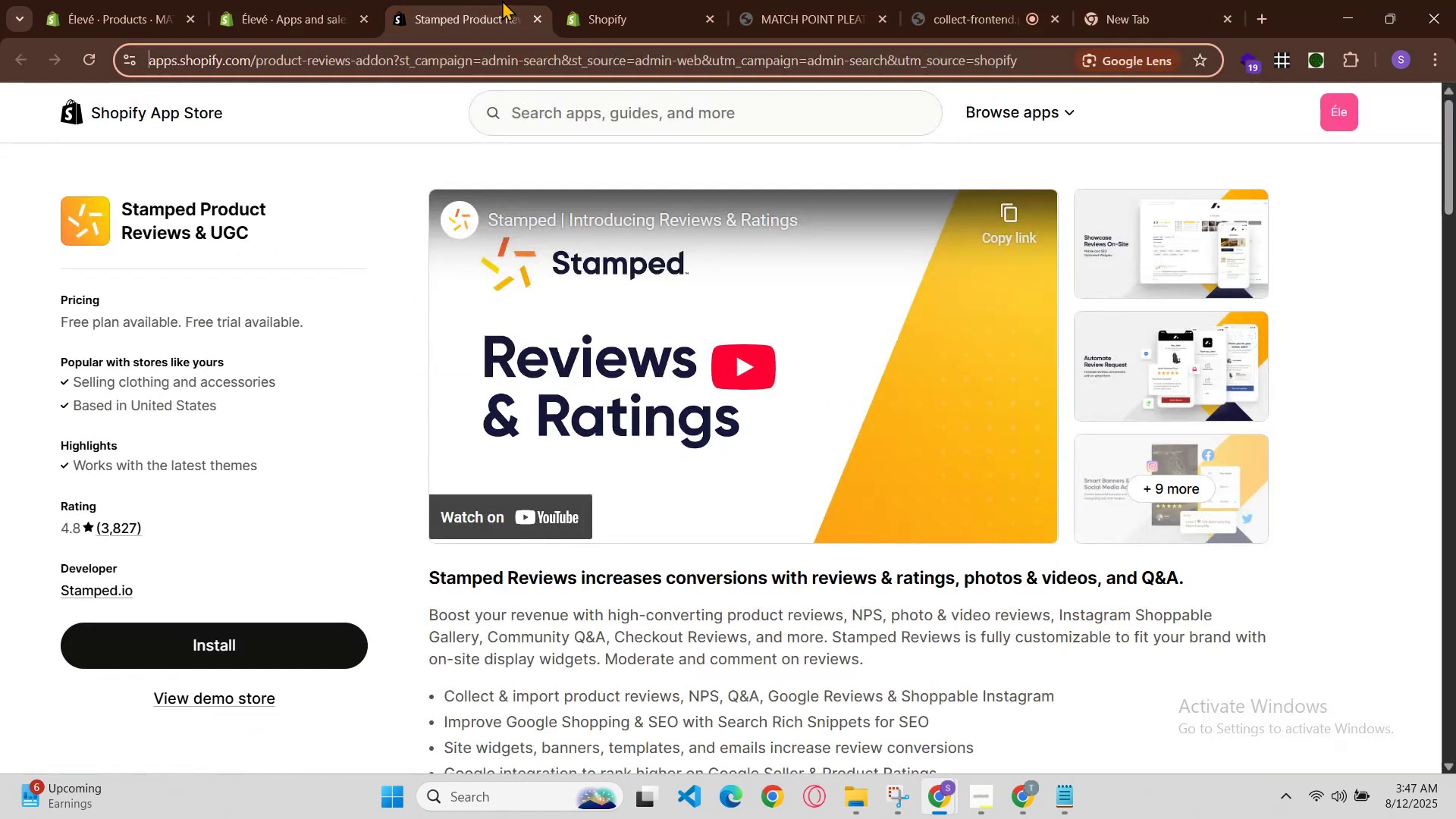 
left_click([714, 0])
 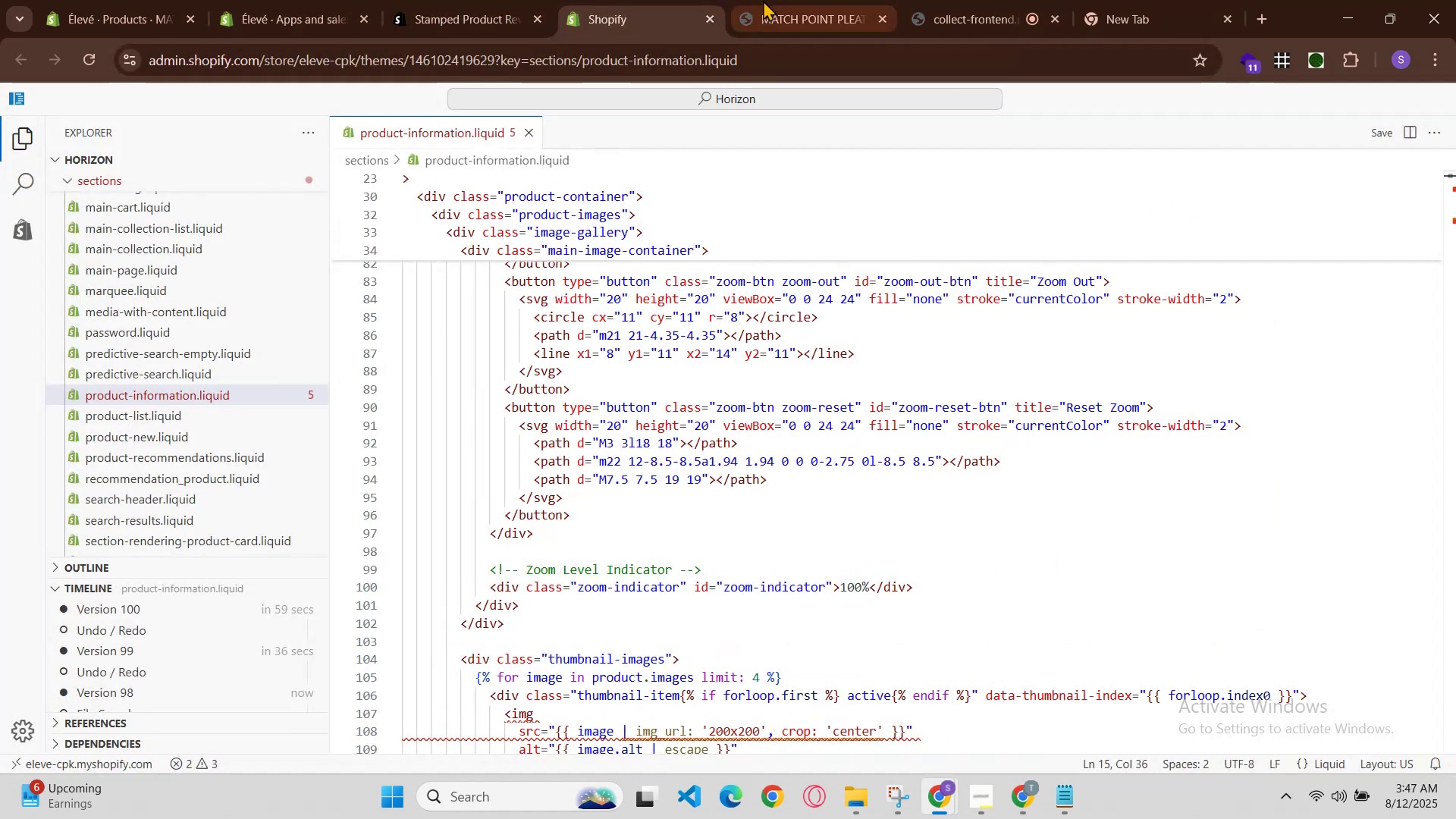 
left_click([763, 0])
 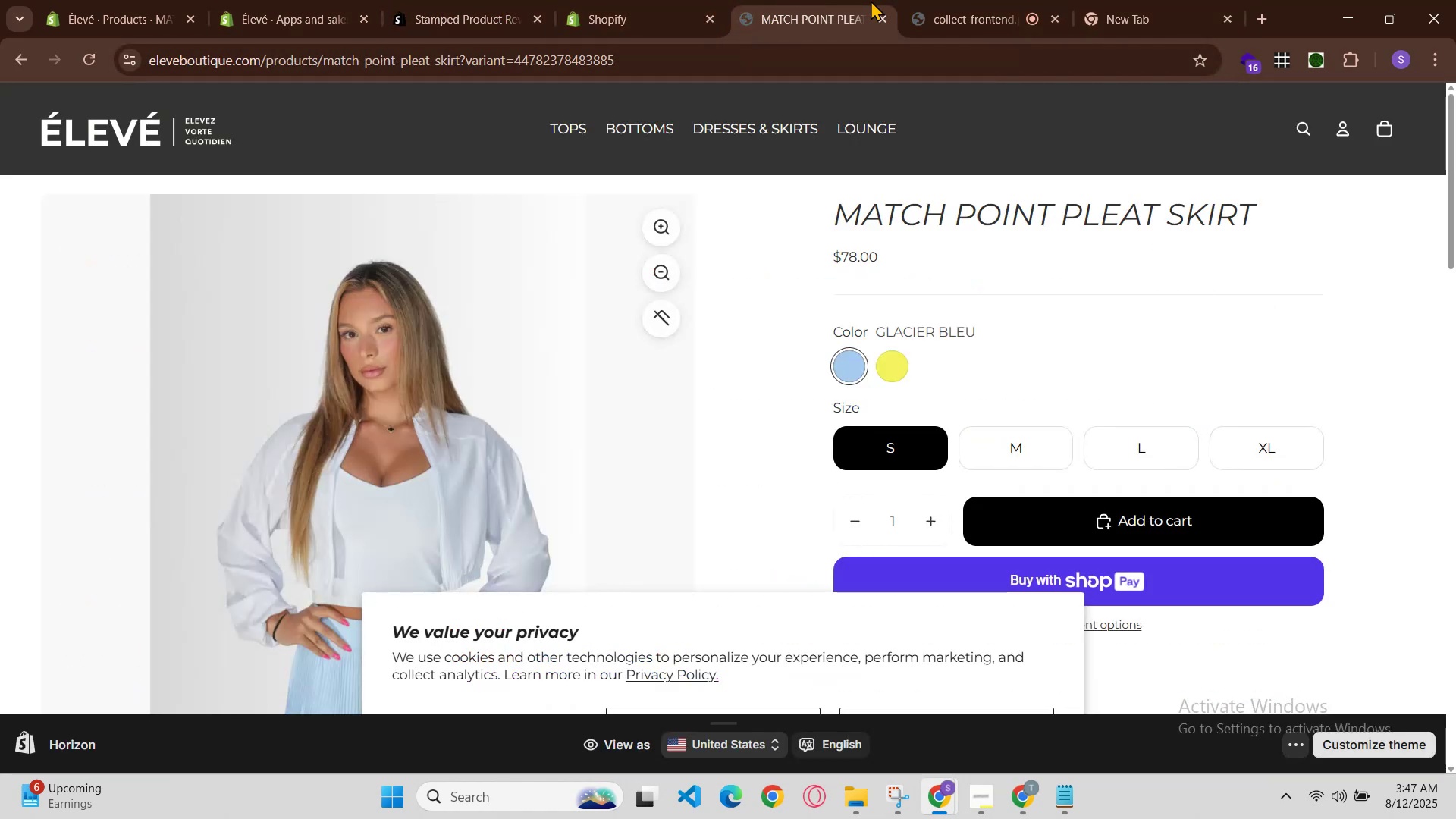 
left_click([1090, 0])
 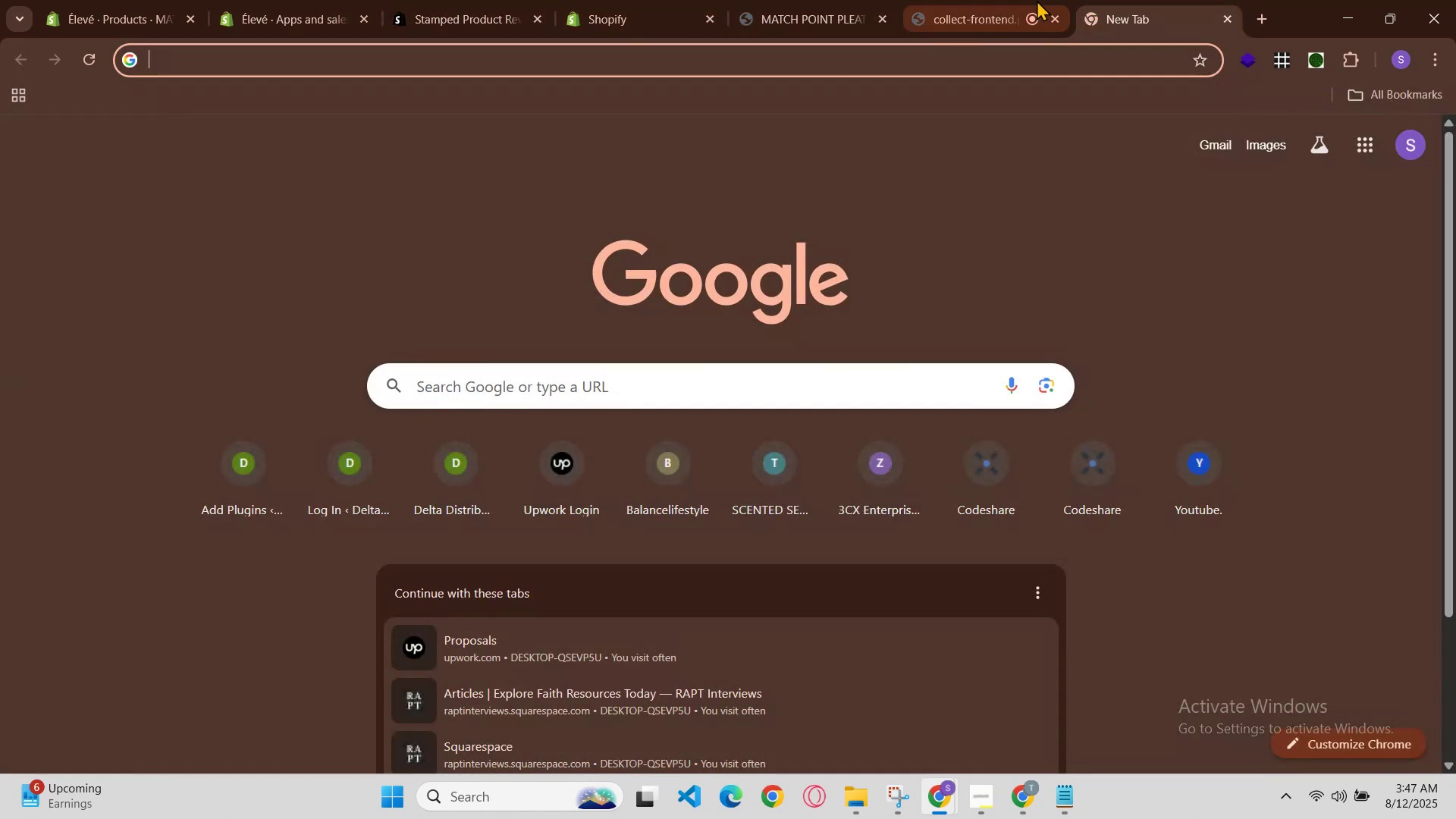 
left_click([1031, 0])
 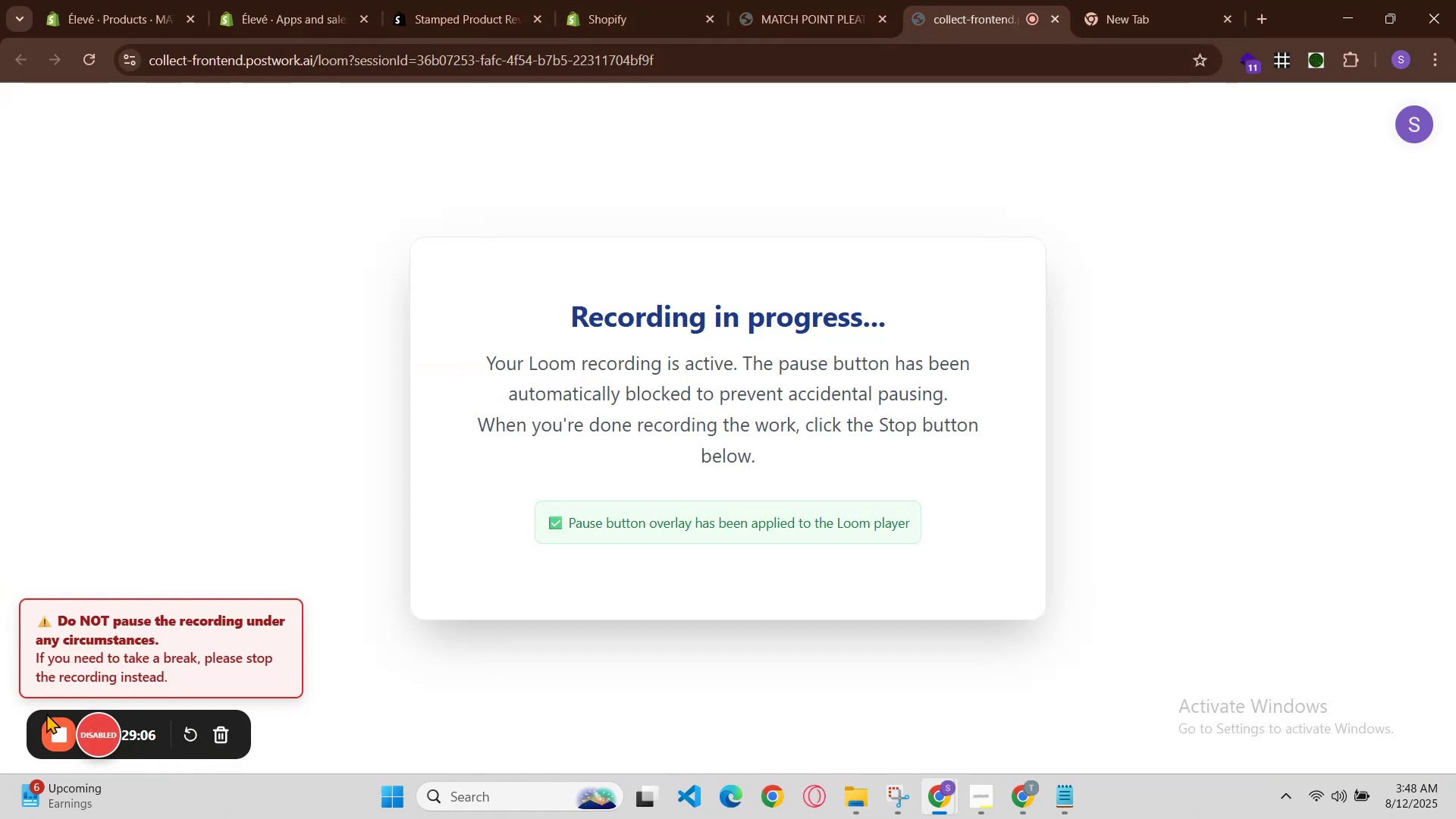 
left_click([276, 0])
 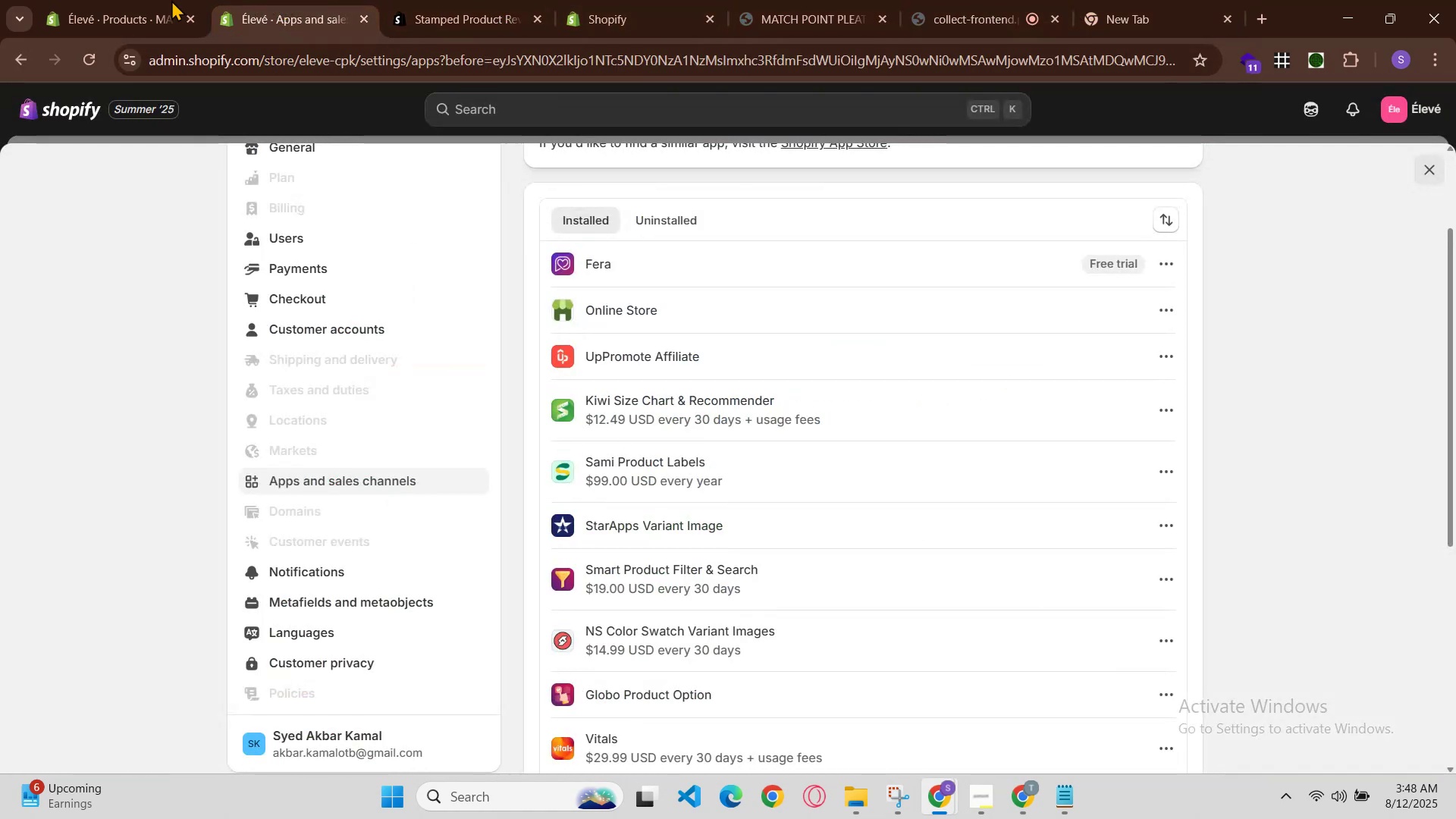 
left_click([124, 0])
 